 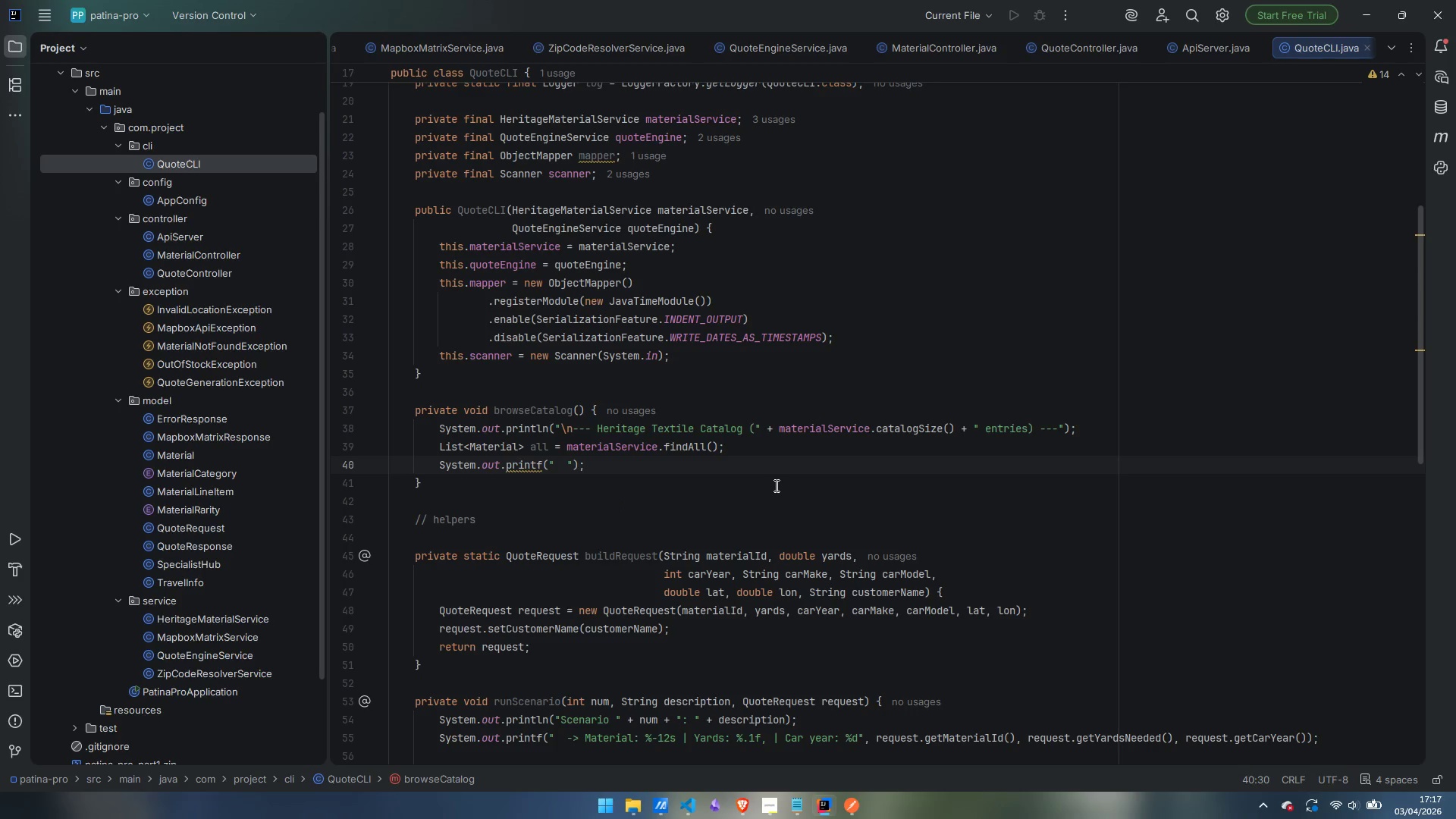 
type(%-12s %-45s %-15s %5s %!)S %*S)
 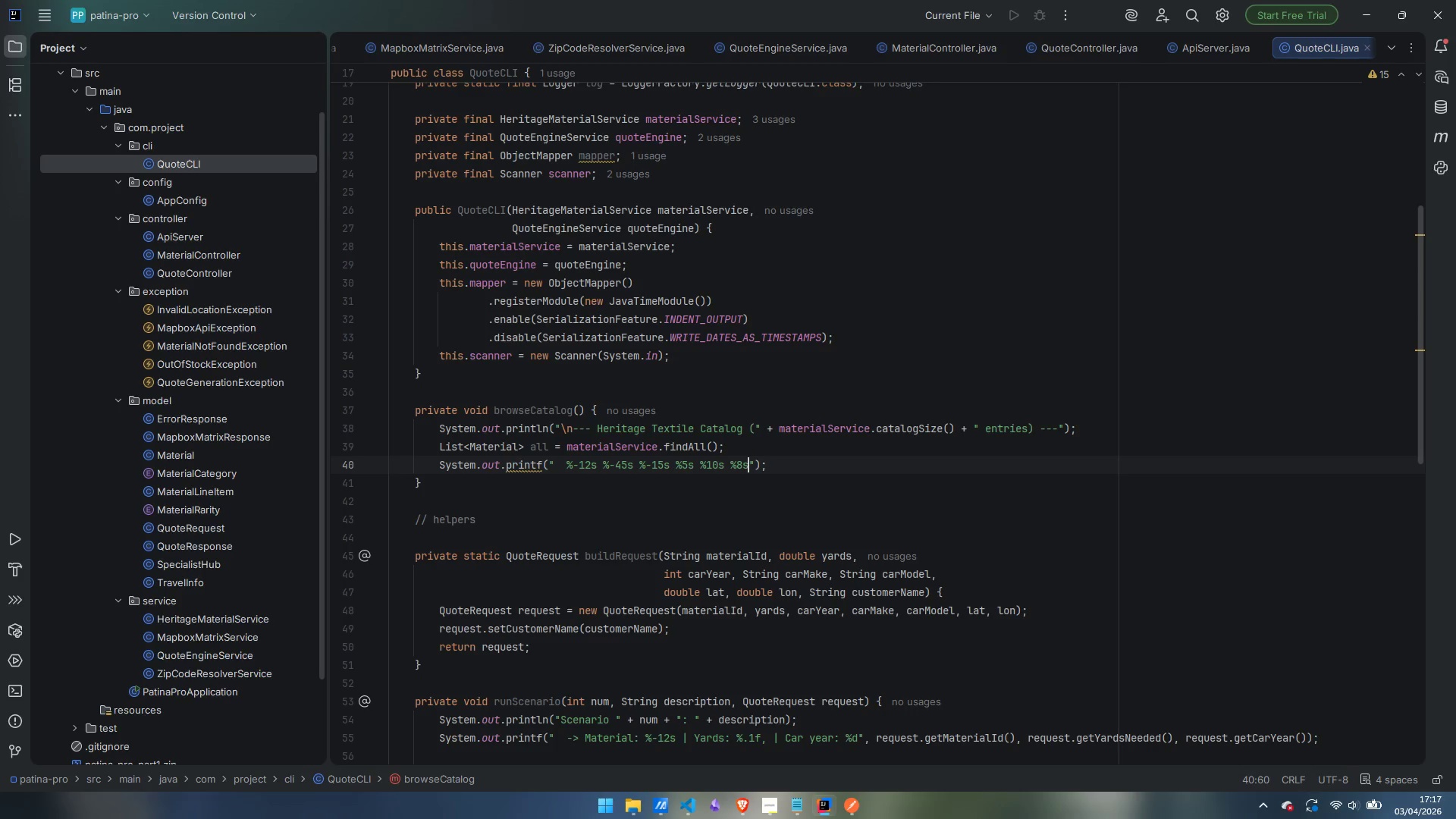 
key(Shift+ArrowRight)
 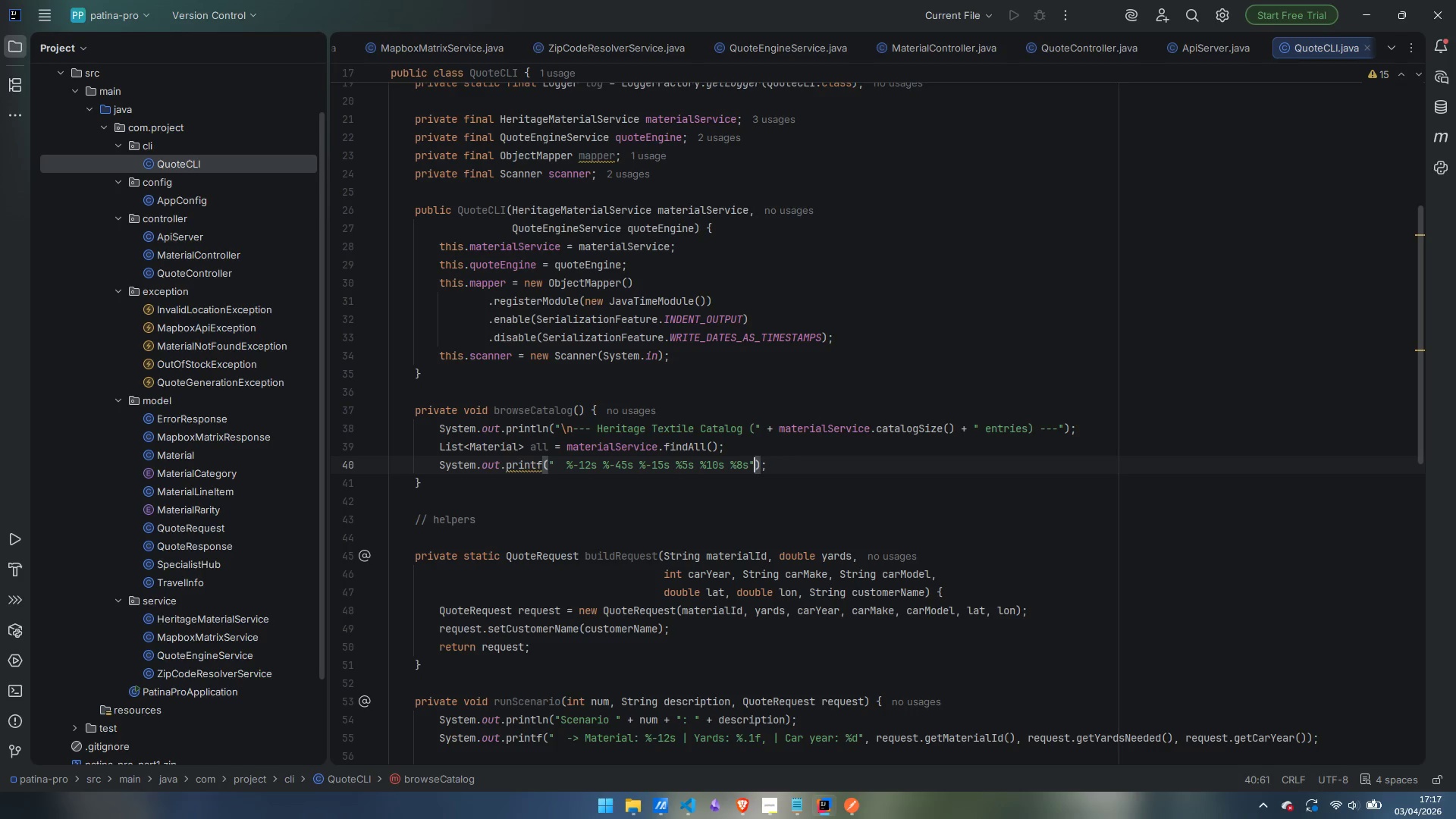 
key(Comma)
 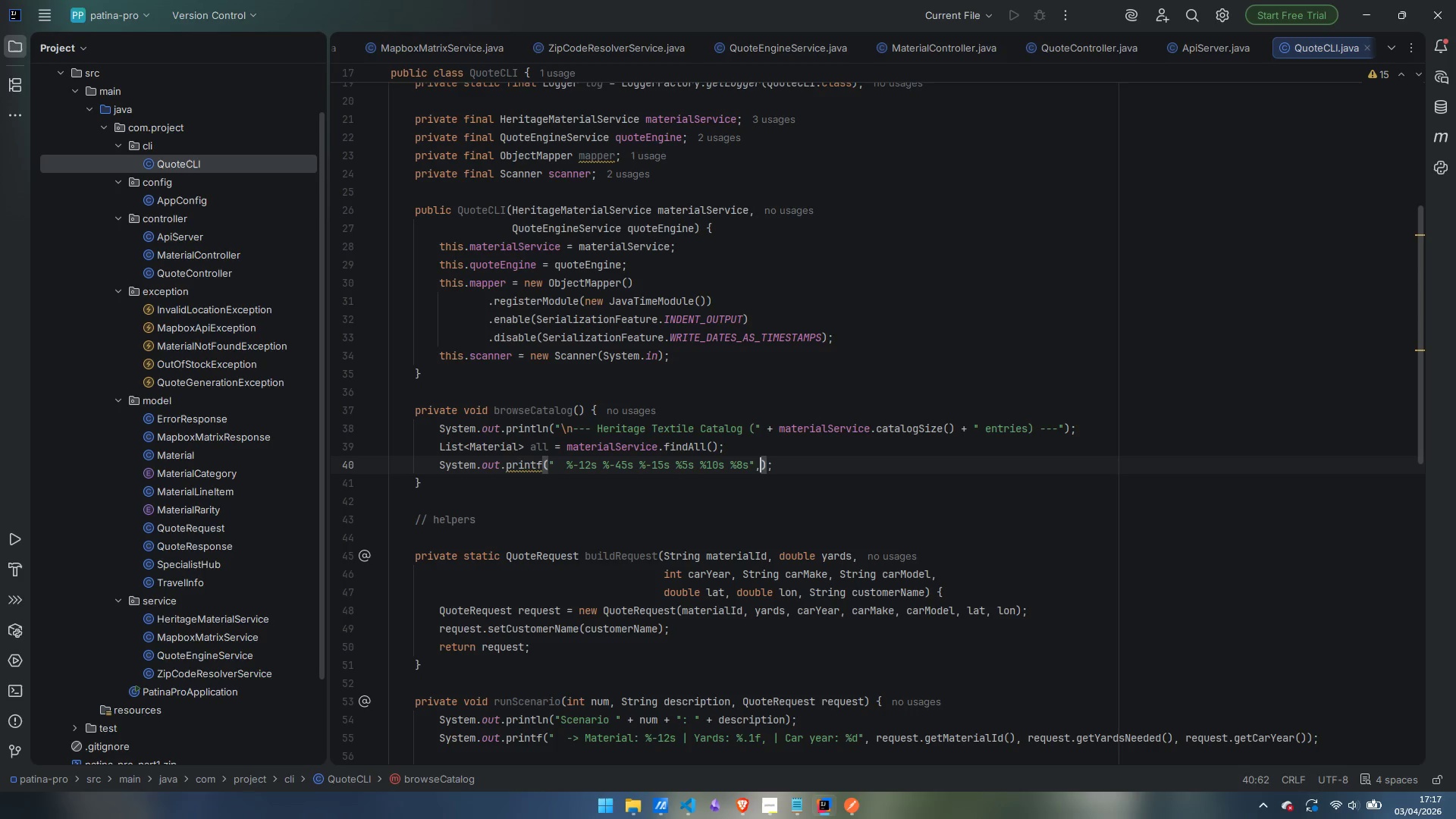 
key(Space)
 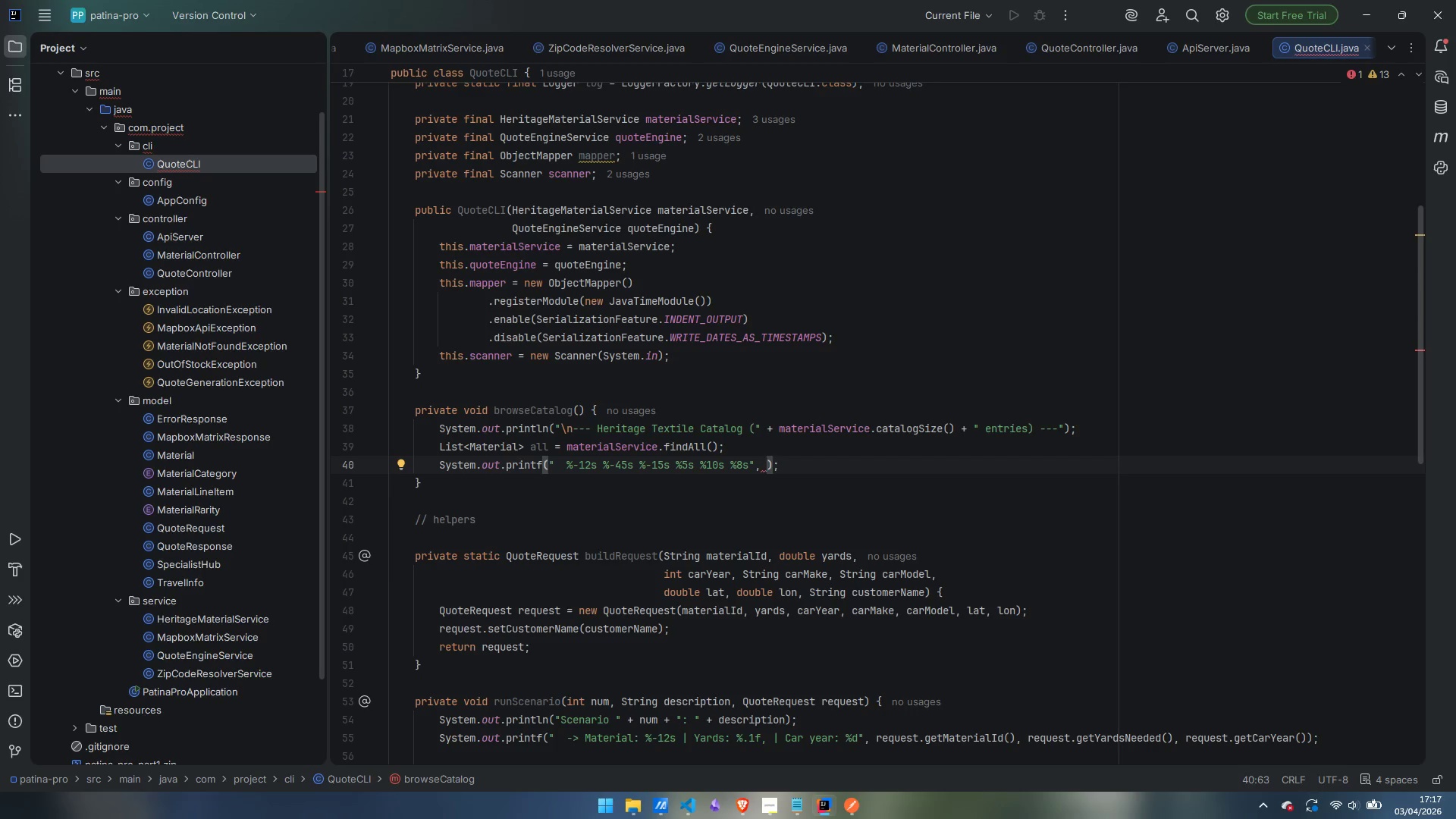 
hold_key(key=ShiftLeft, duration=1.5)
 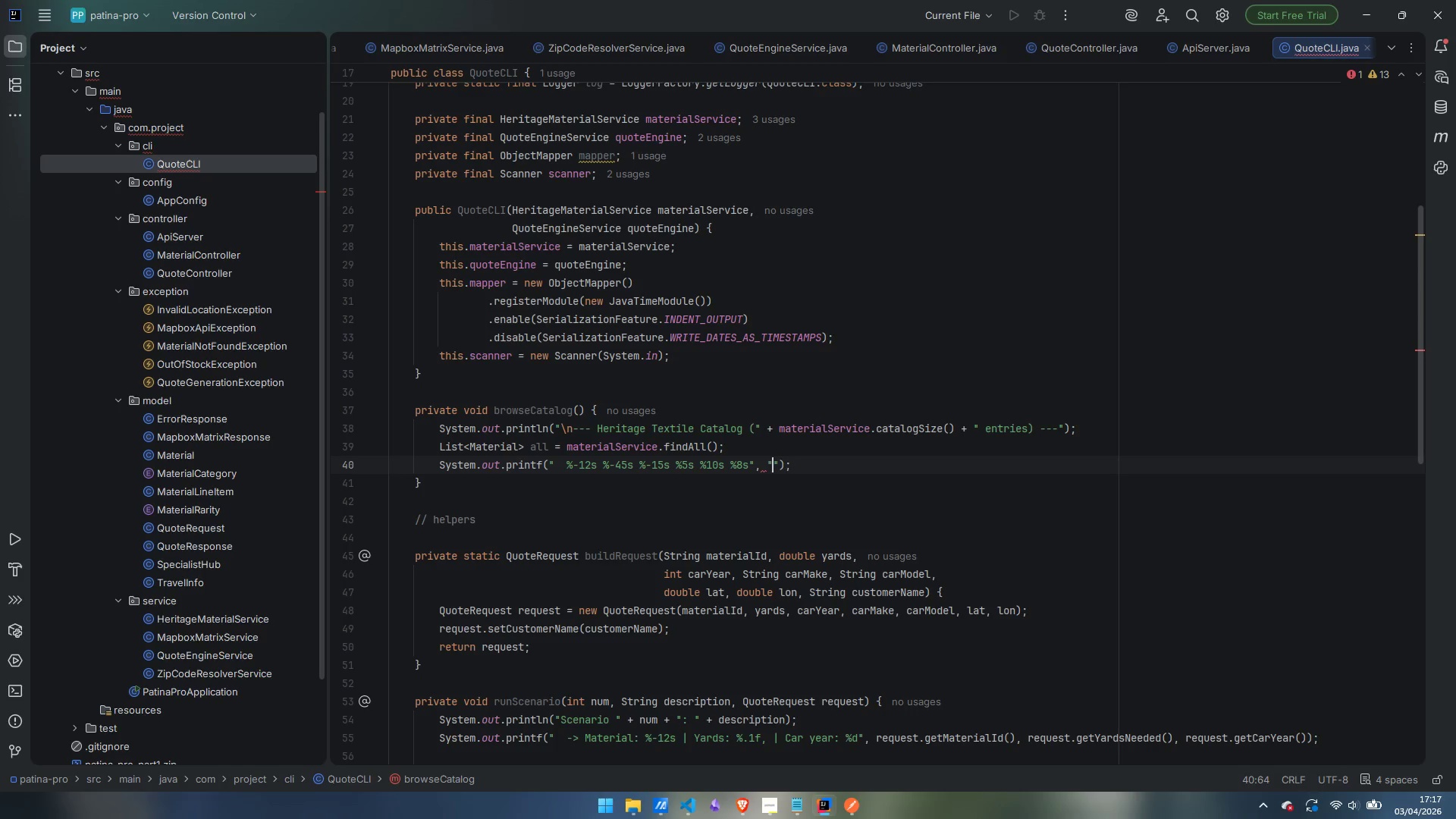 
type("ID)
 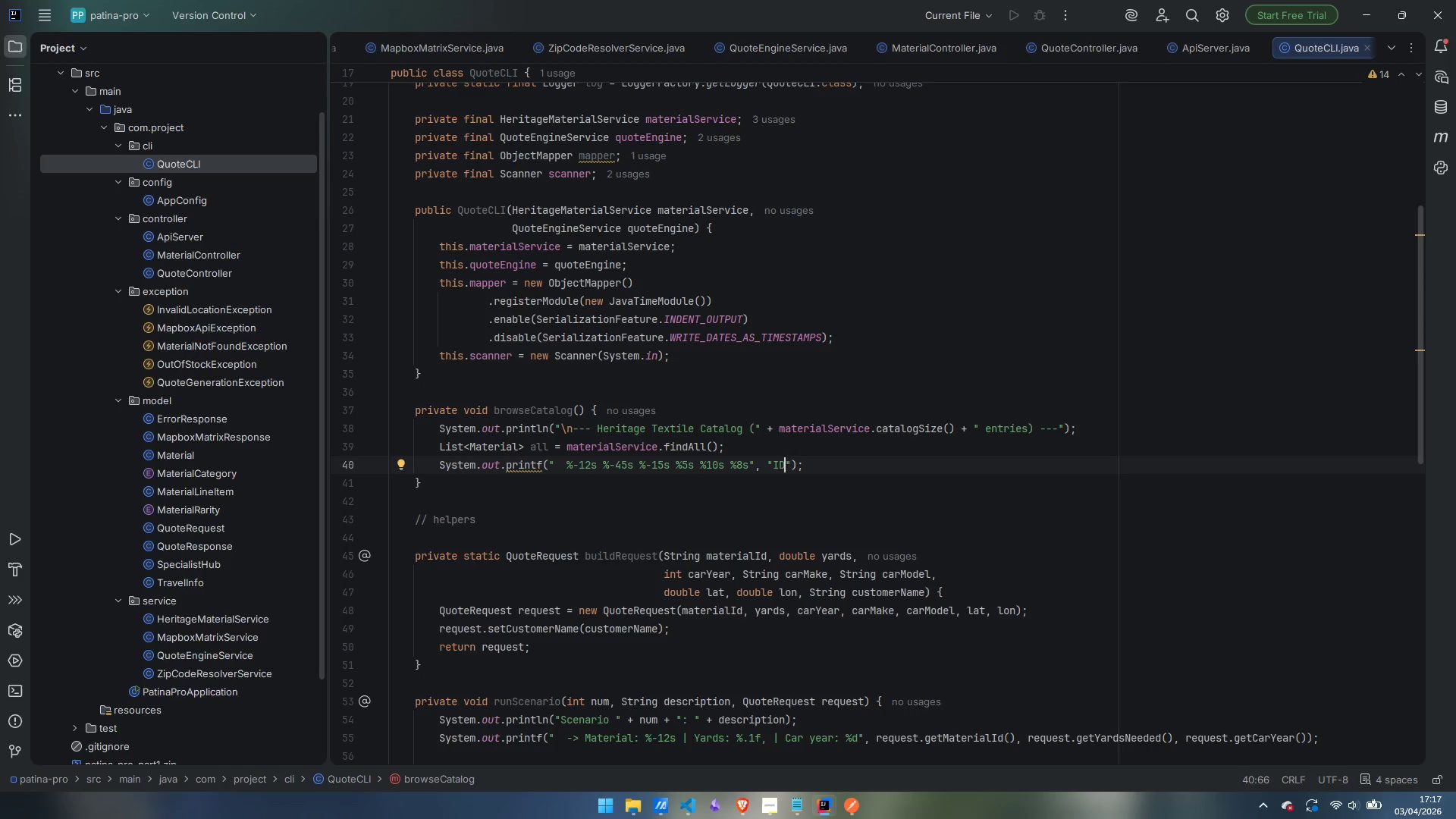 
key(ArrowRight)
 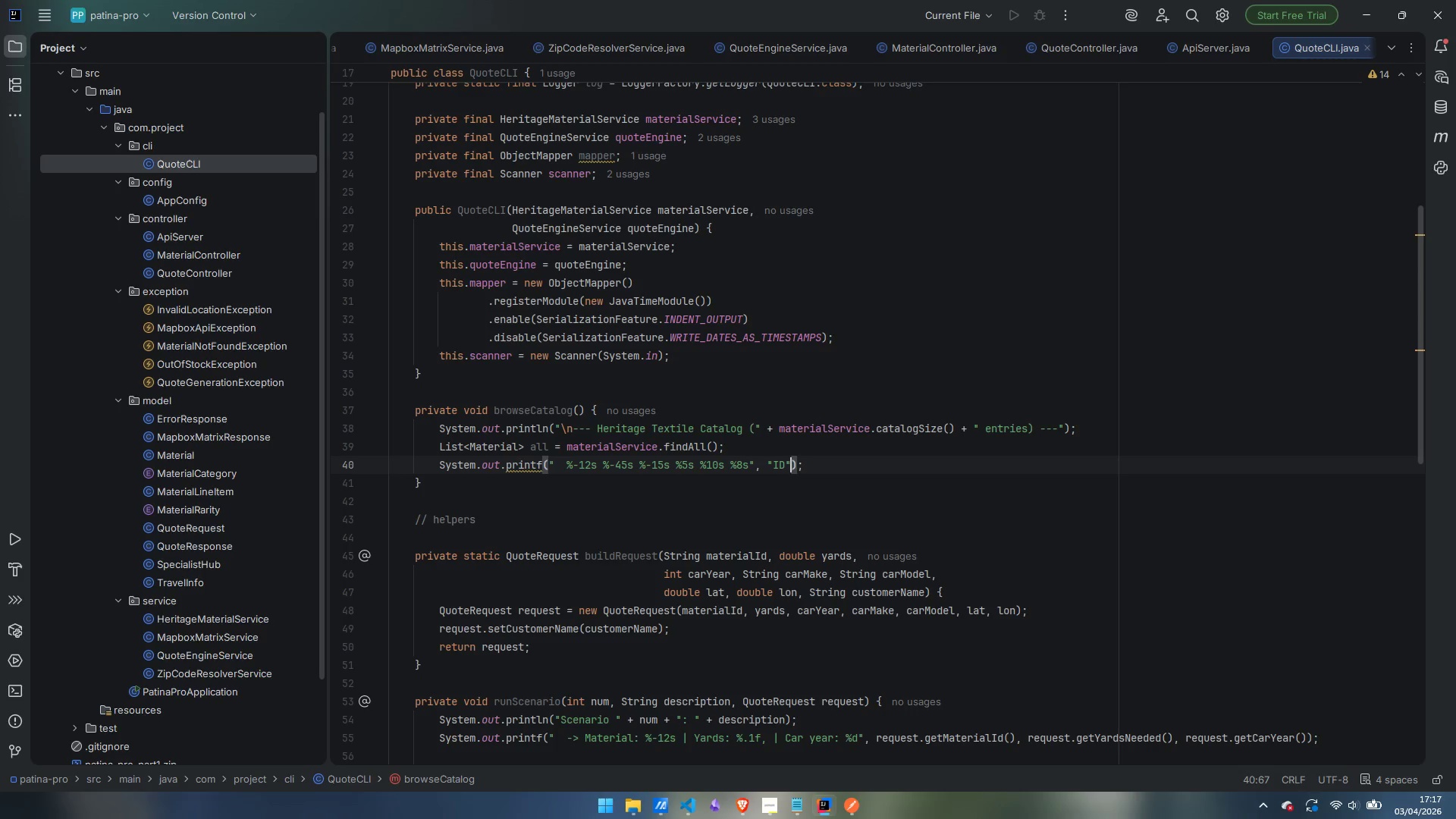 
type(, "Name)
 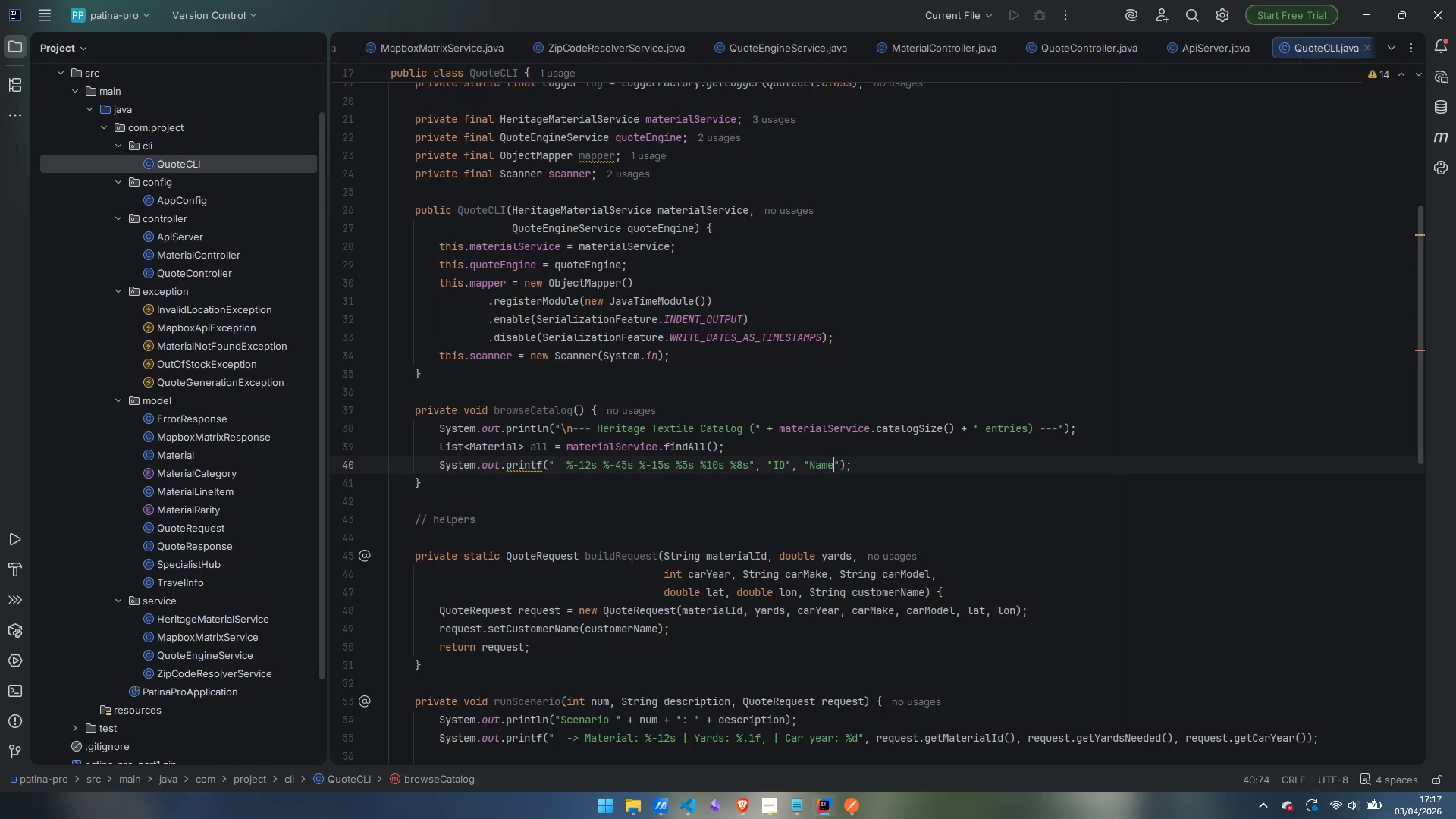 
 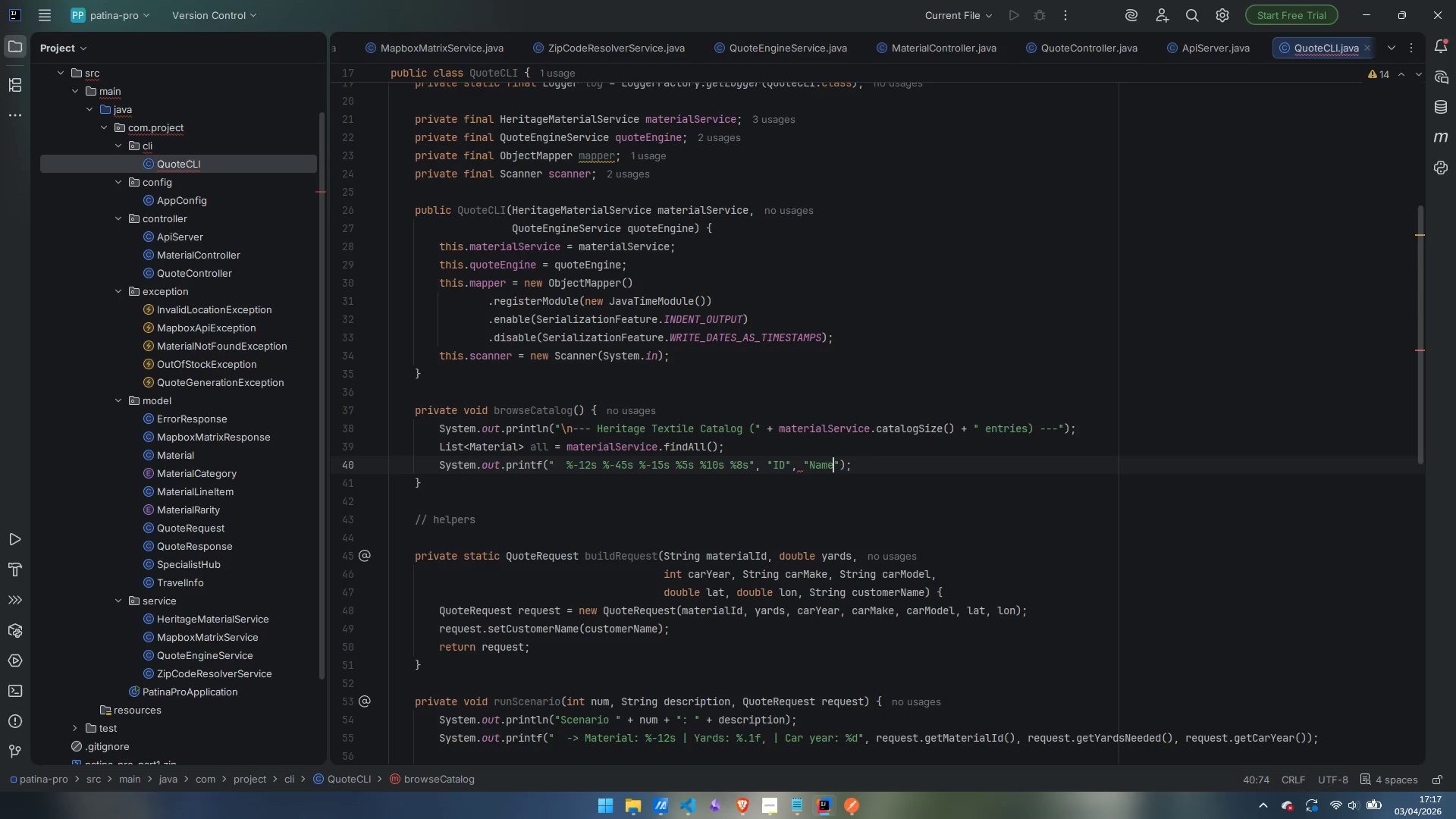 
hold_key(key=ShiftLeft, duration=0.41)
 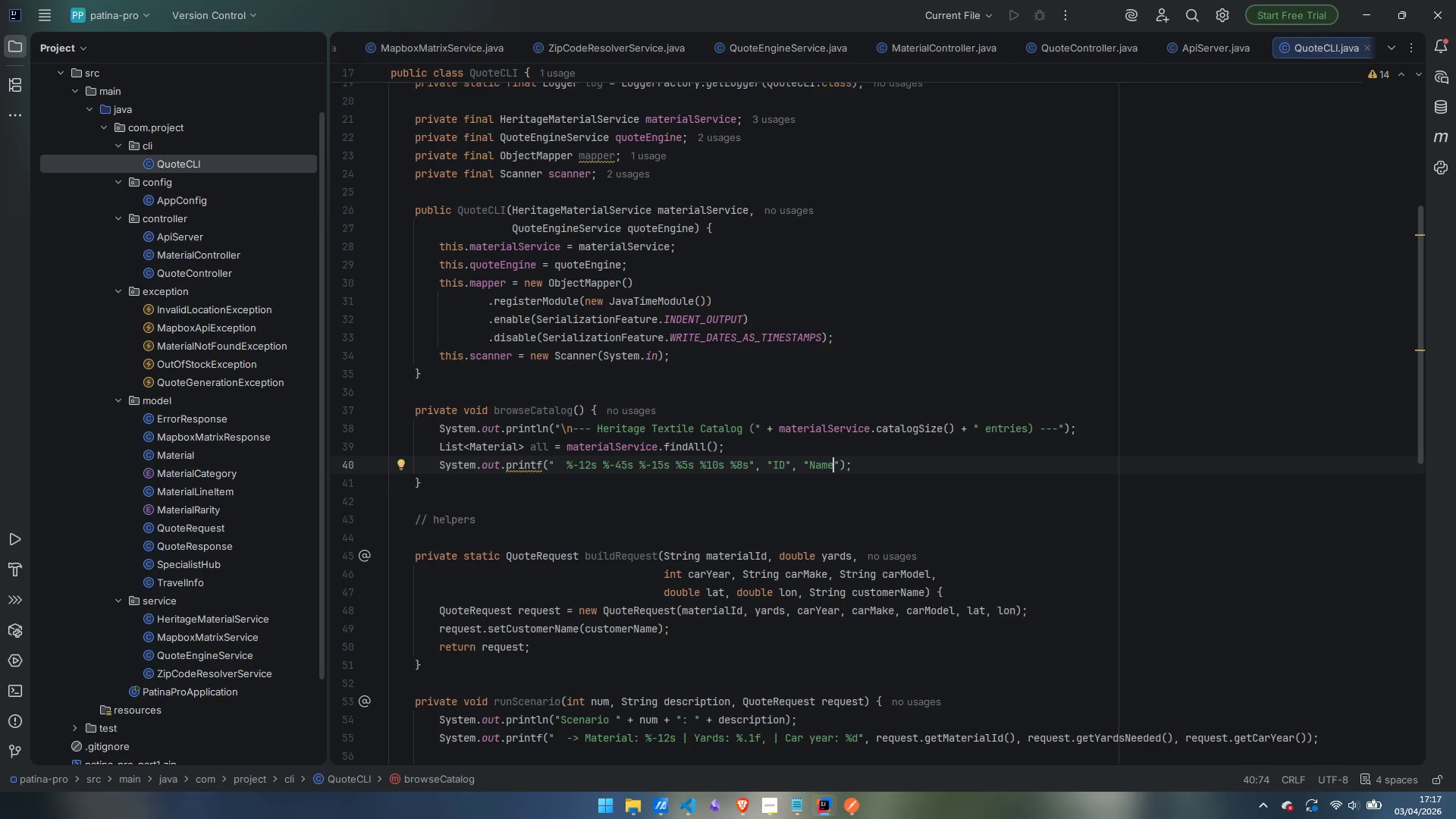 
key(ArrowRight)
 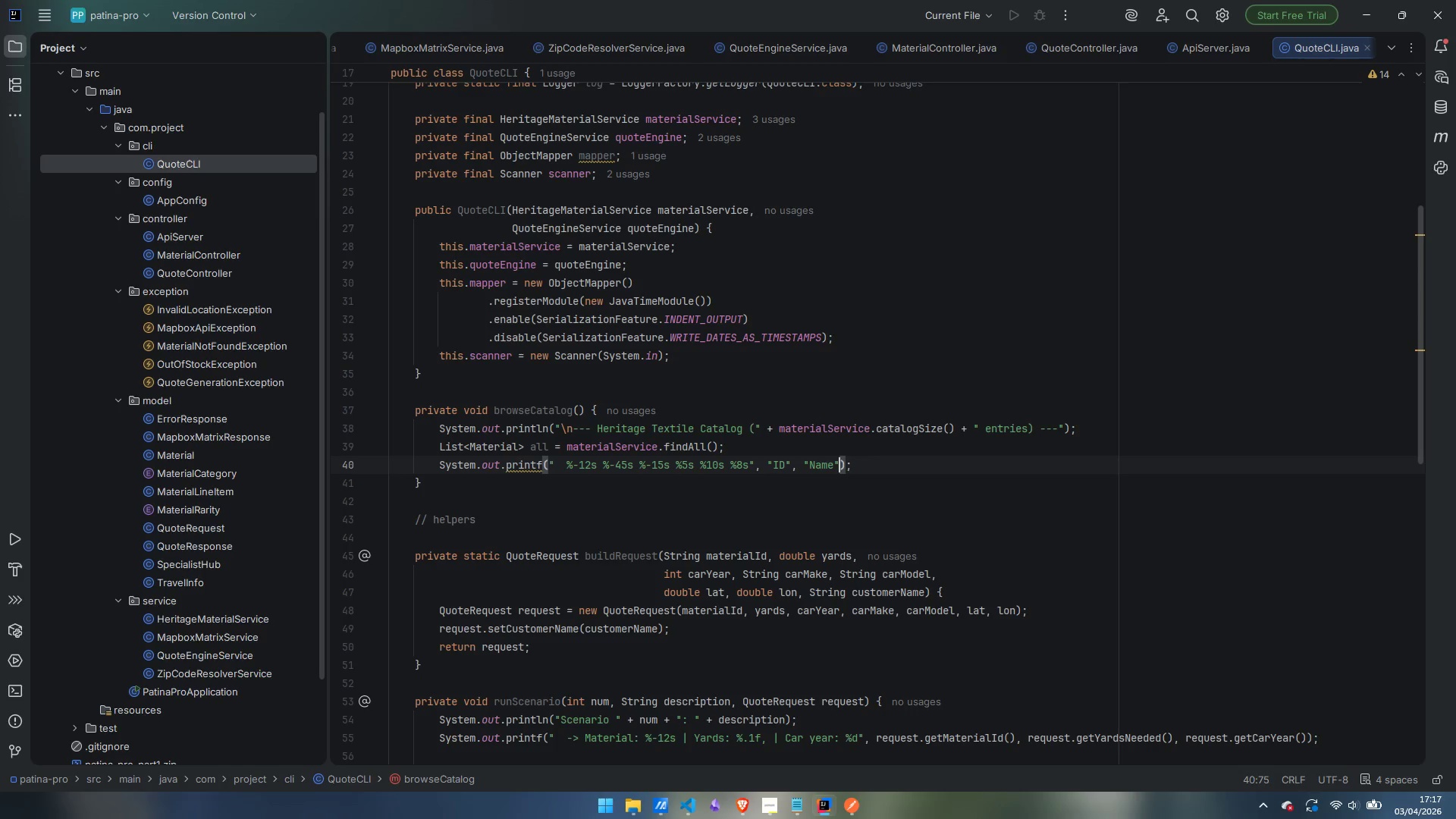 
type(, "Manufacturer)
 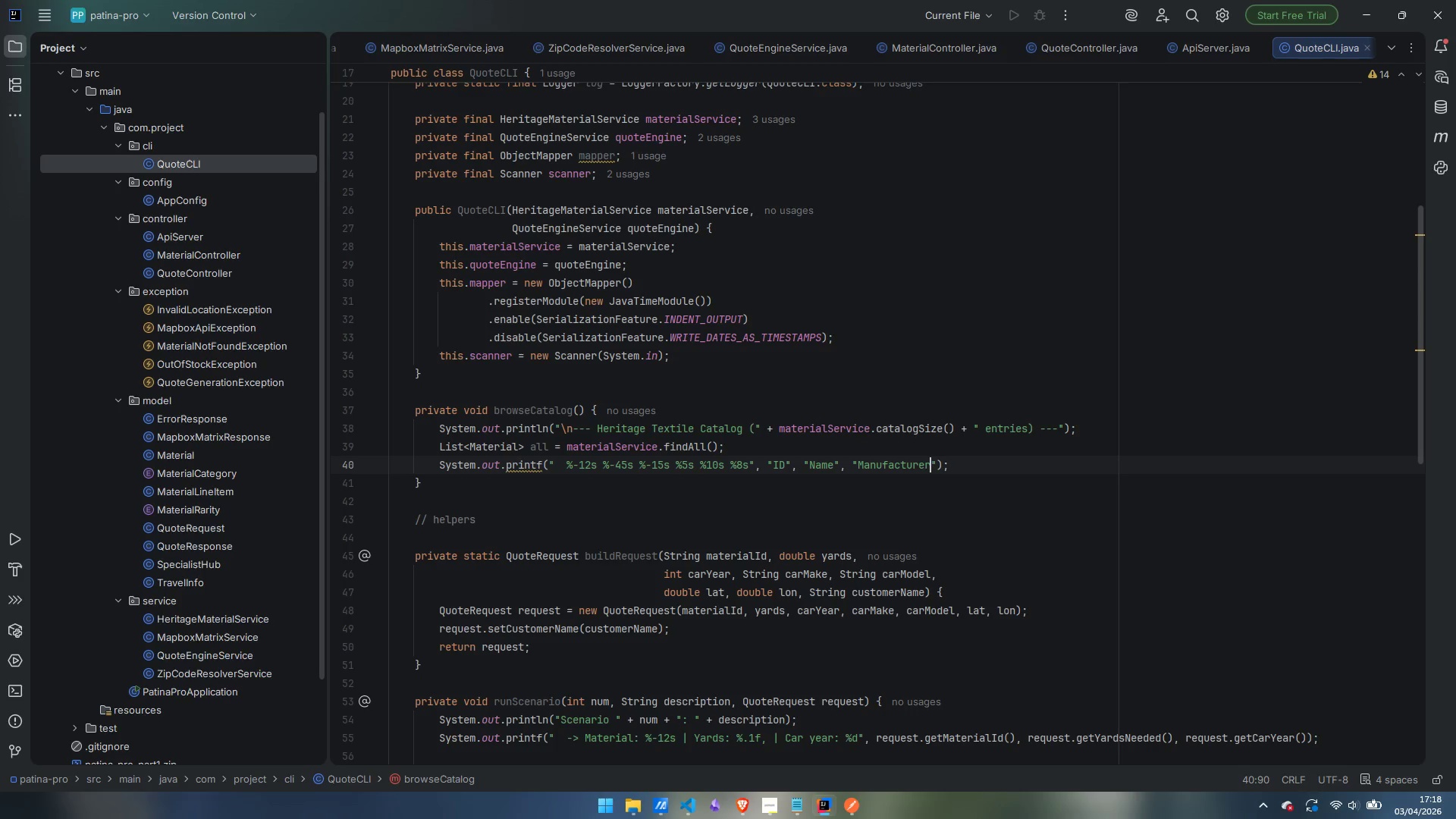 
key(ArrowRight)
 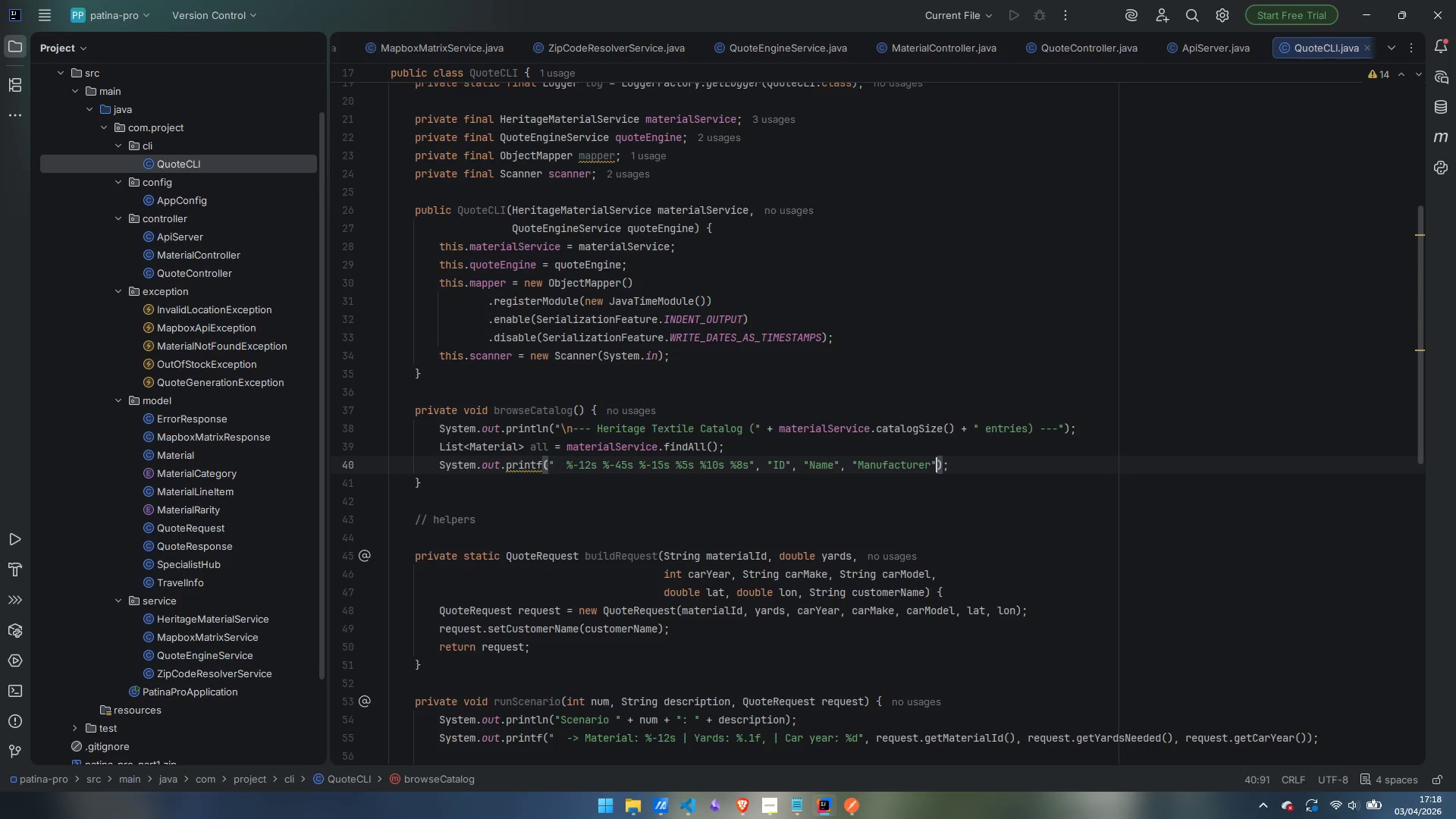 
type(, "Year)
 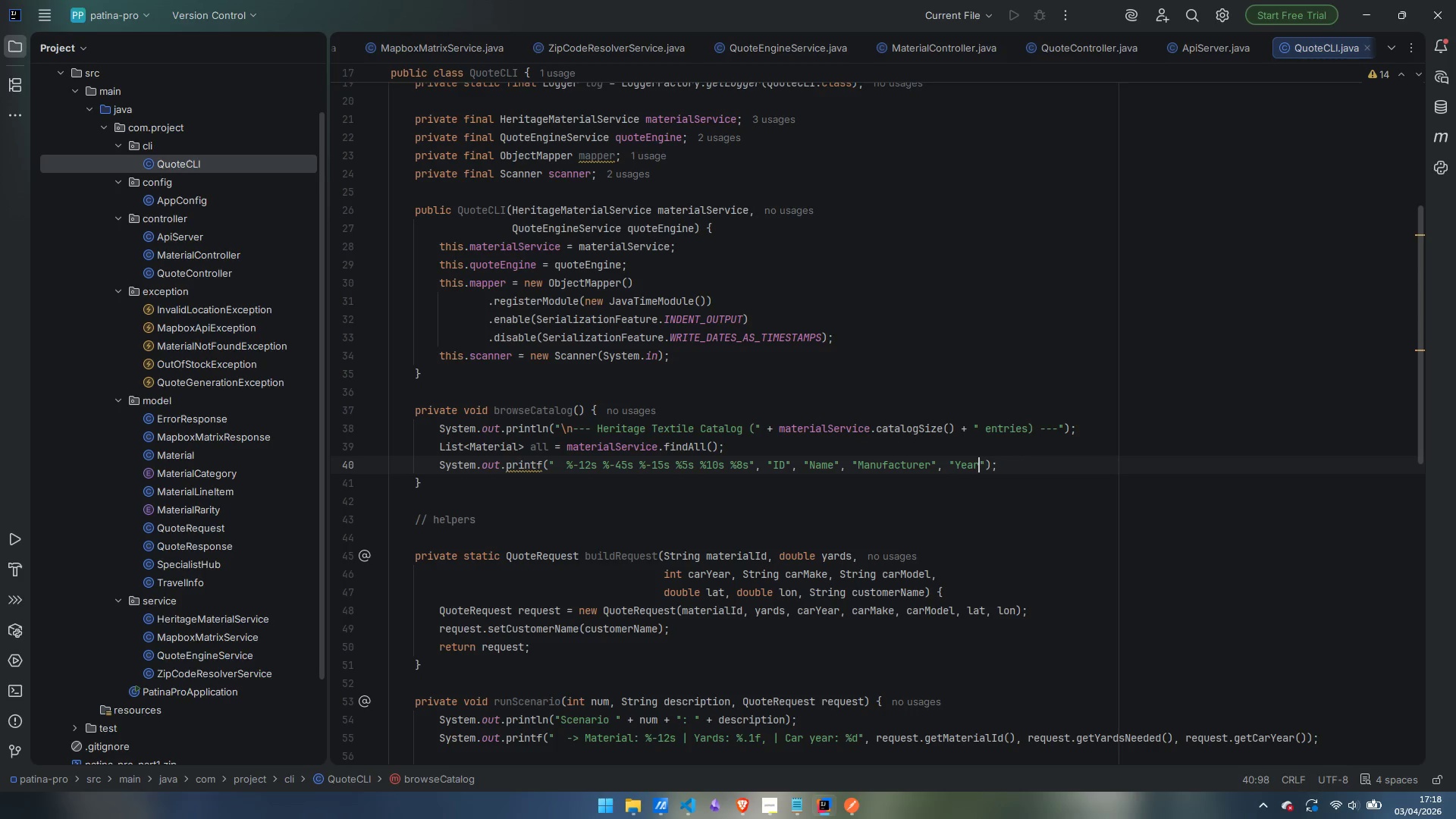 
key(ArrowRight)
 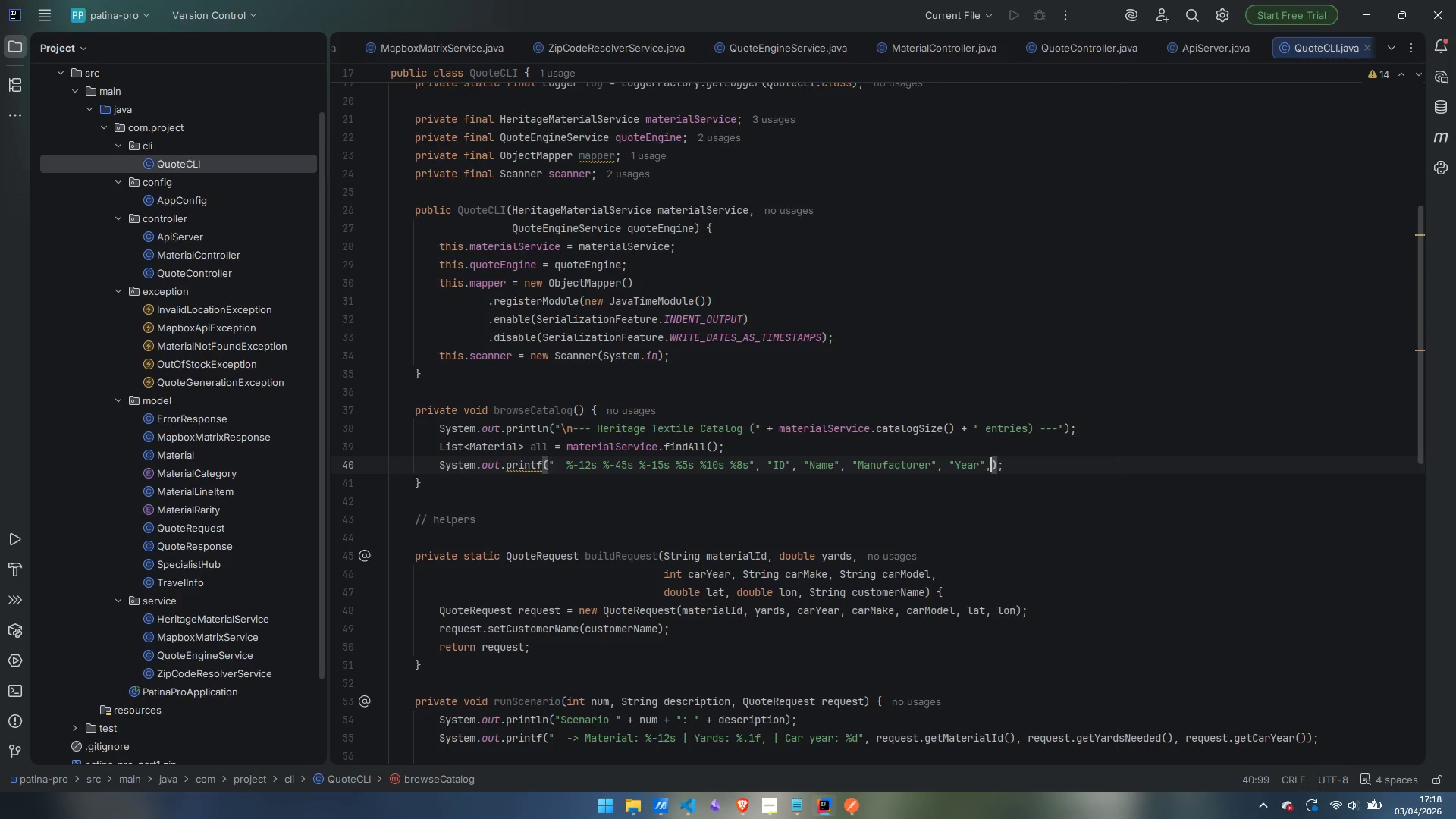 
type(, "$/yards)
key(Backspace)
 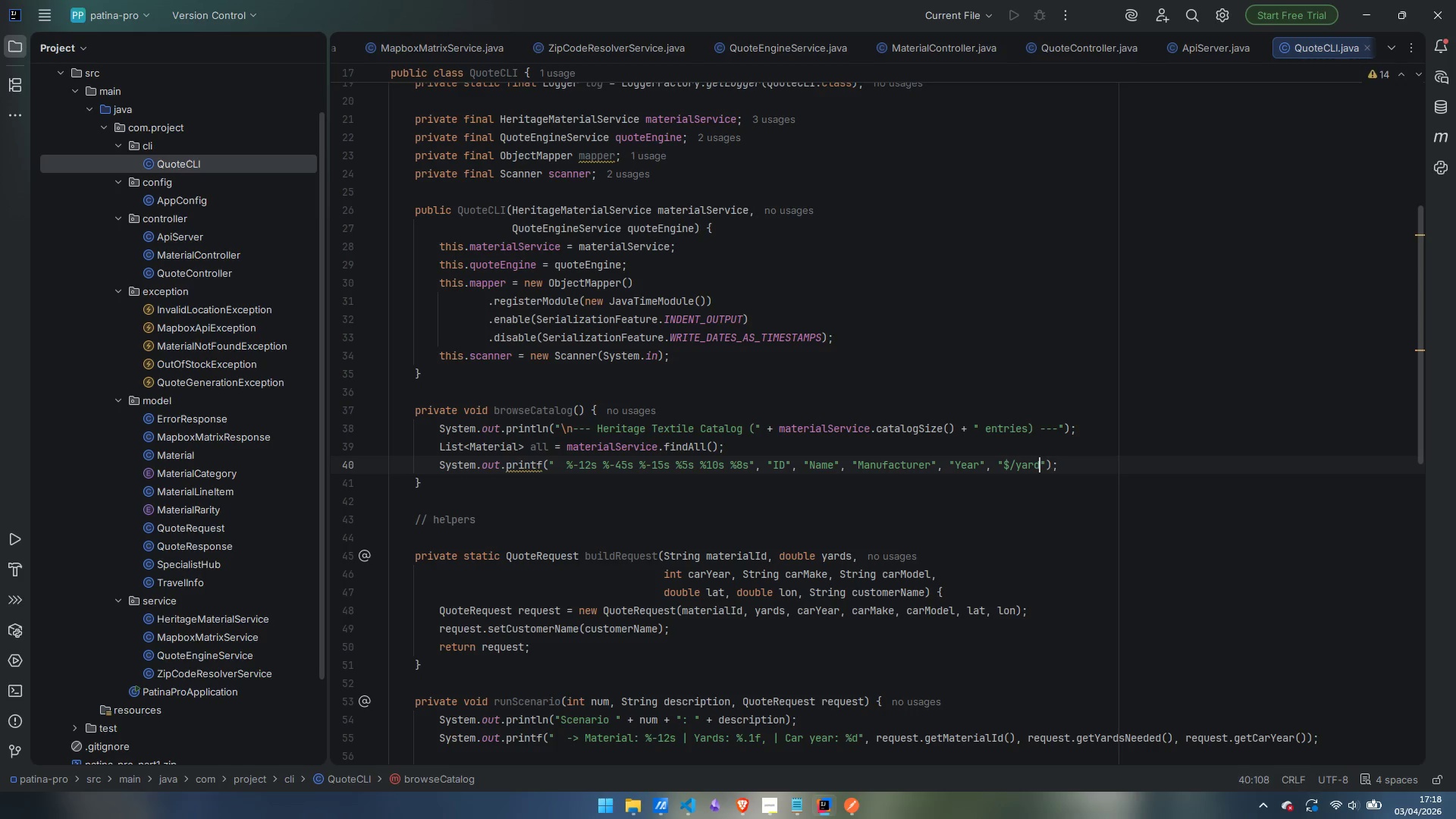 
key(ArrowRight)
 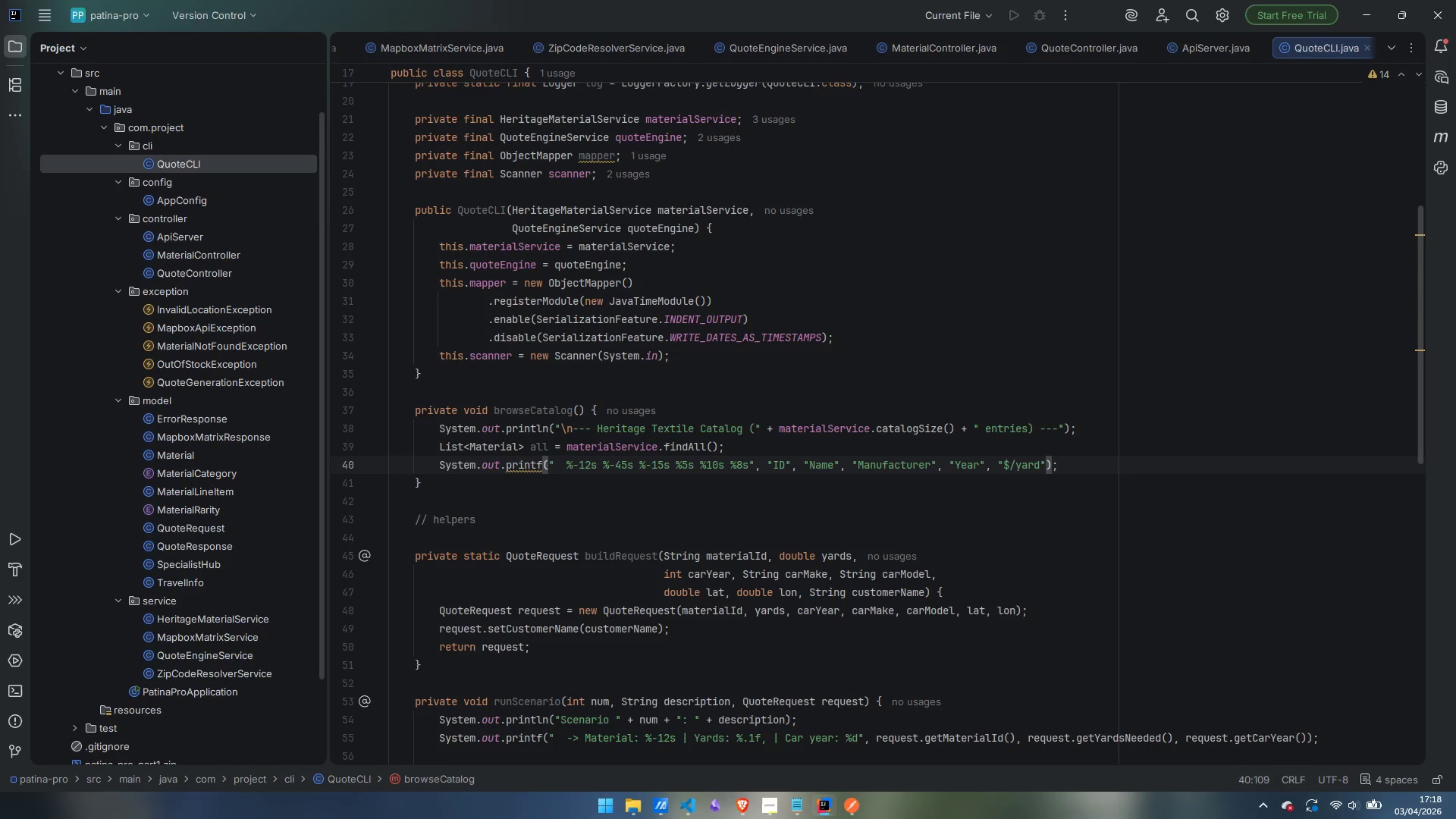 
type(, "Stock)
 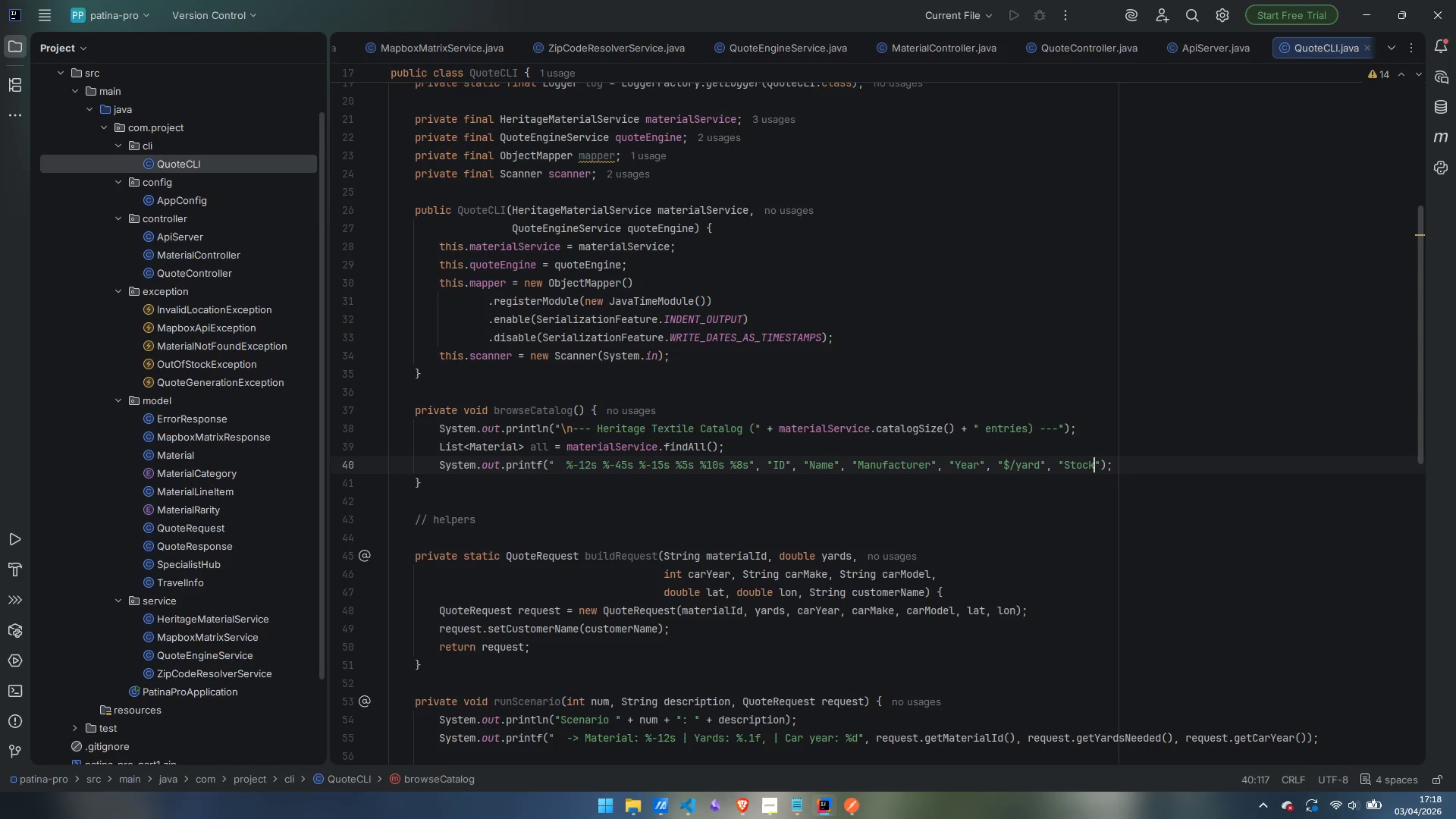 
key(ArrowRight)
 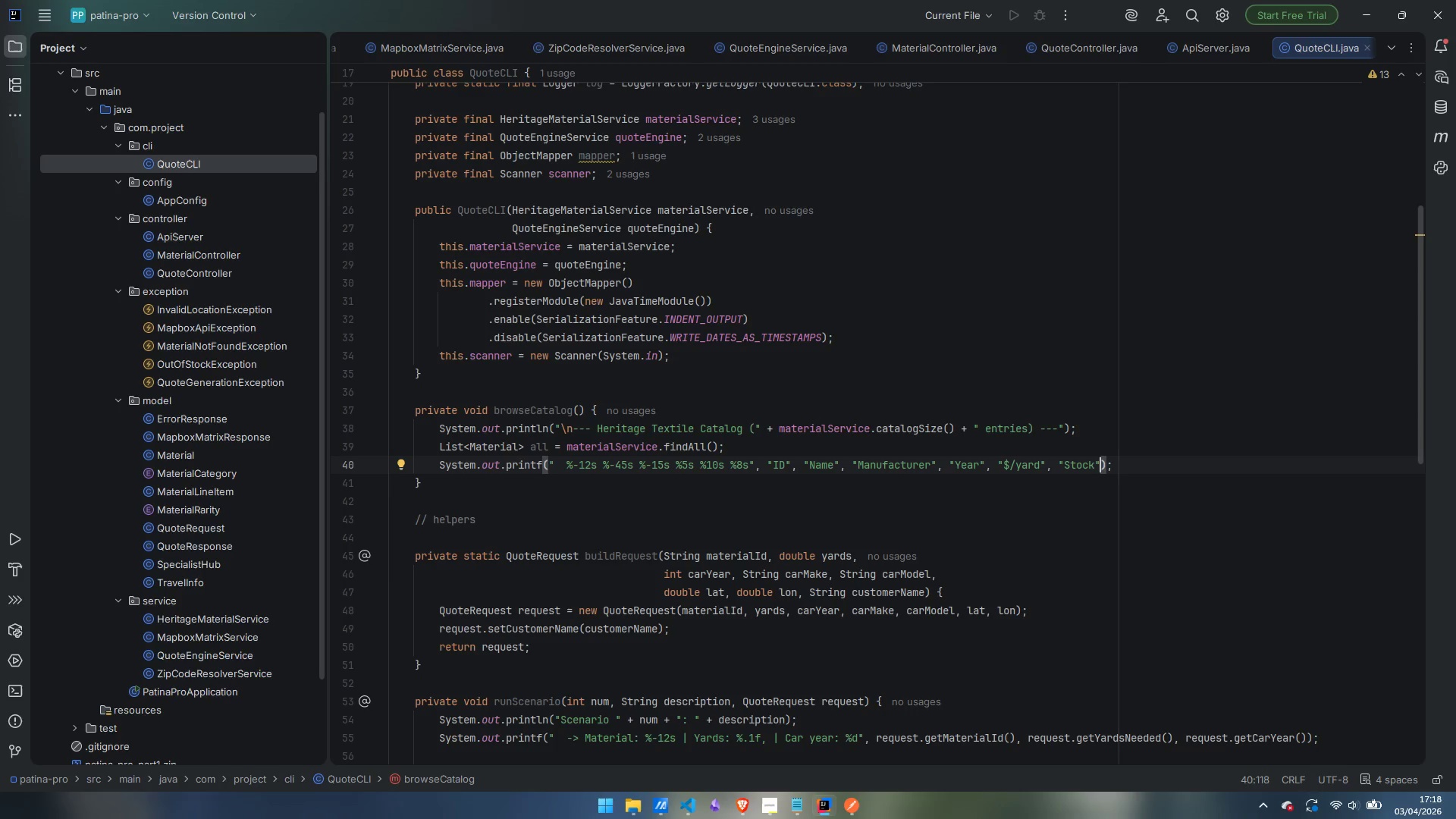 
key(ArrowRight)
 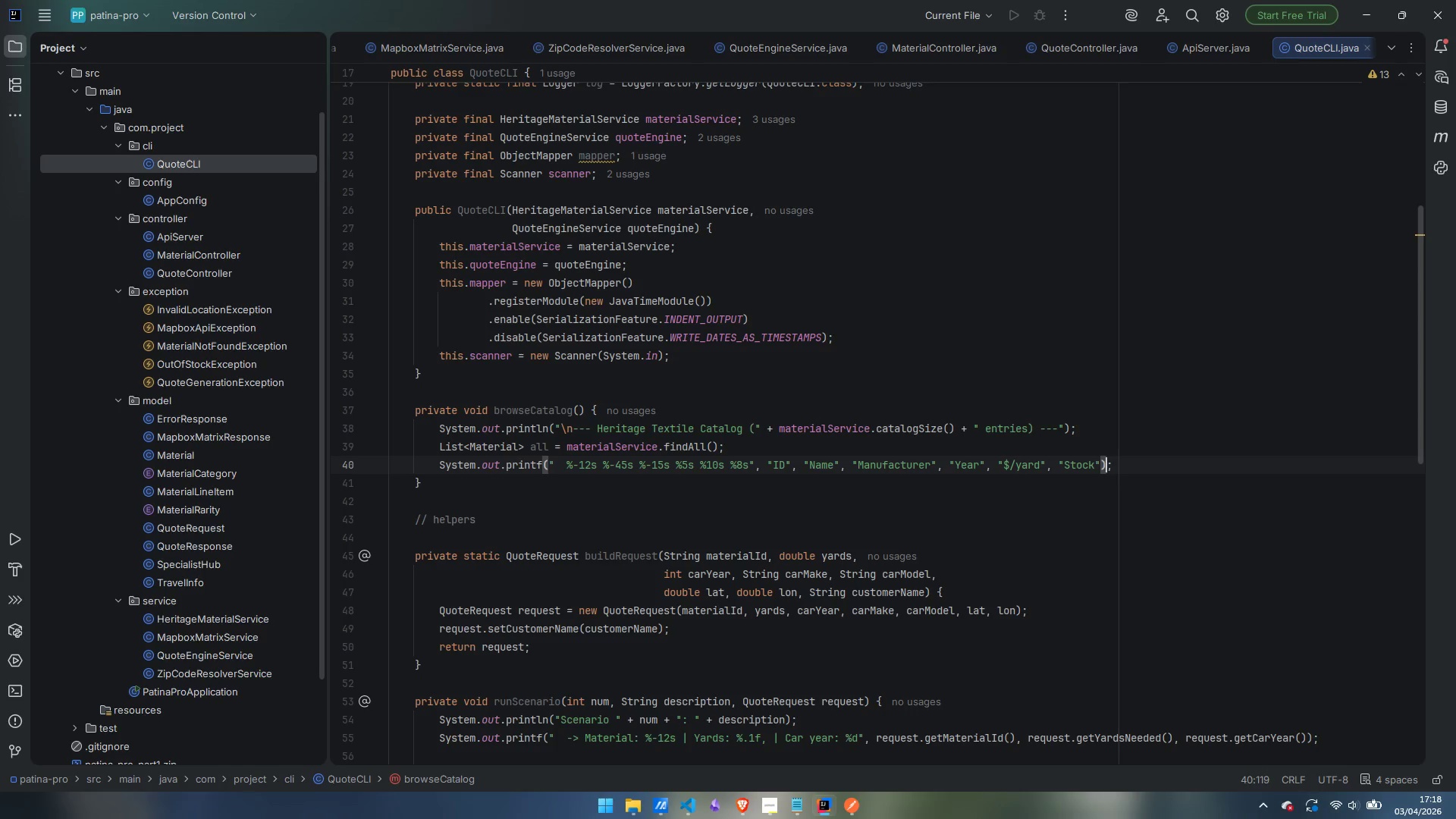 
key(ArrowRight)
 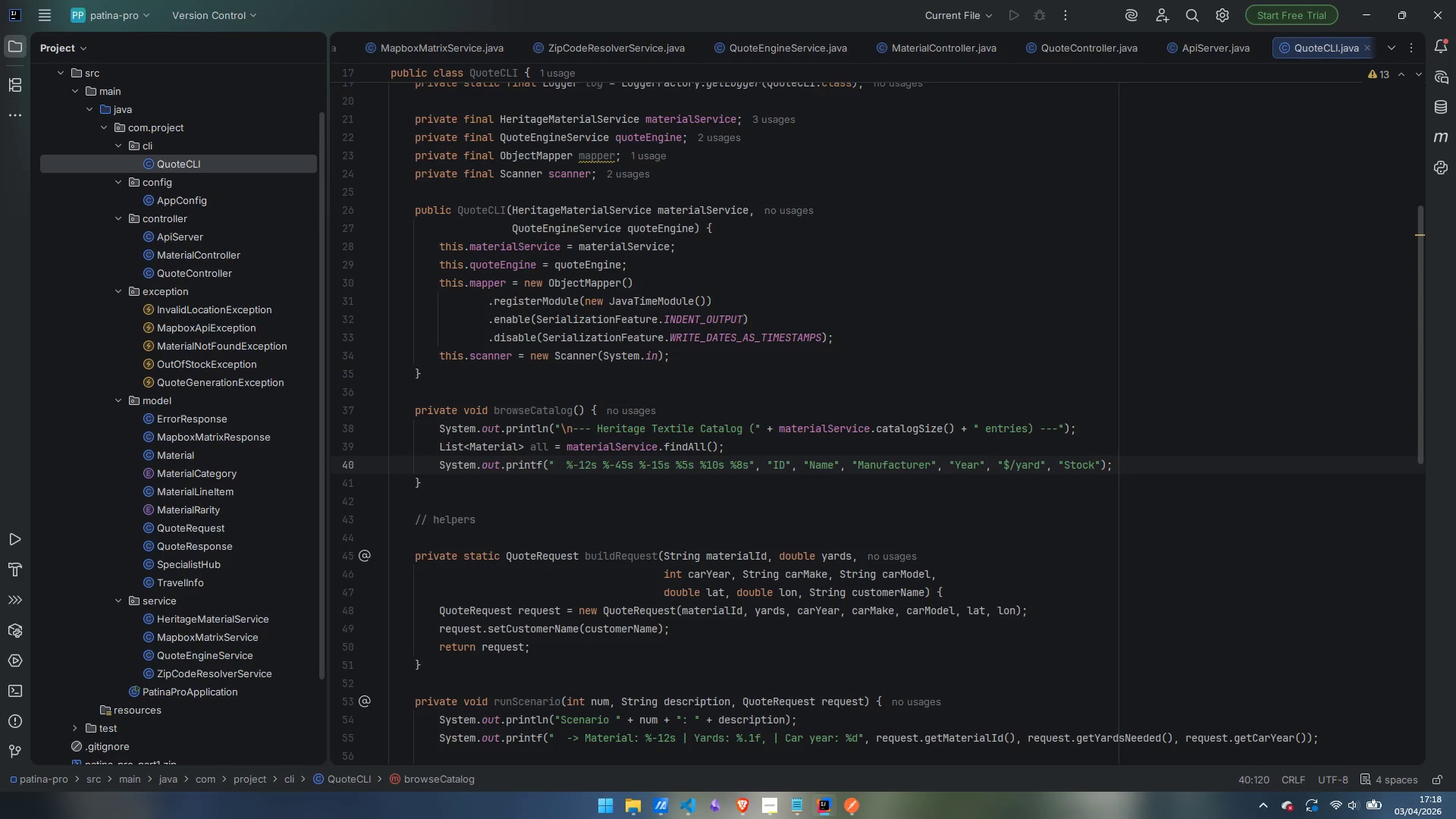 
key(Enter)
 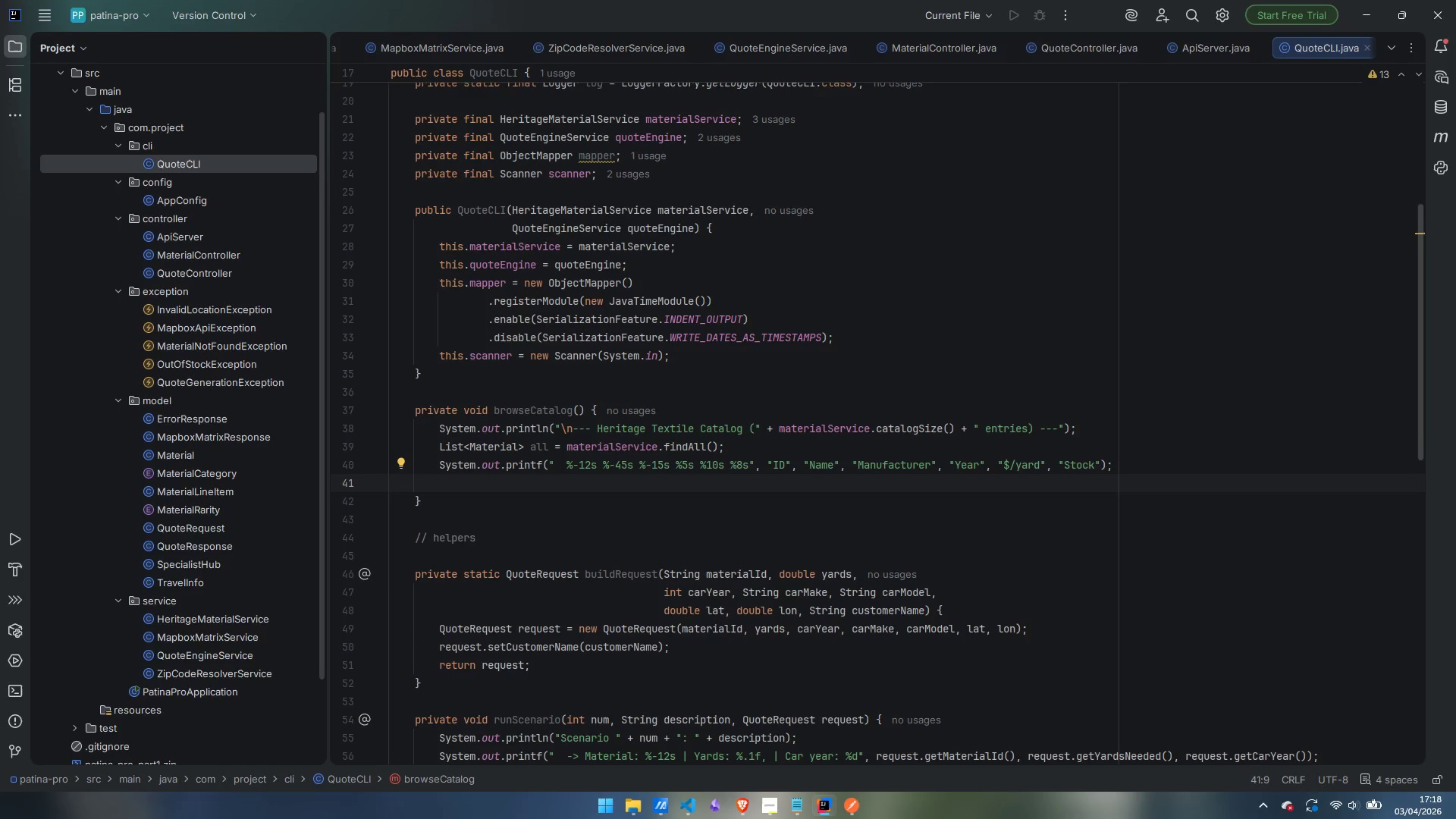 
type(prin)
 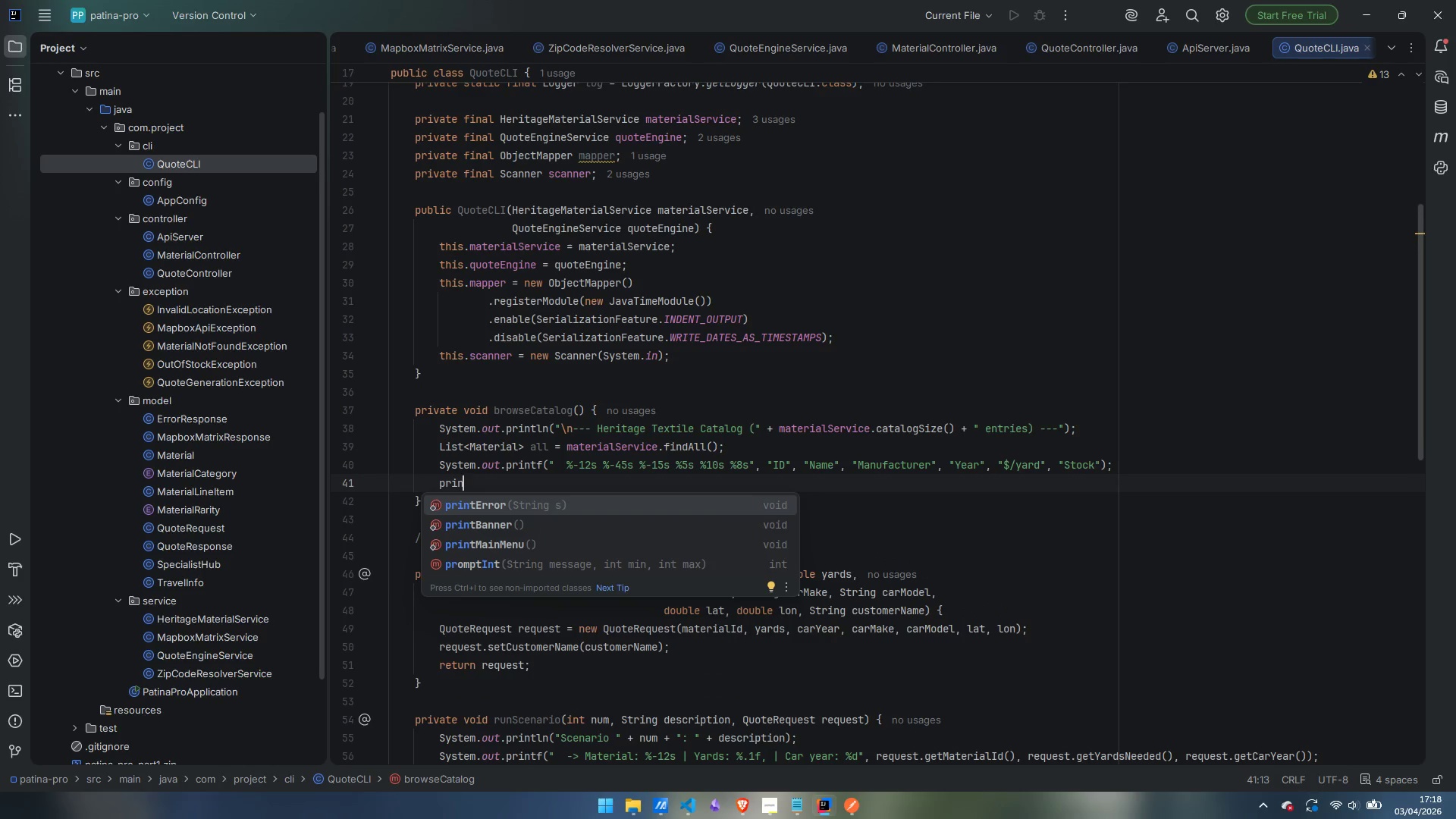 
key(Control+ControlLeft)
 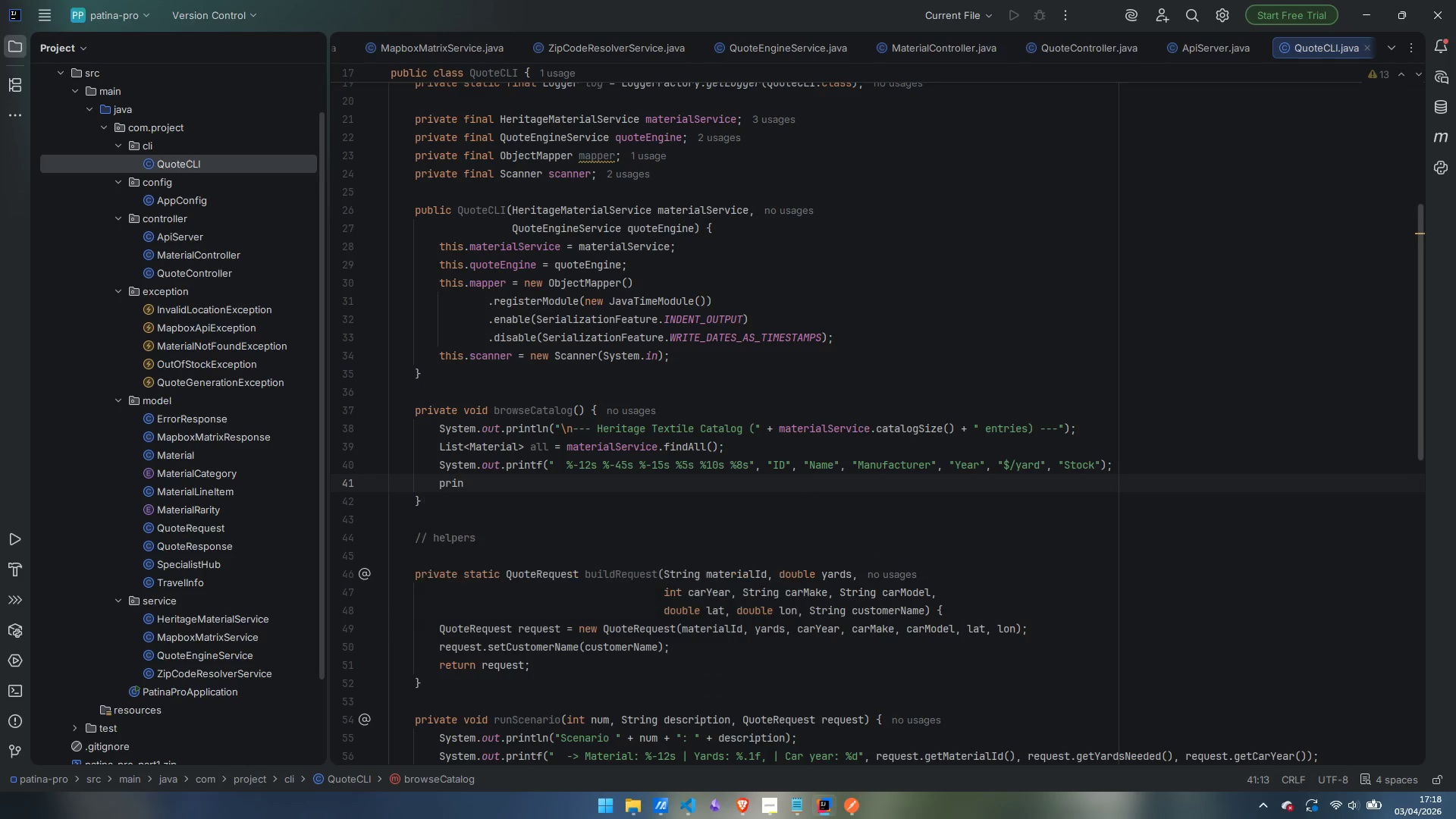 
key(Control+Backspace)
 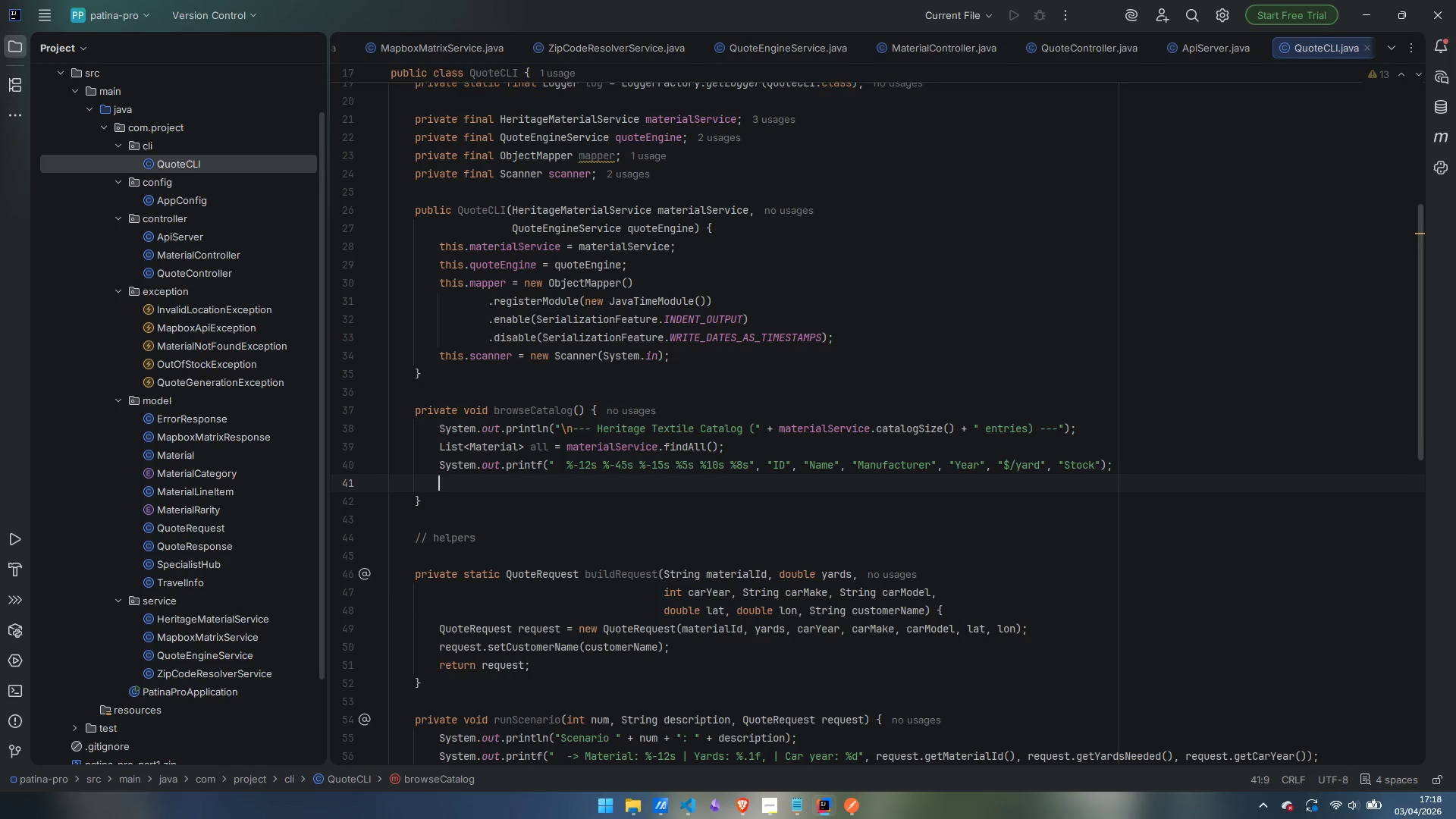 
key(Control+S)
 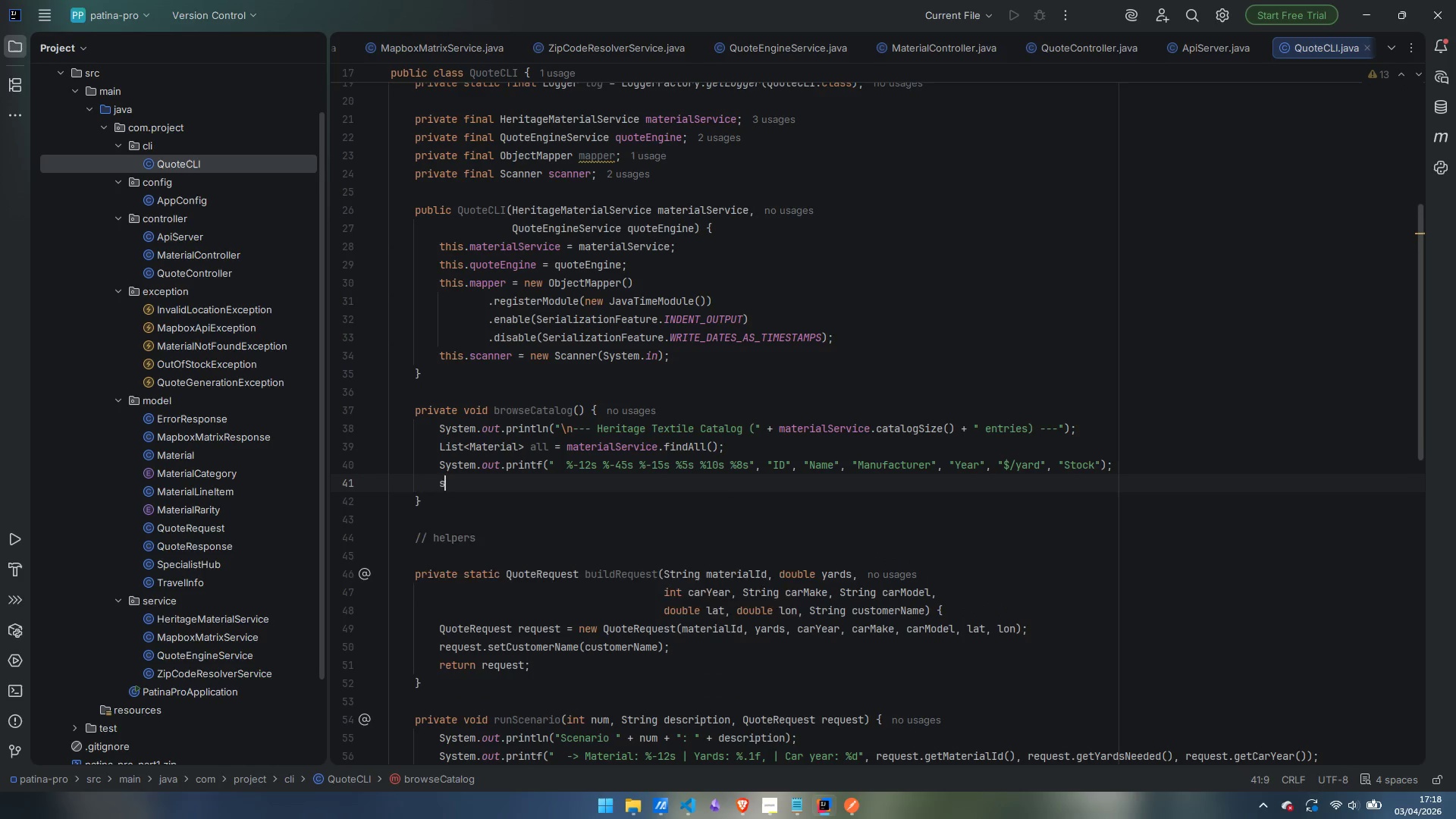 
key(Control+O)
 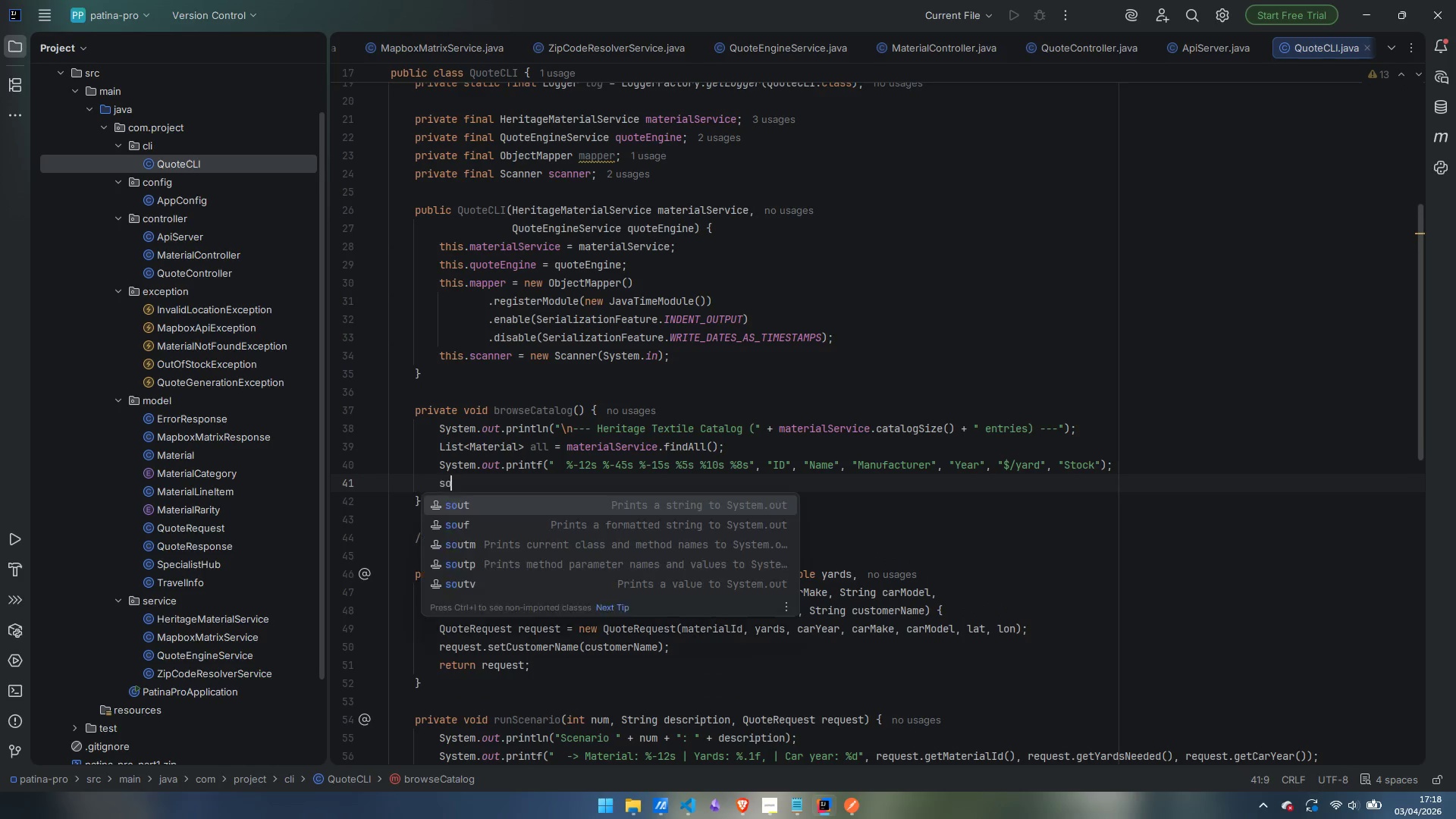 
key(Control+U)
 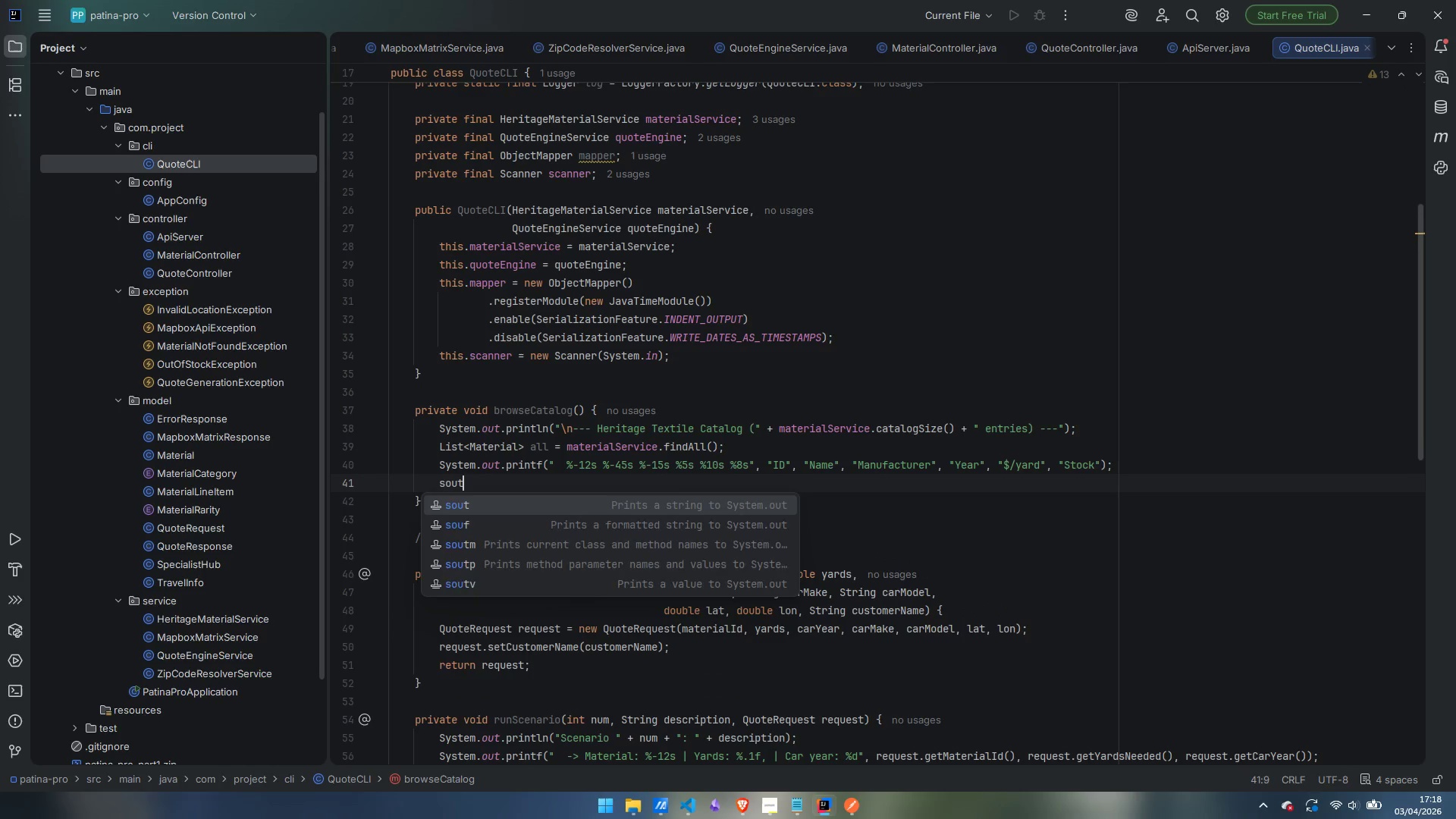 
key(Control+T)
 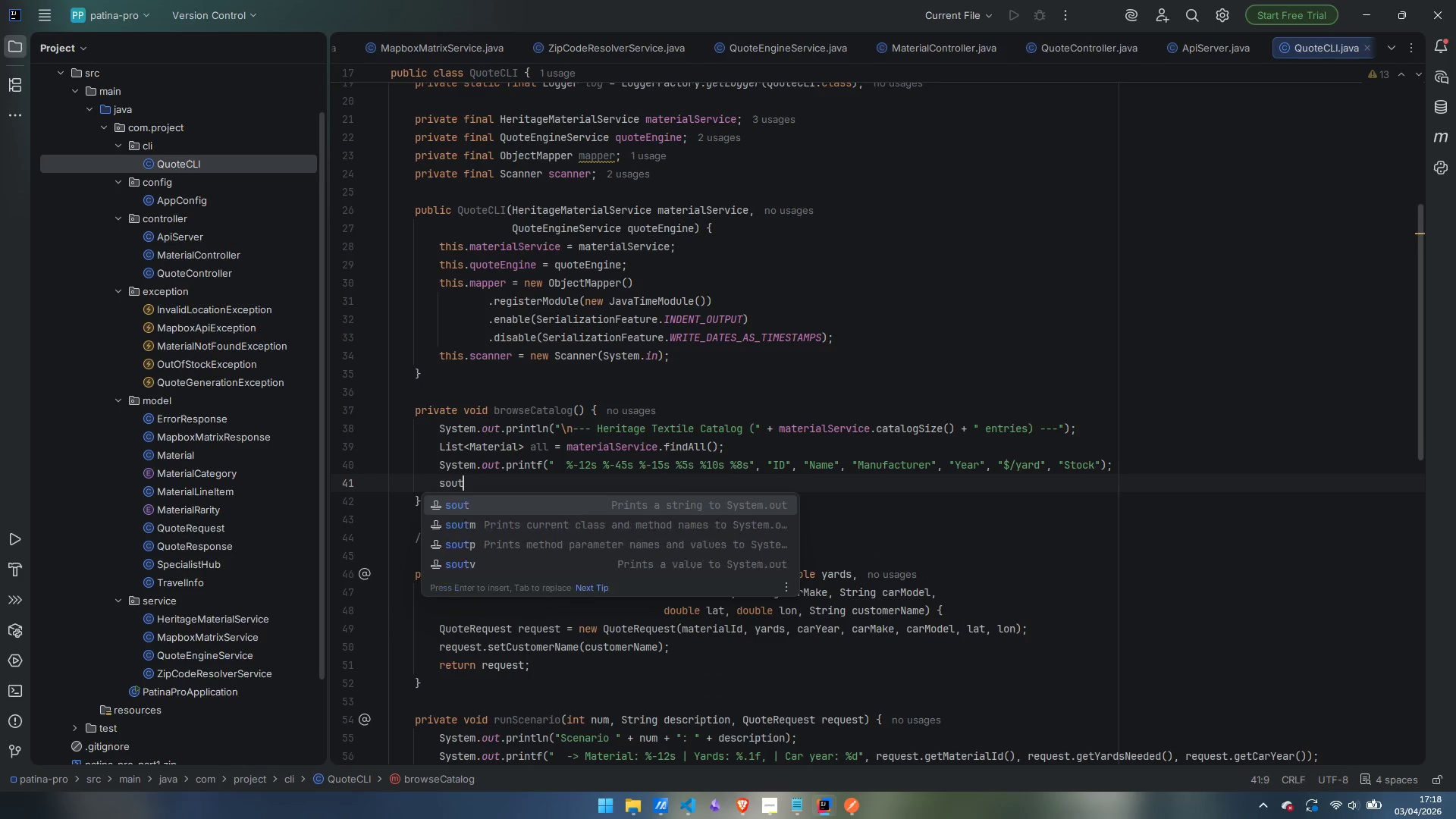 
key(Control+Tab)
 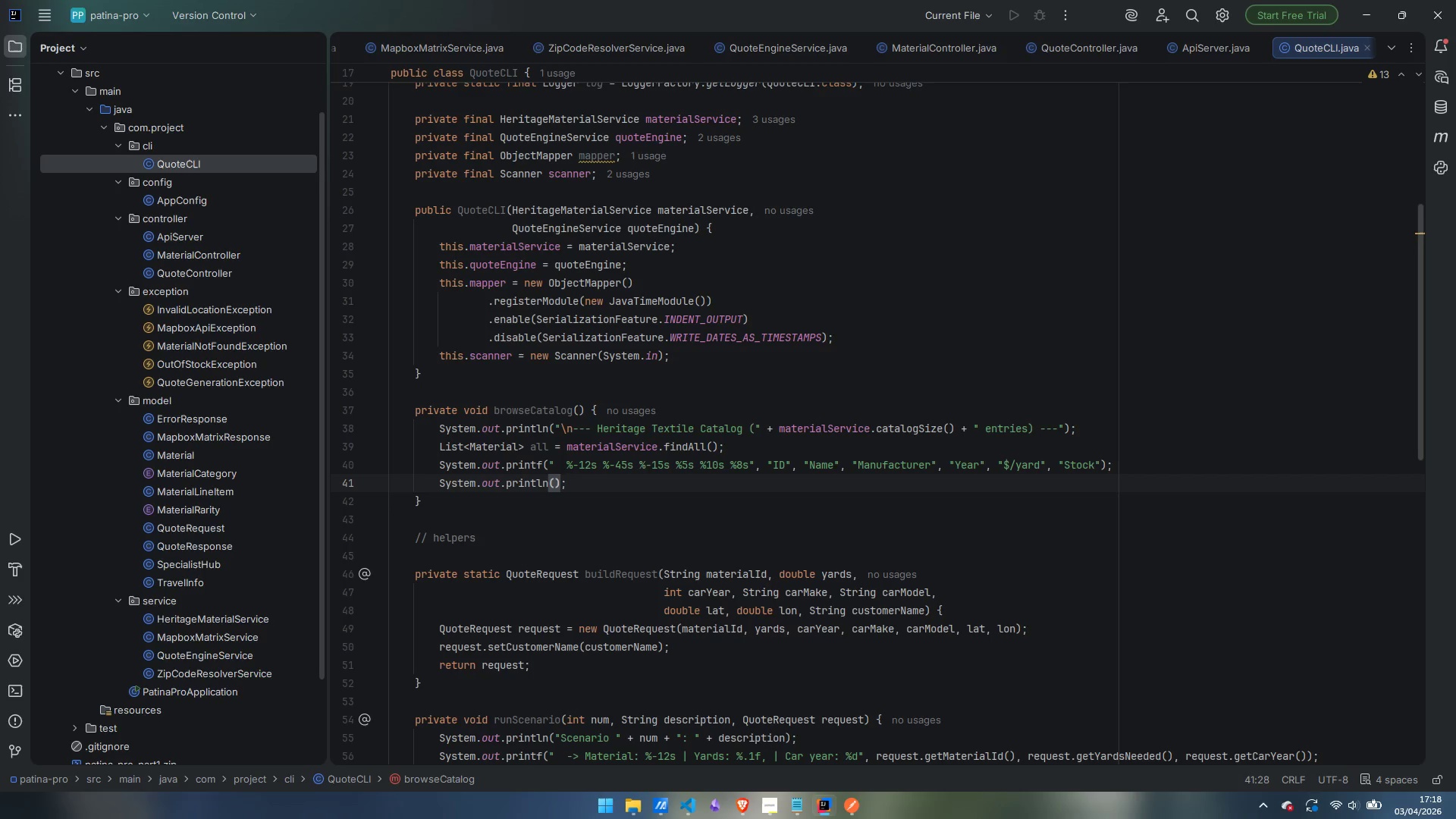 
key(Shift+Quote)
 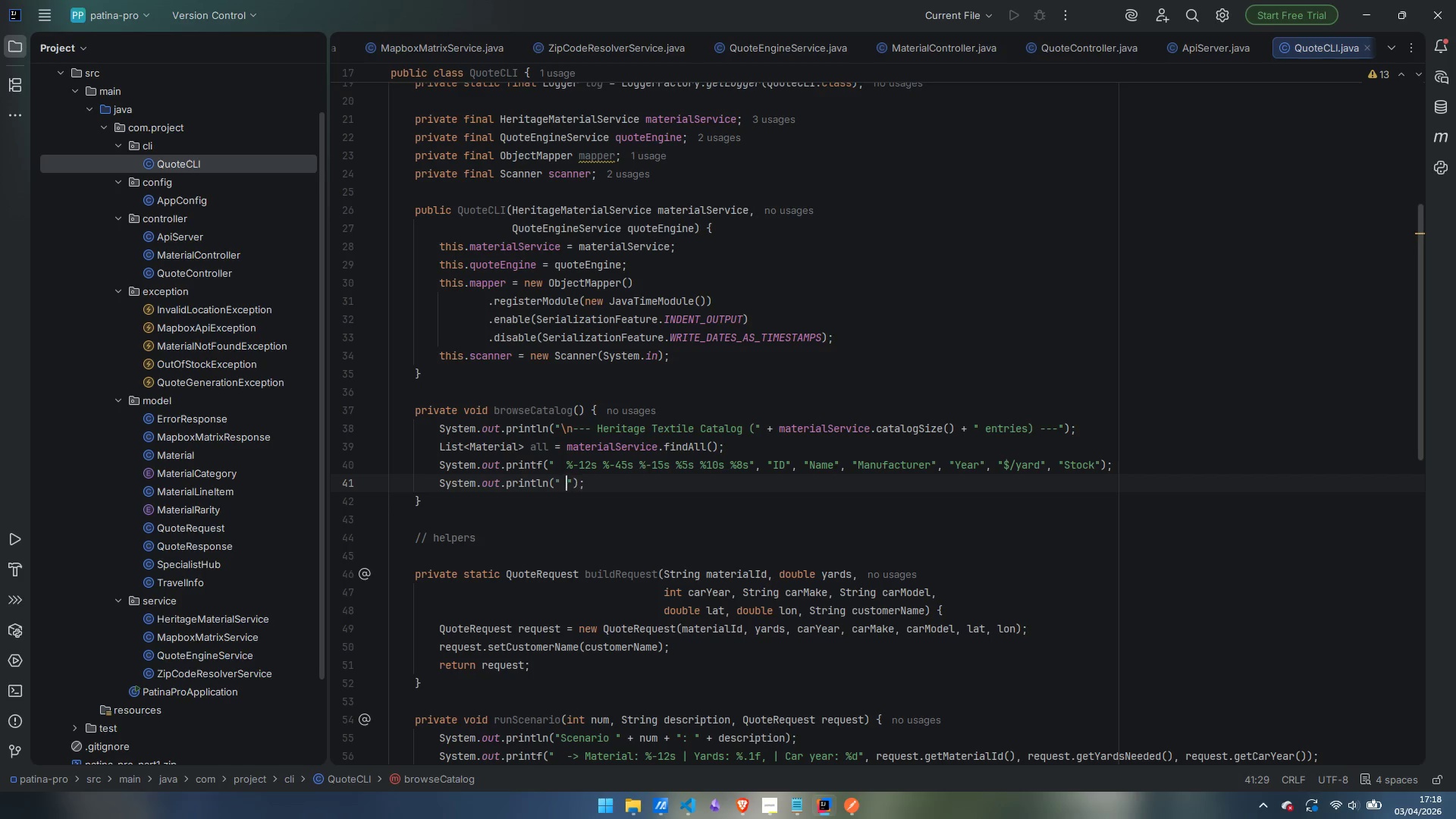 
key(Space)
 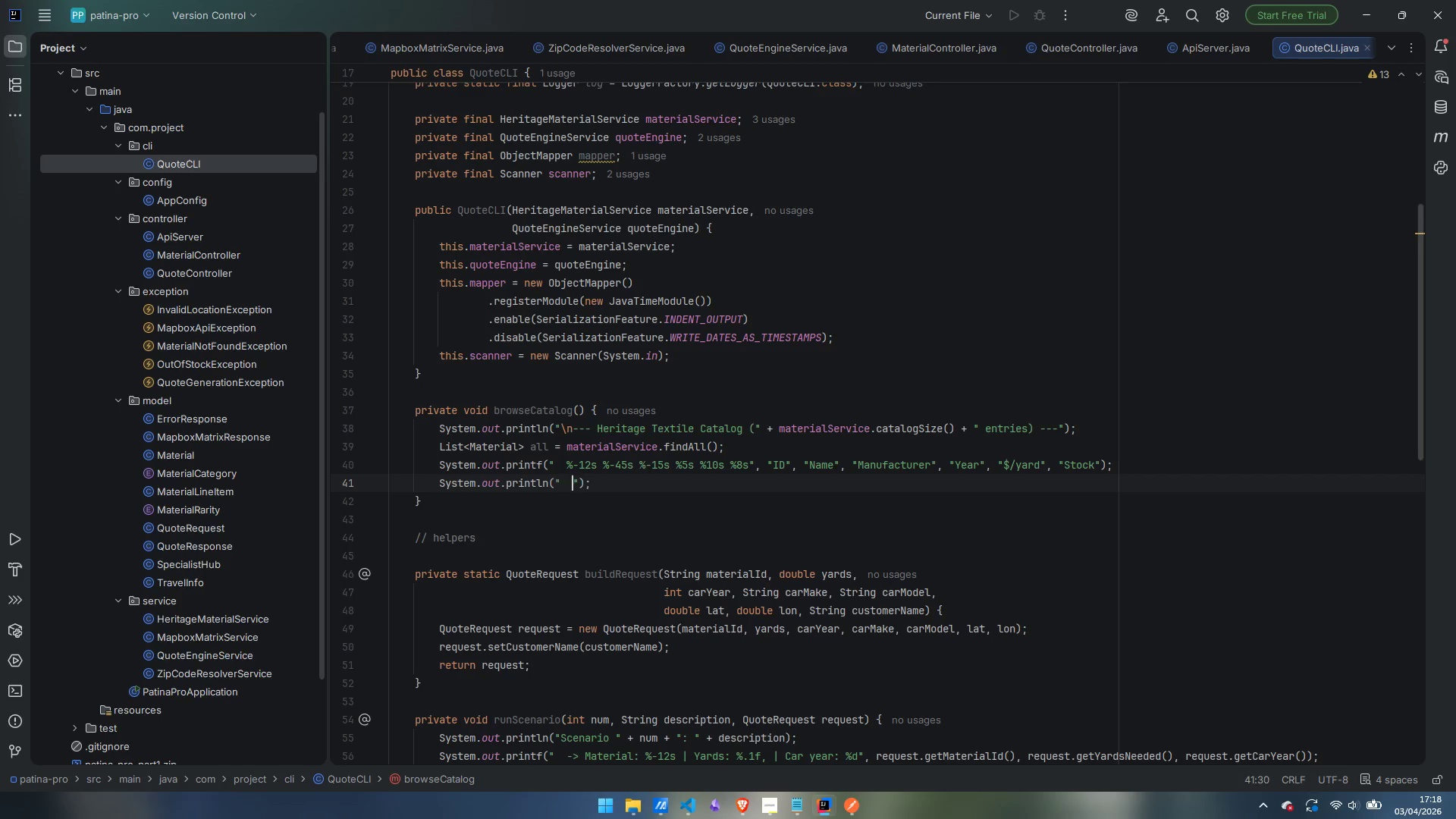 
key(Space)
 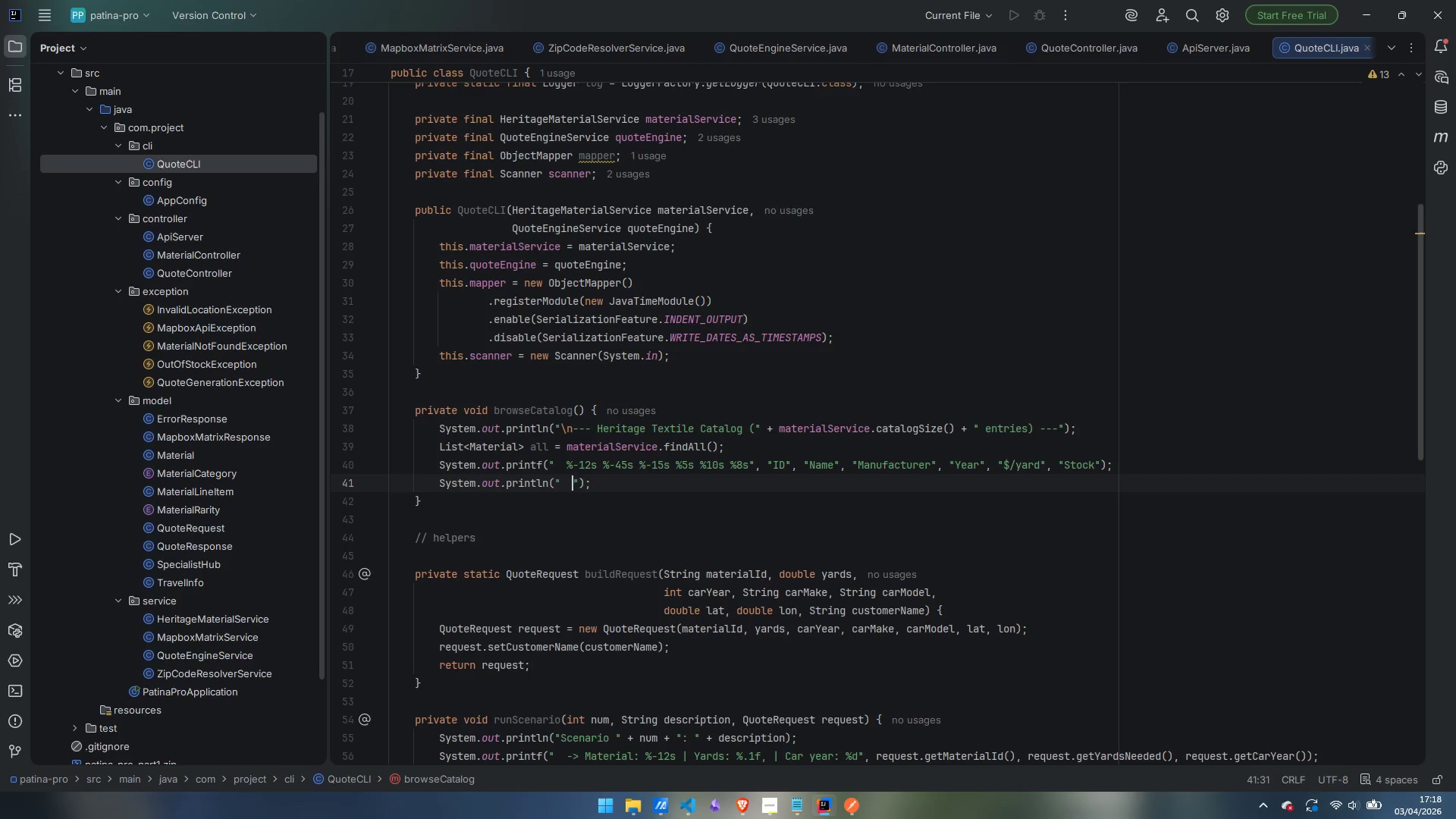 
key(ArrowRight)
 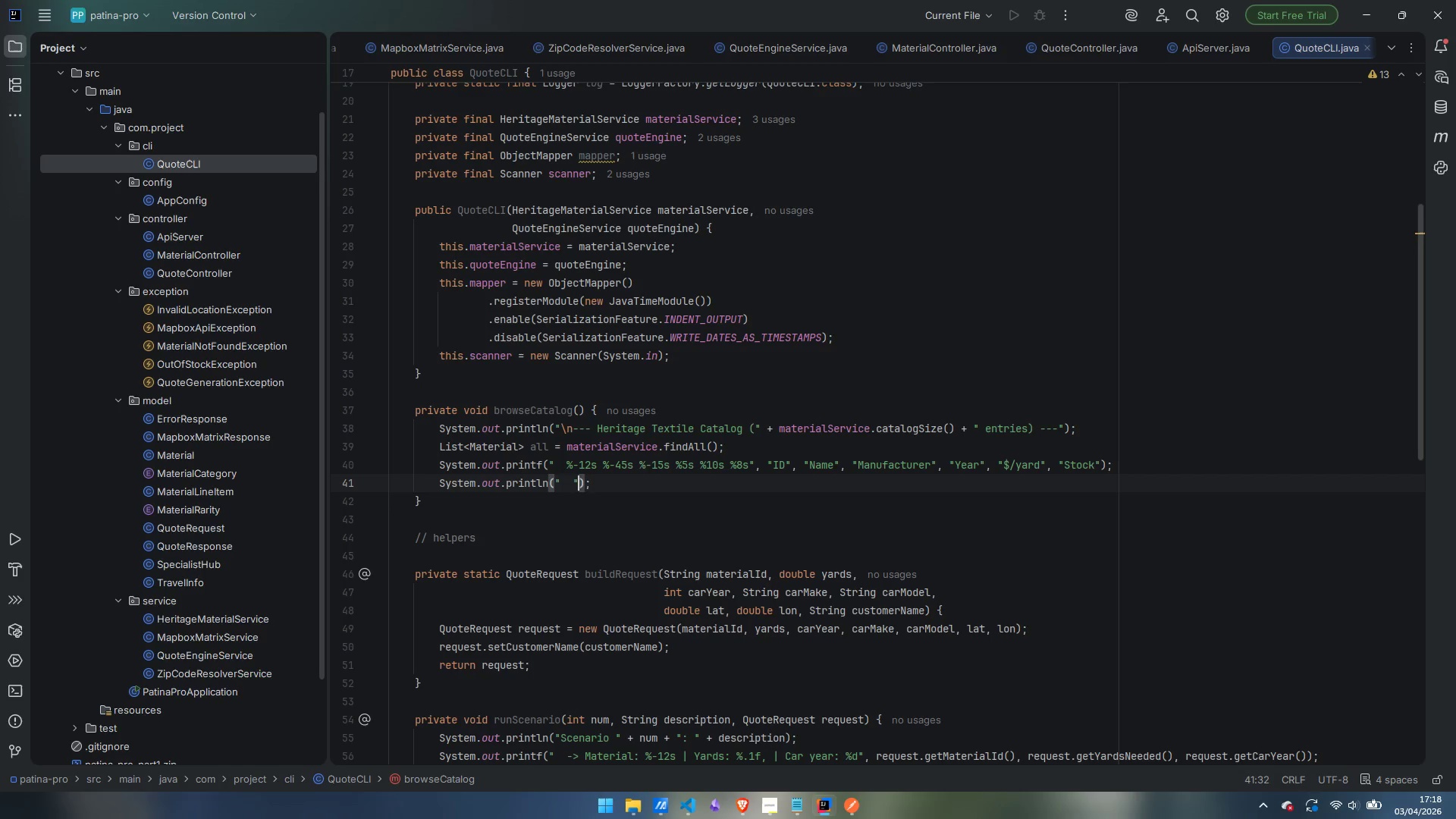 
key(Space)
 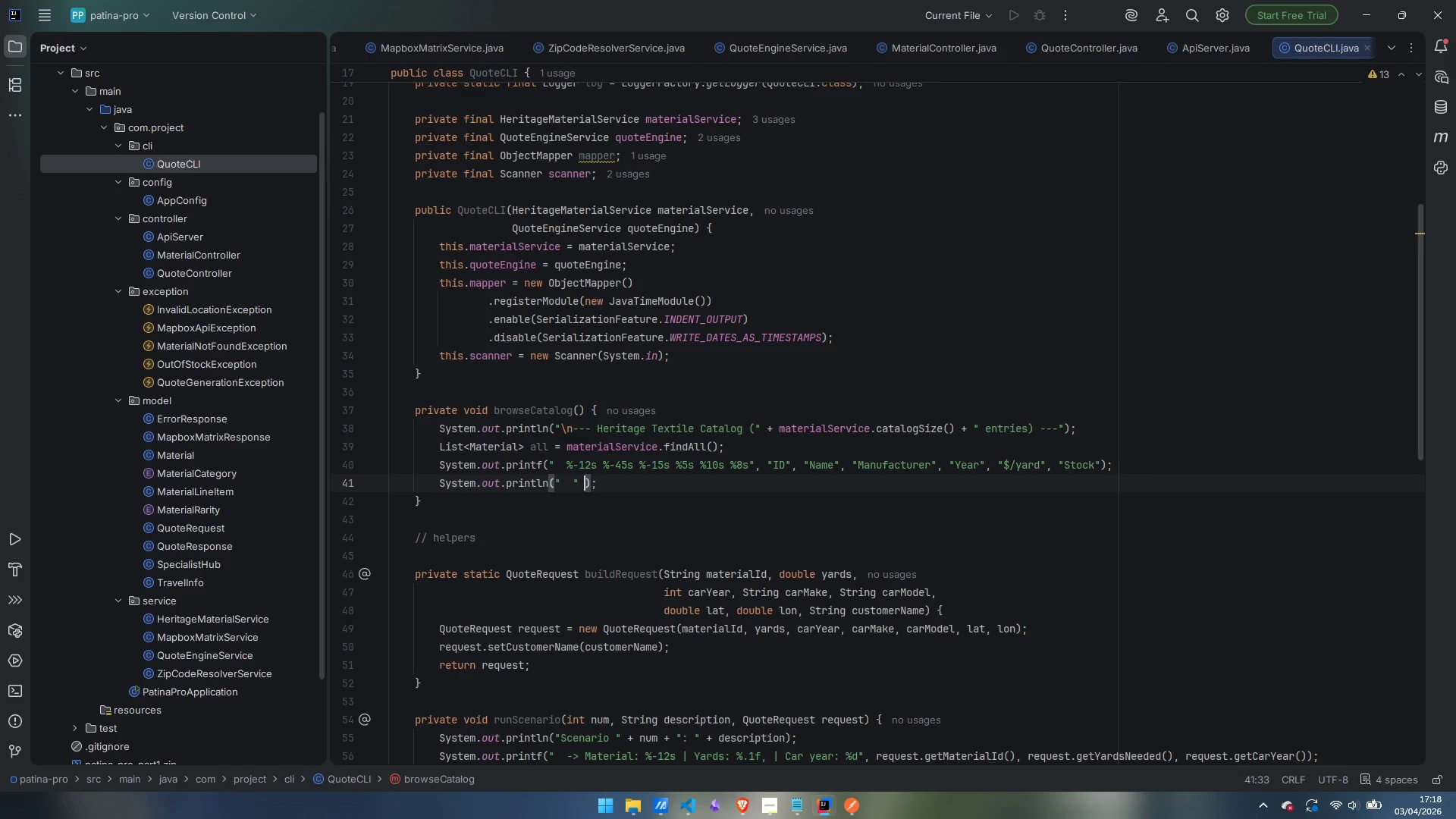 
key(Shift+Equal)
 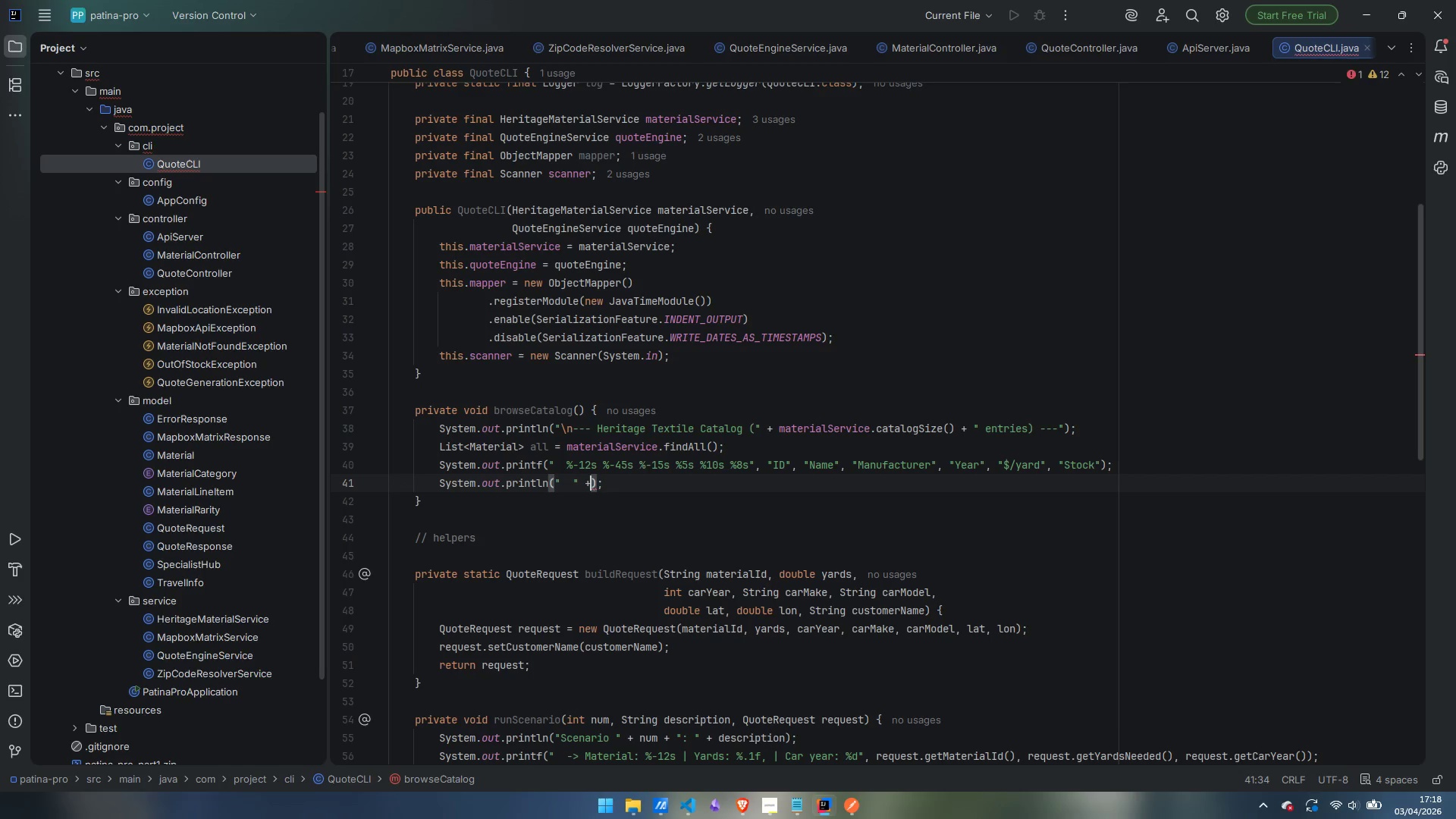 
key(Space)
 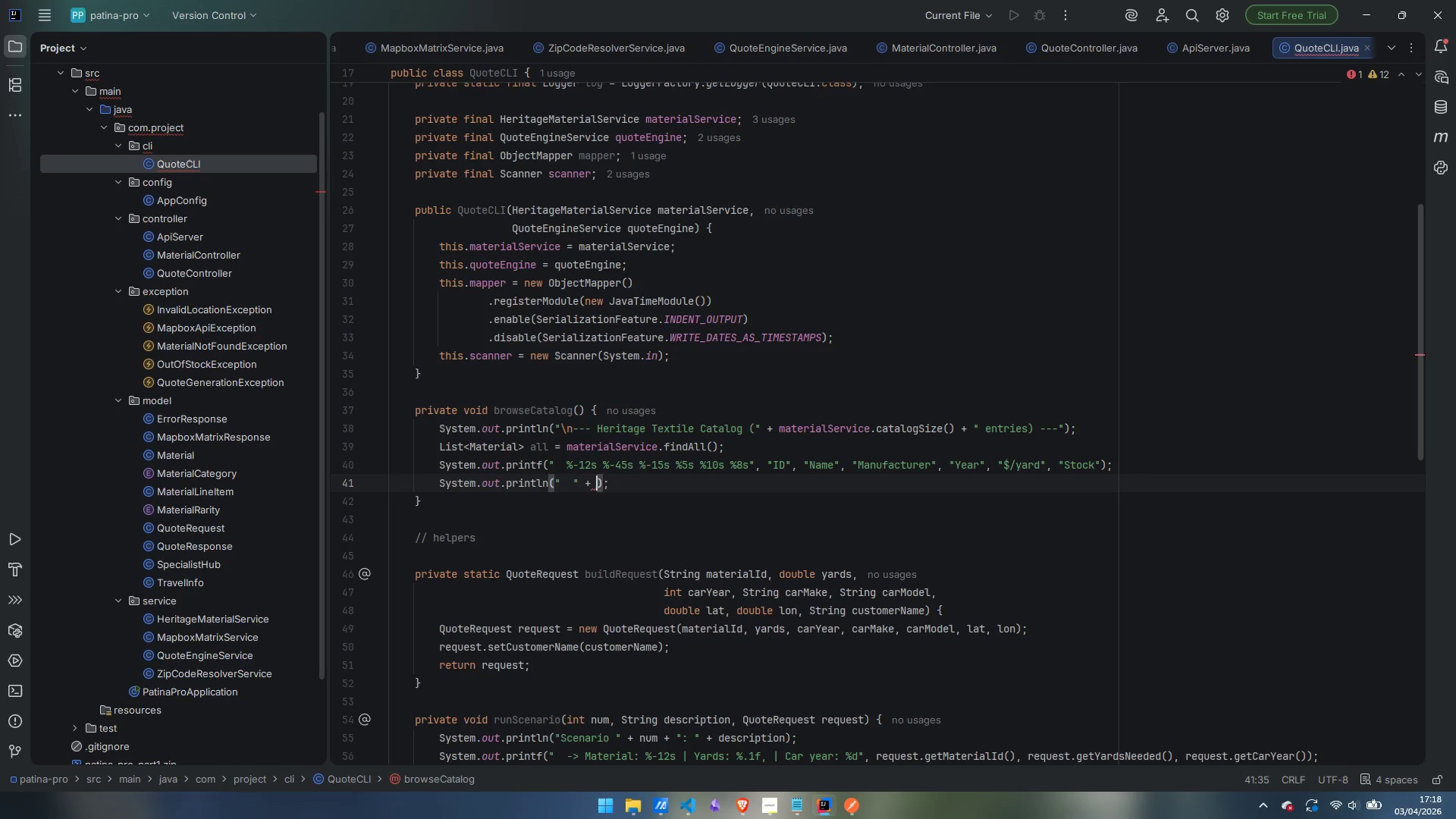 
key(Shift+Quote)
 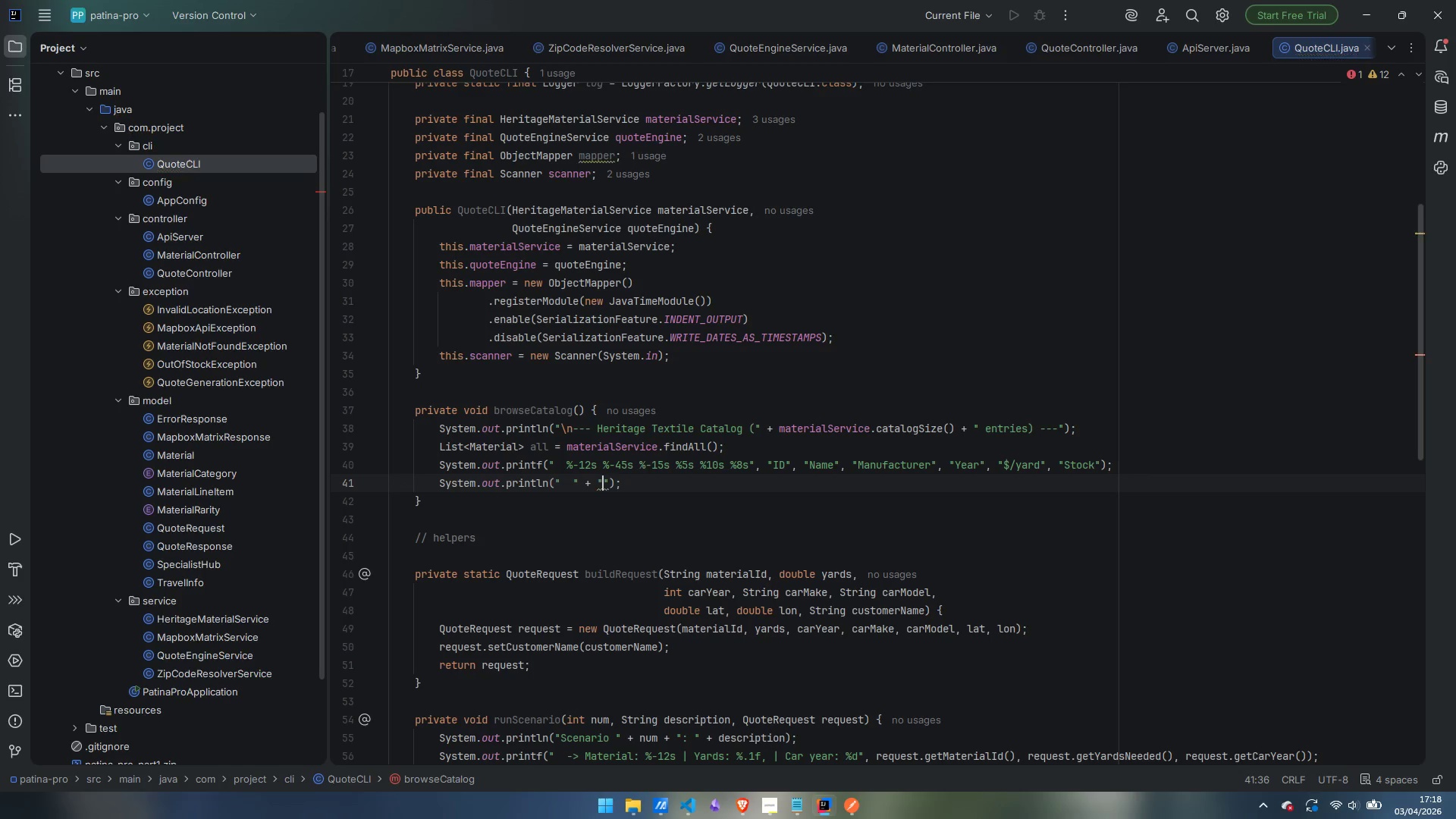 
key(Minus)
 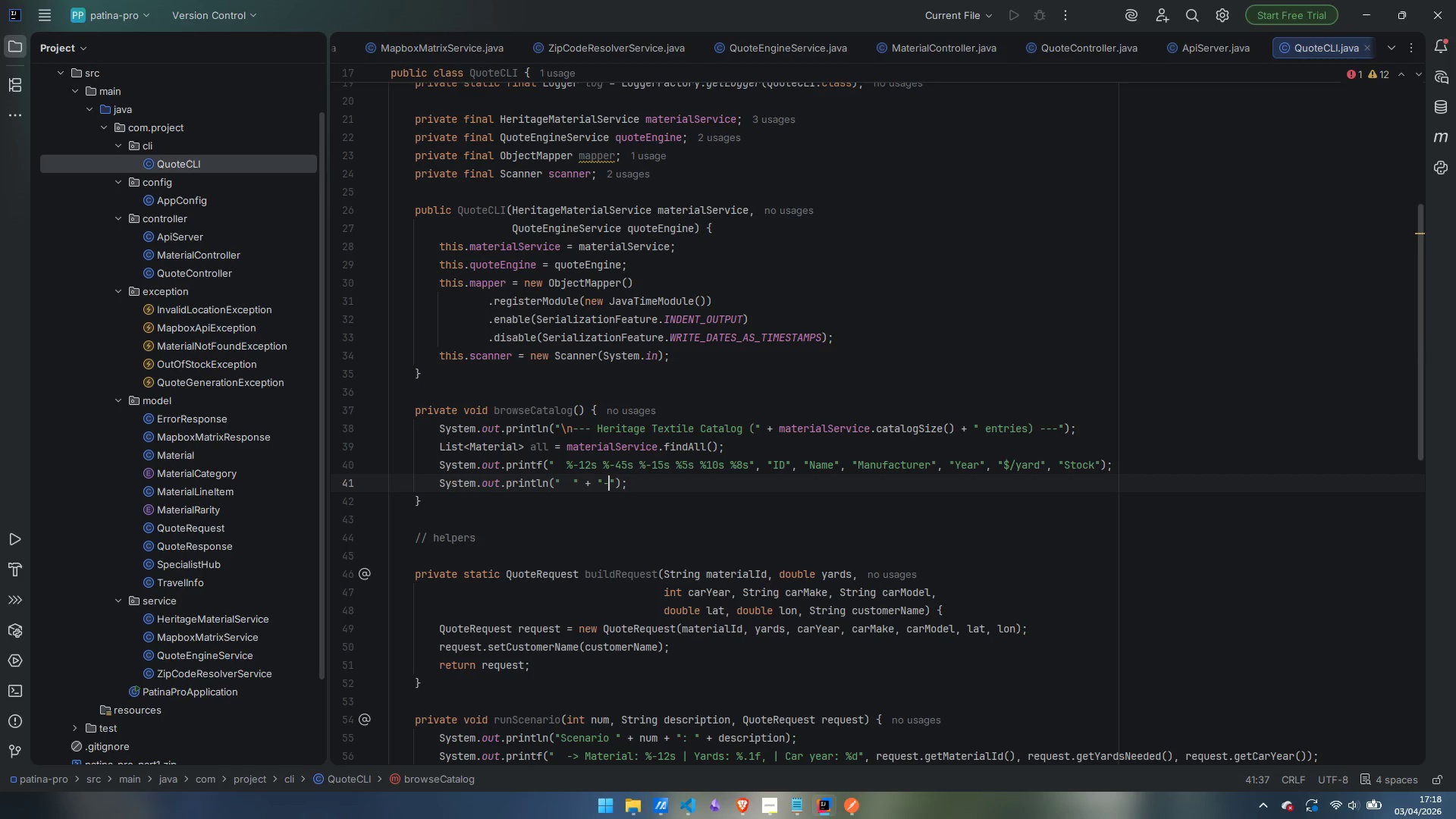 
key(ArrowRight)
 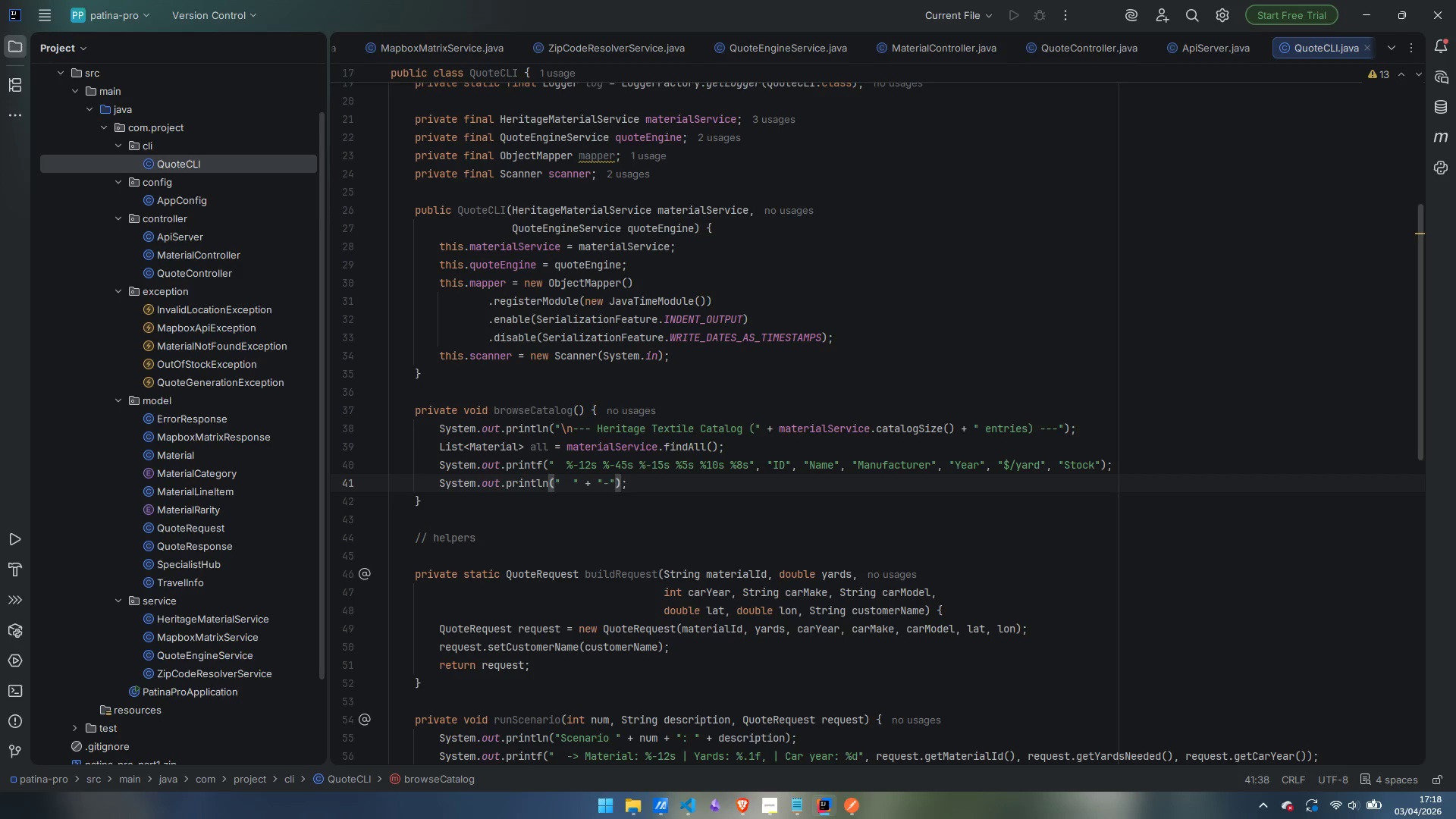 
type(.repe)
 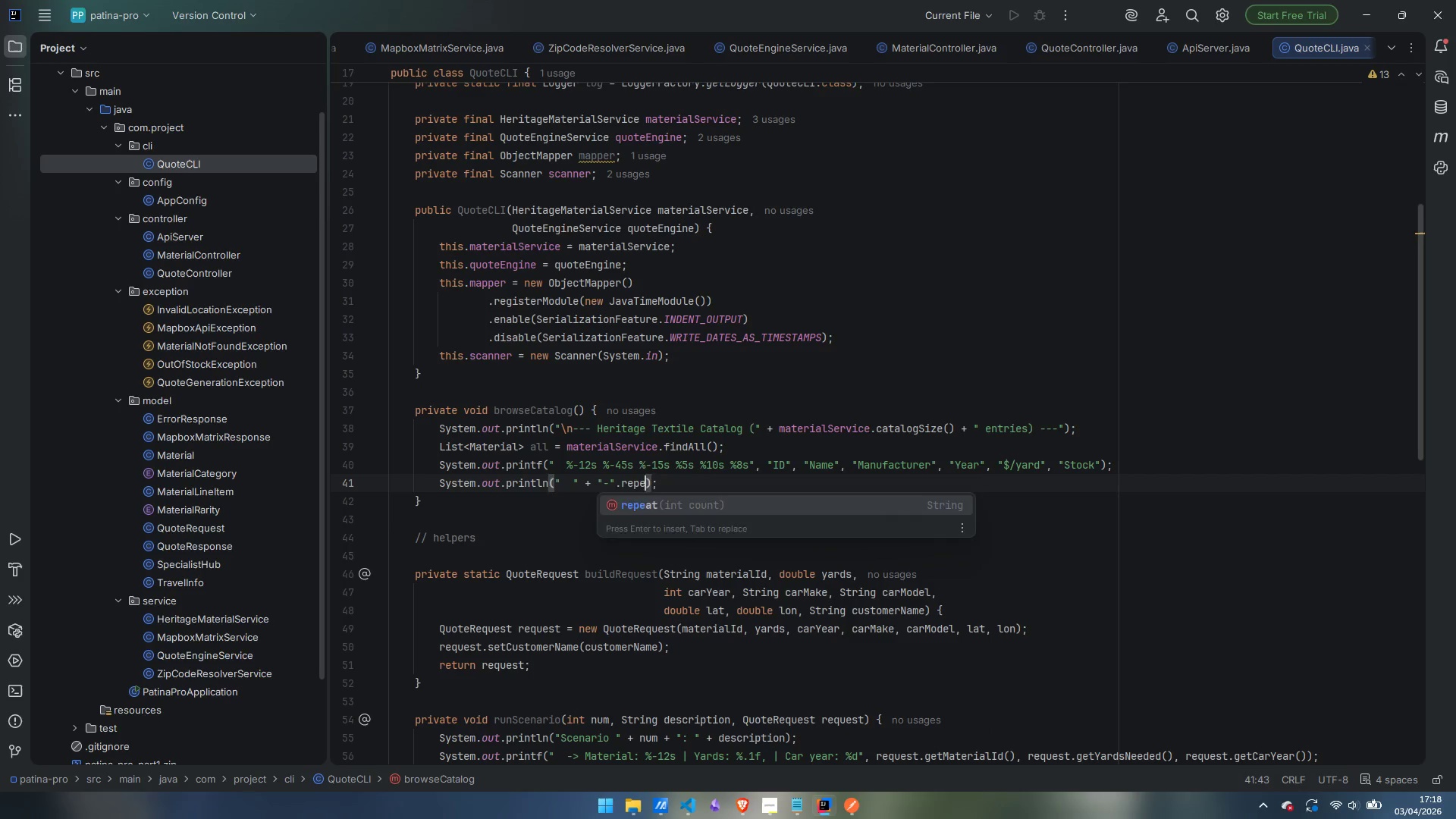 
key(Enter)
 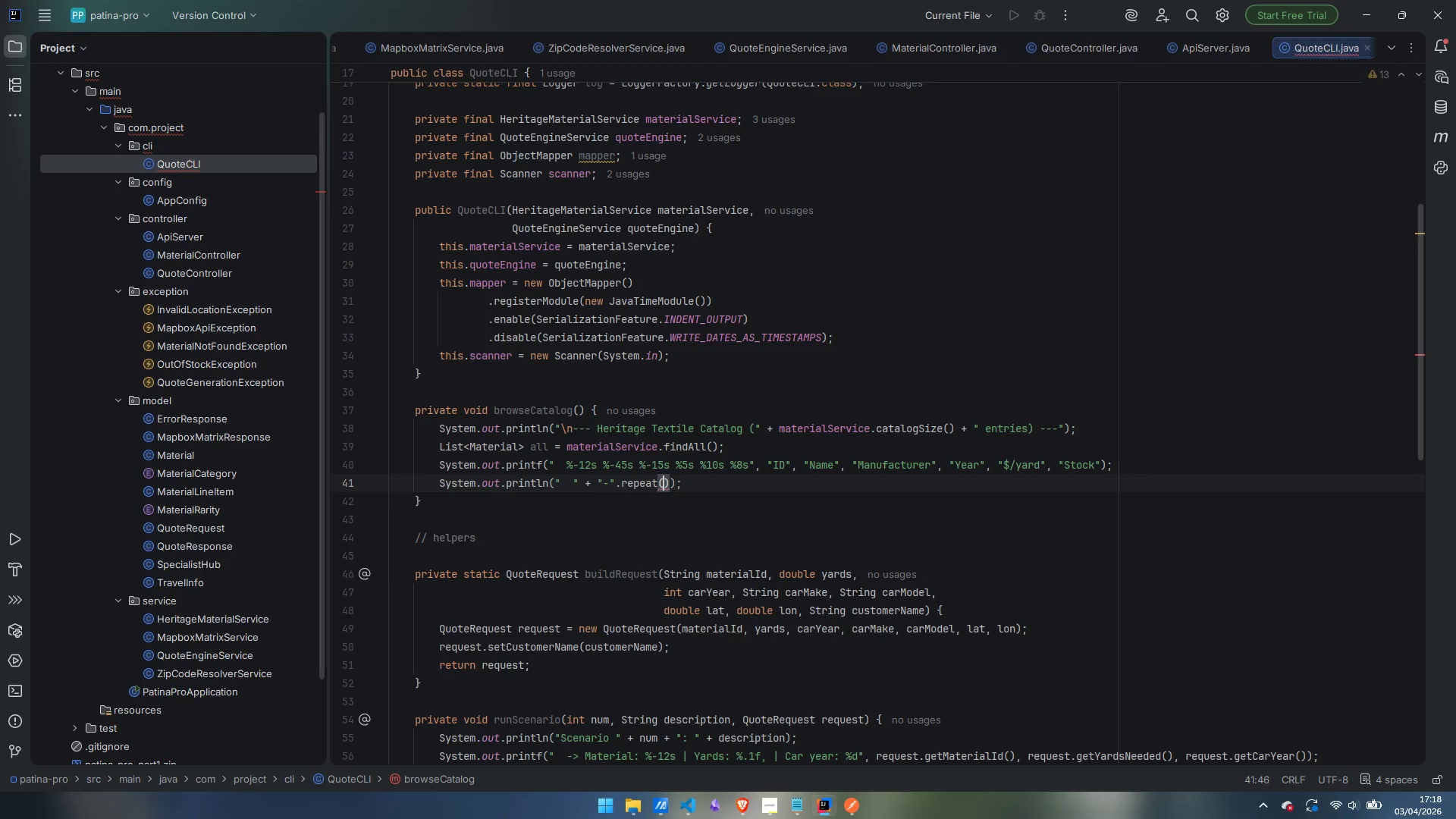 
type(100)
 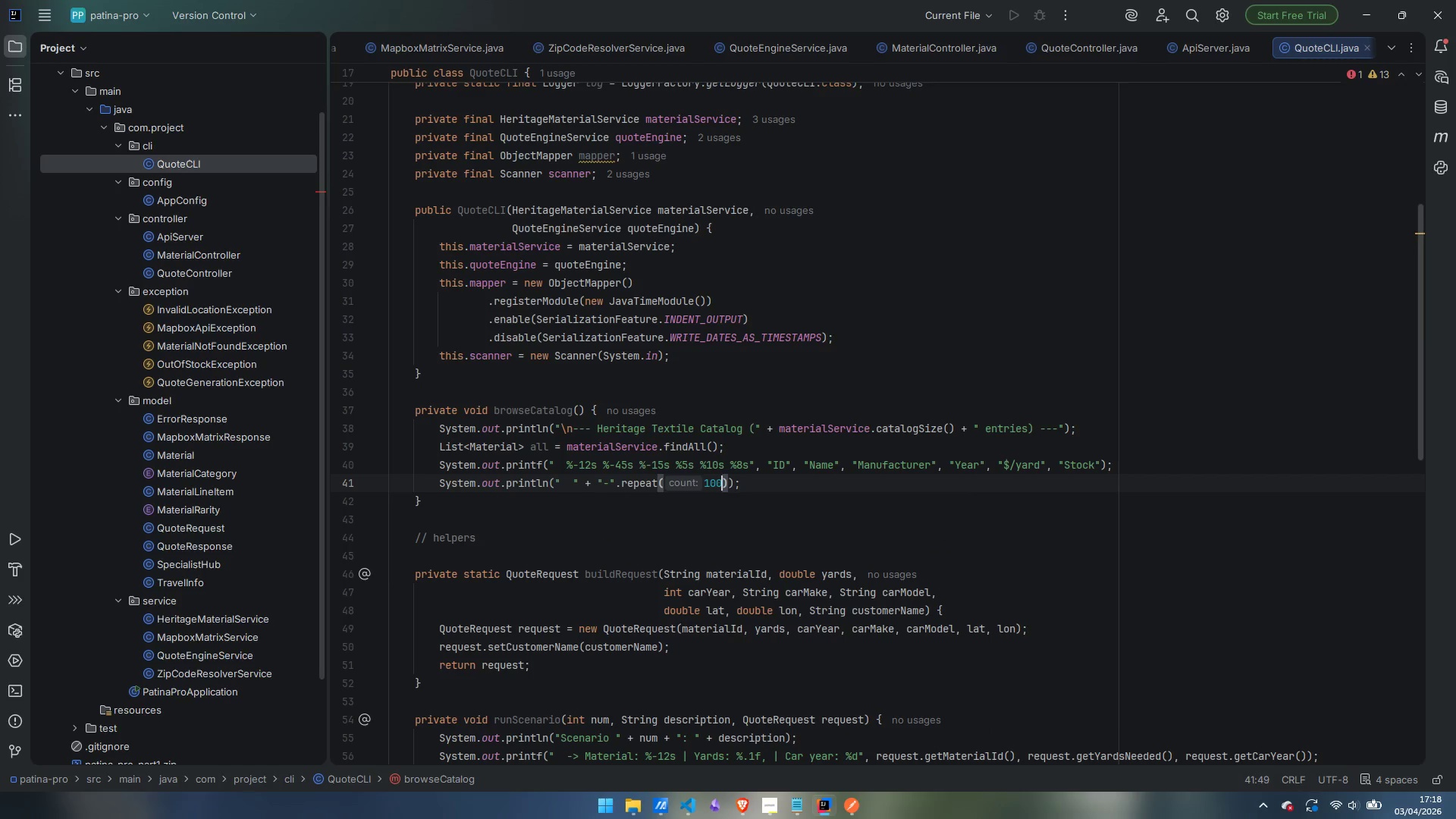 
key(ArrowRight)
 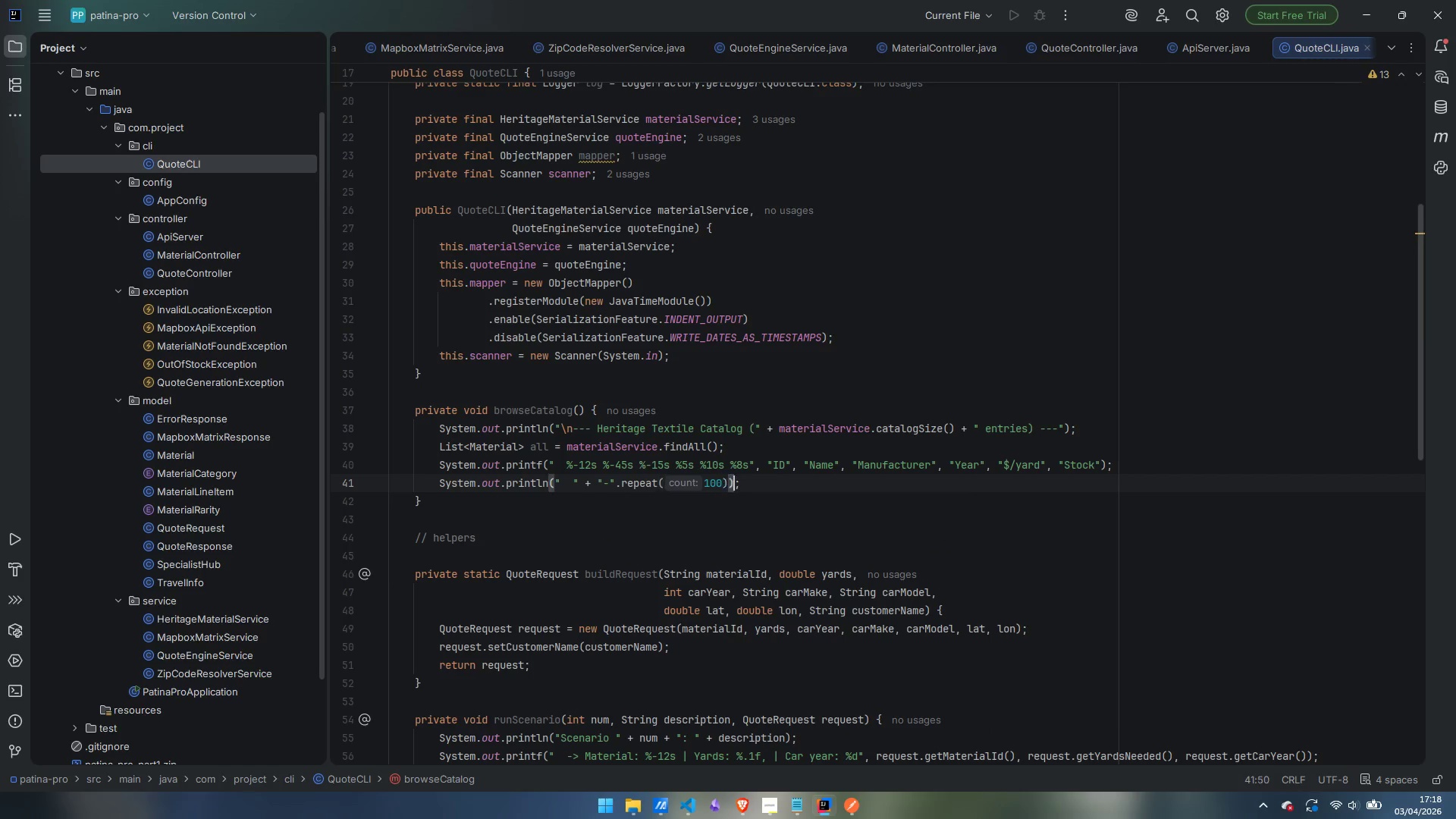 
key(ArrowRight)
 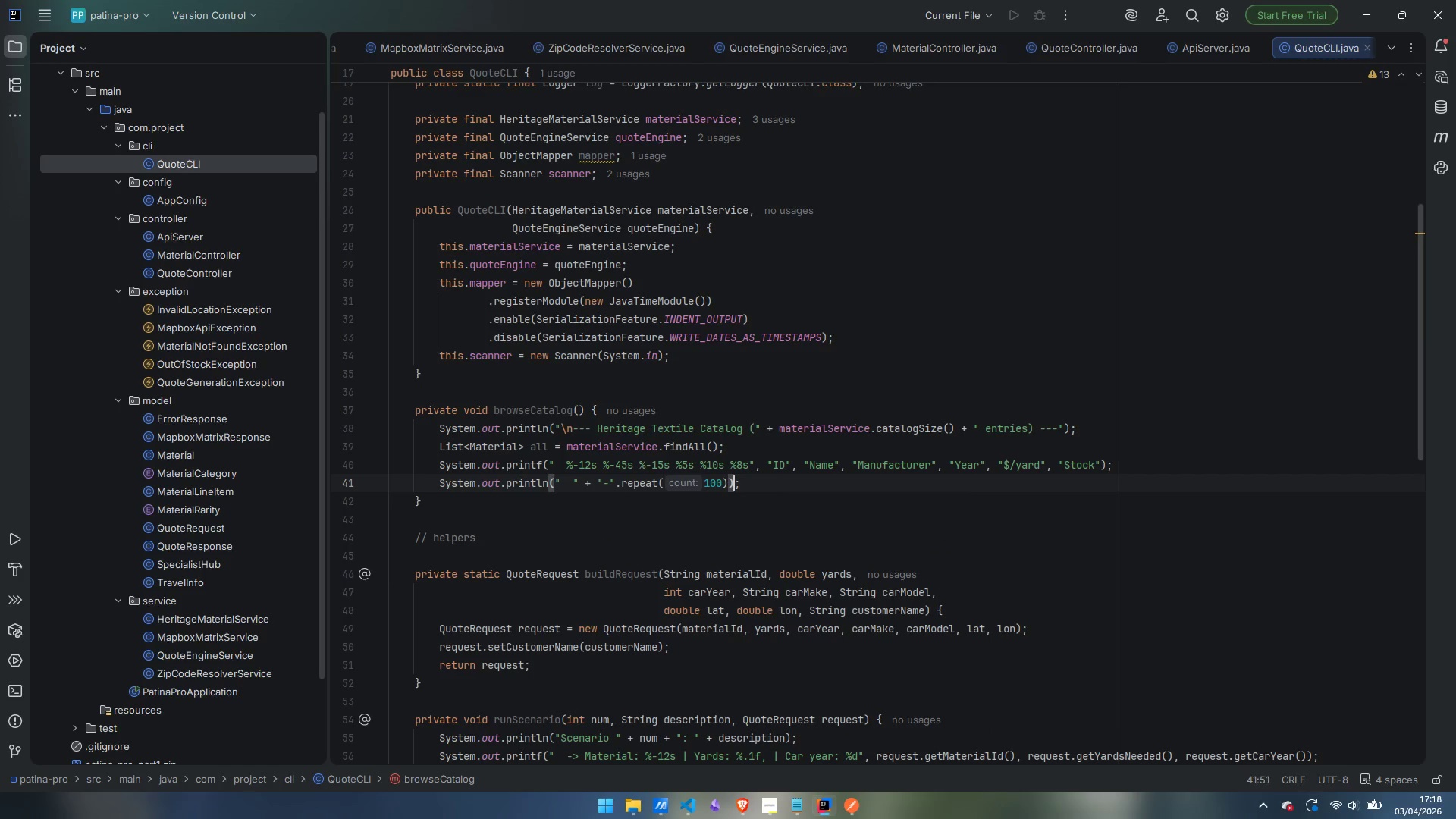 
key(ArrowRight)
 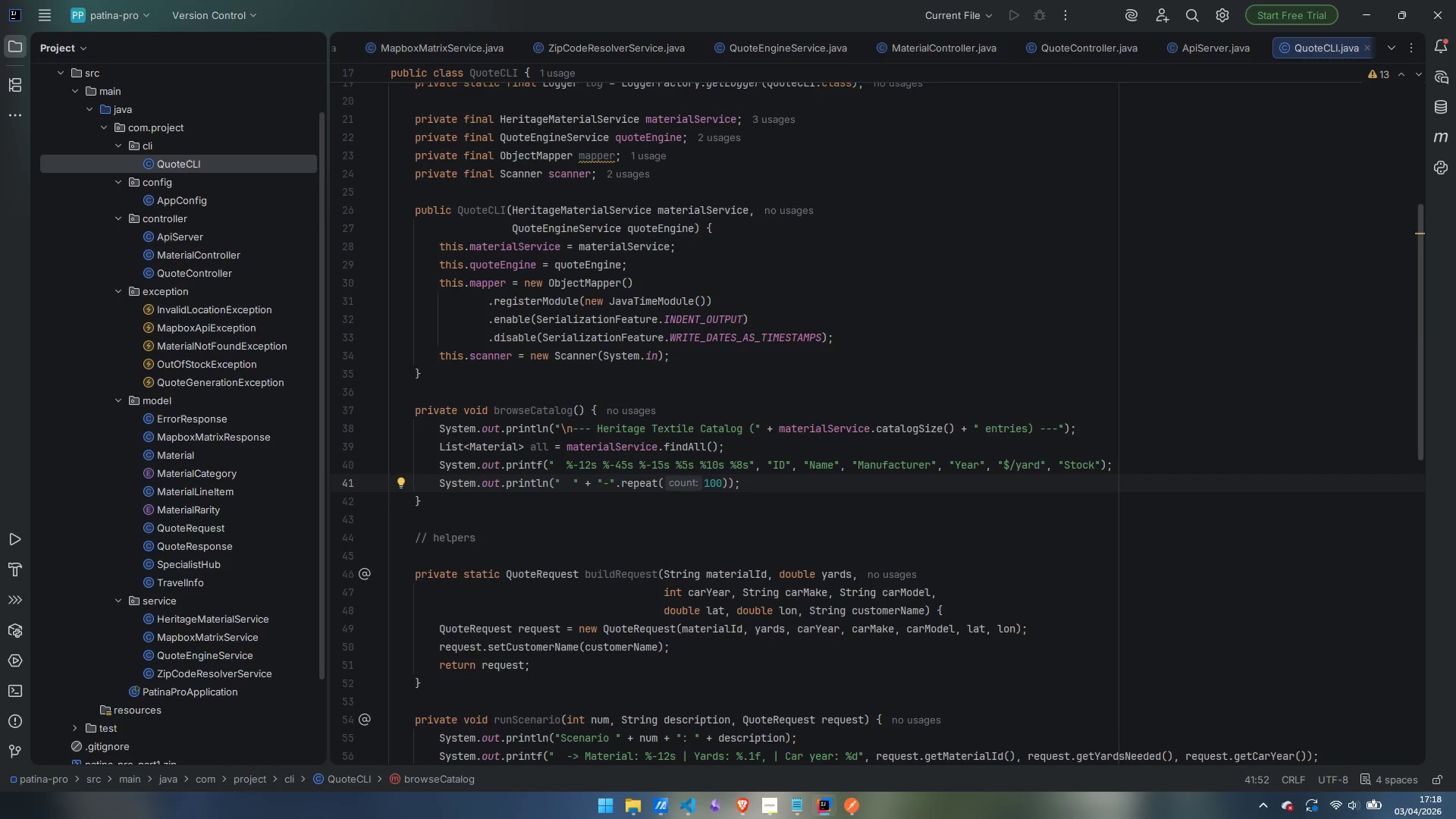 
key(Enter)
 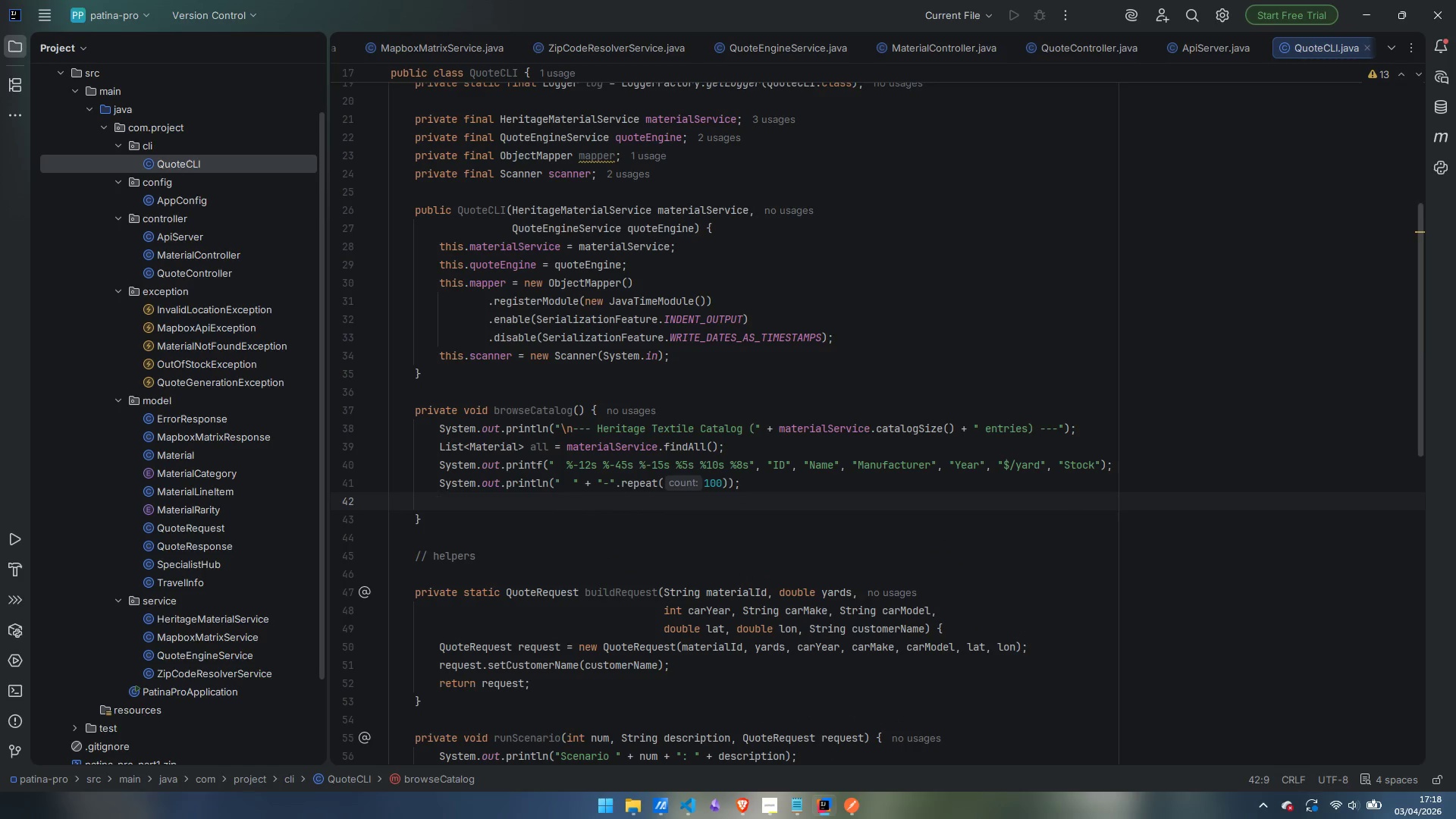 
type(for)
 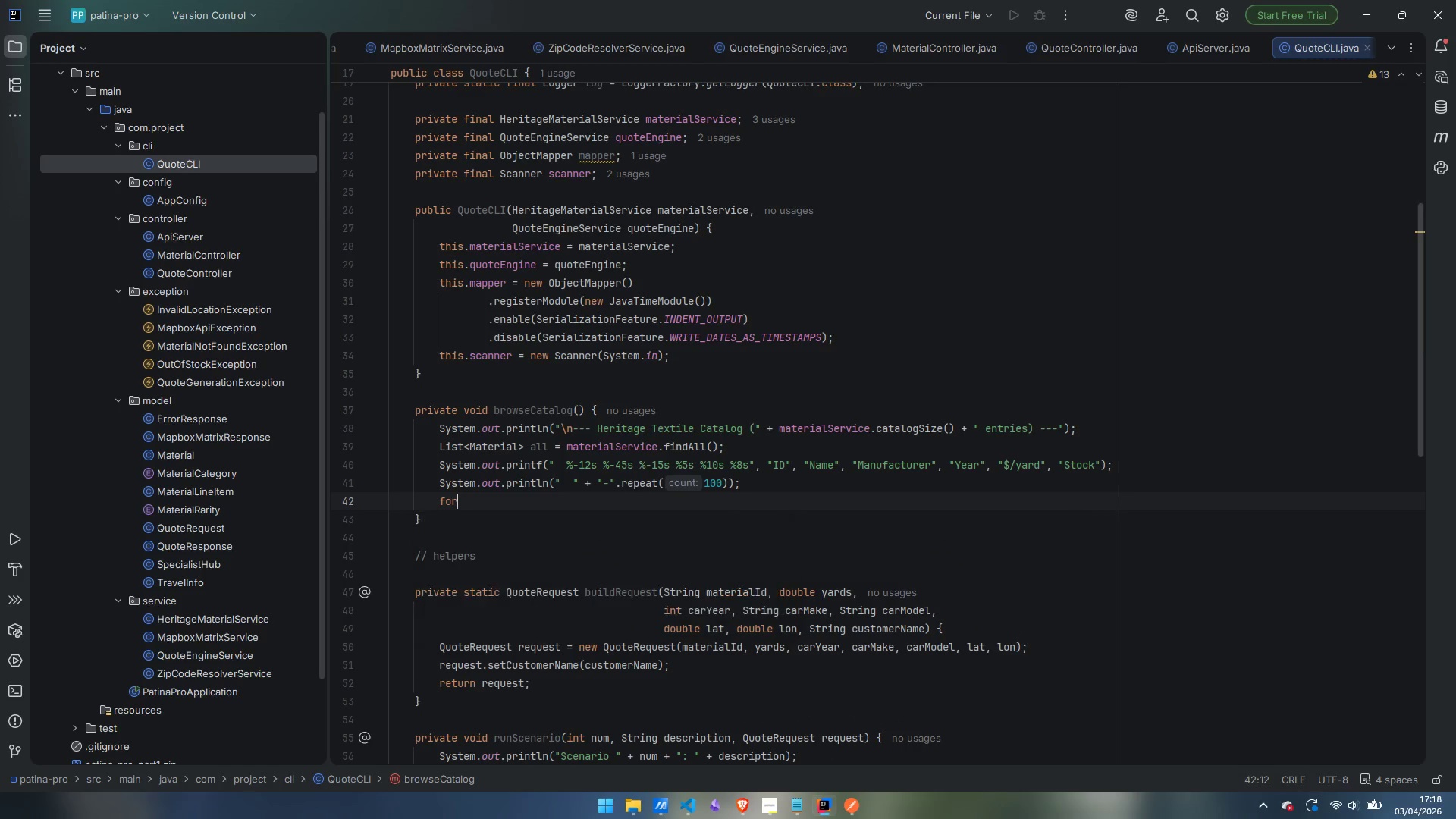 
key(Enter)
 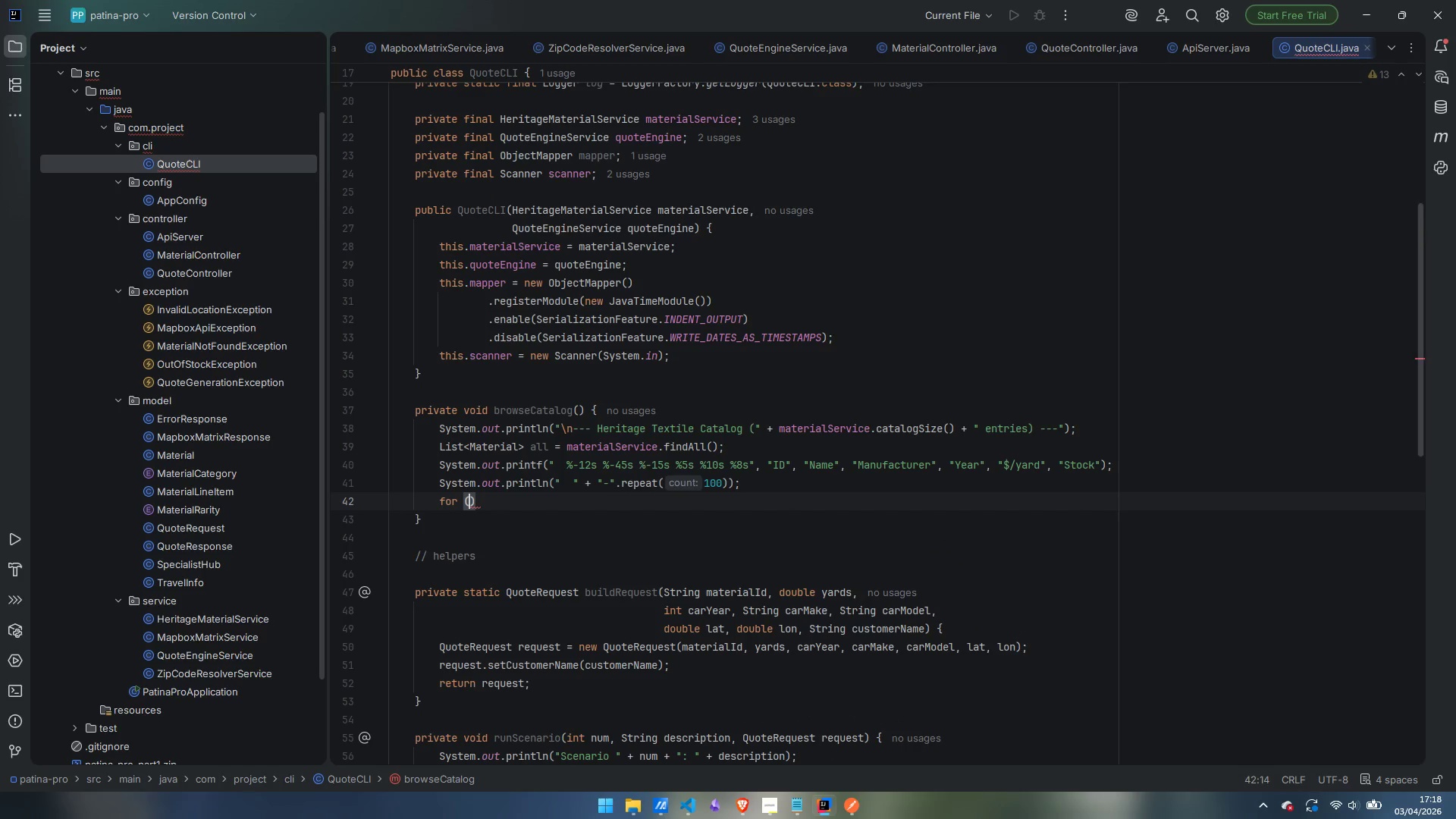 
type(Matre)
key(Backspace)
key(Backspace)
key(Backspace)
type(terial a)
key(Backspace)
type(m : all)
 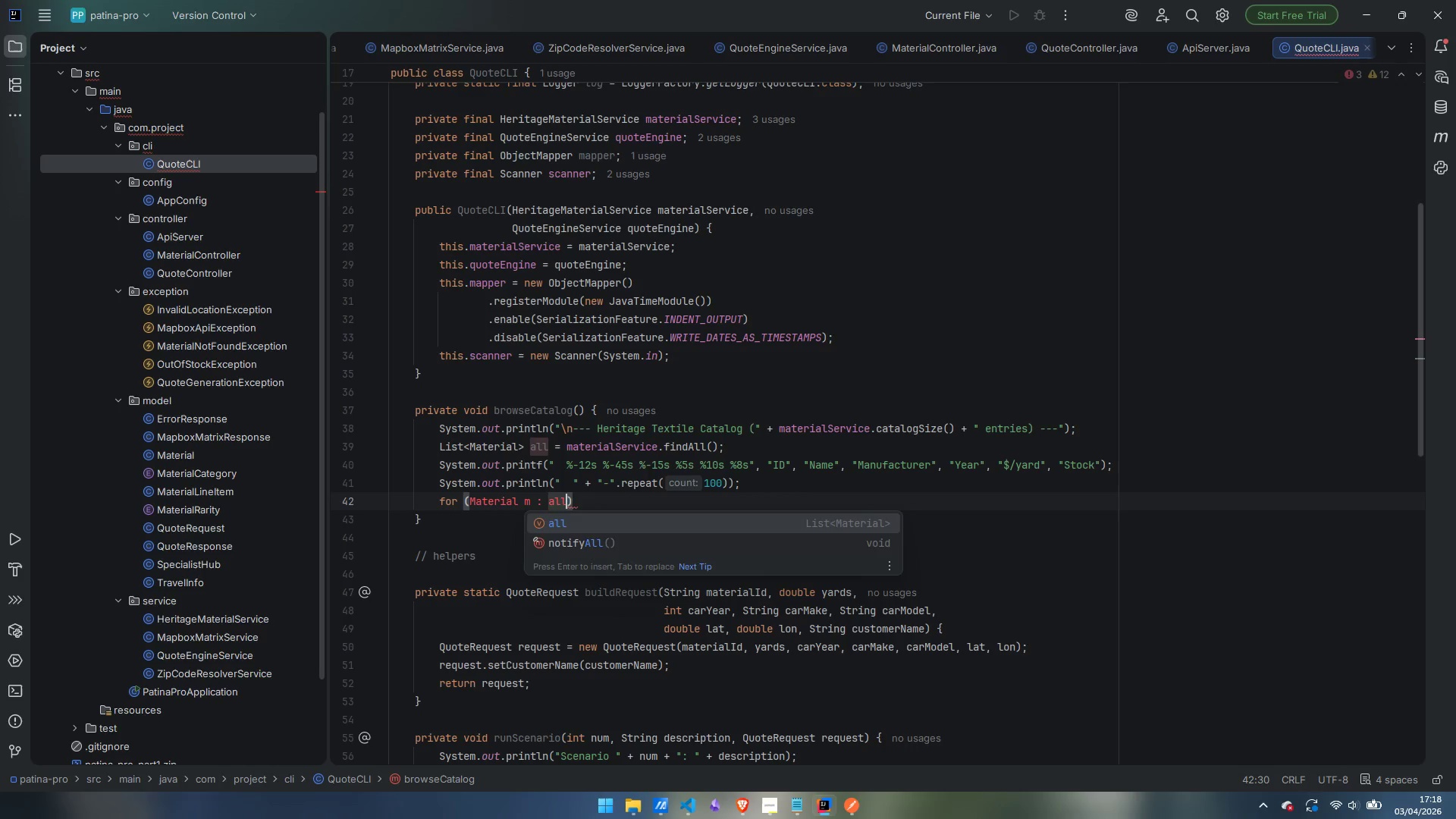 
key(ArrowRight)
 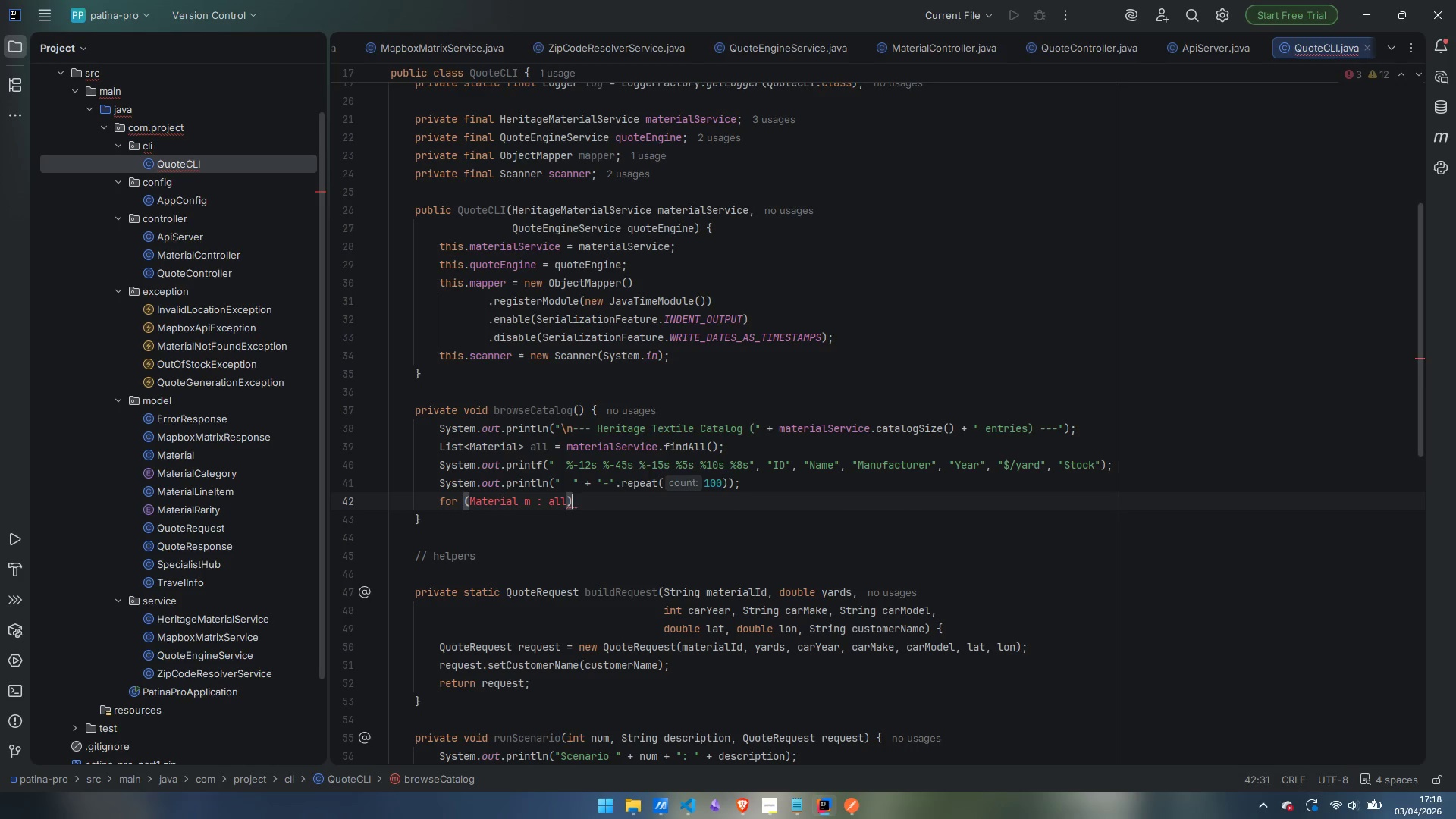 
key(Space)
 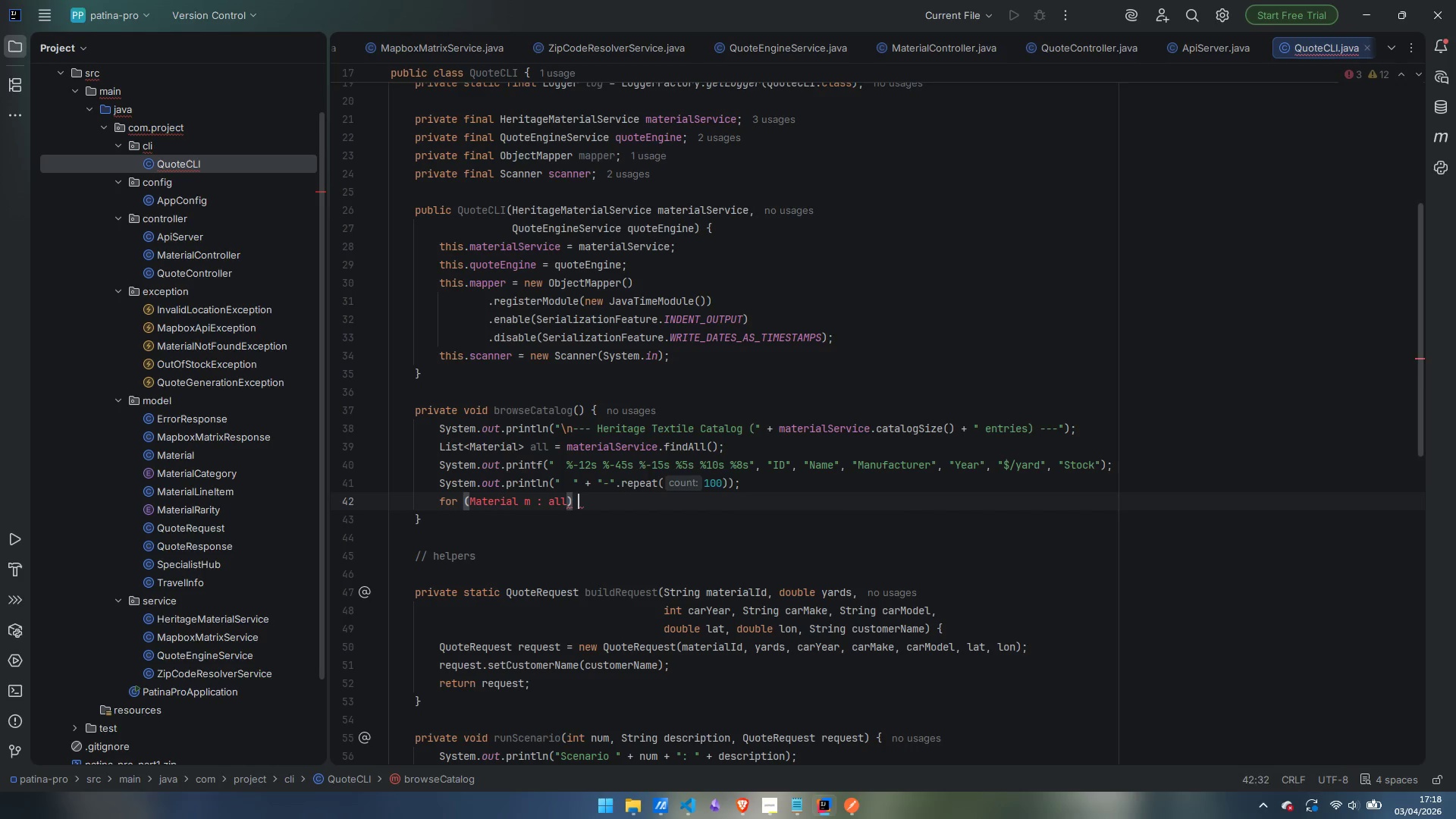 
key(Shift+ShiftLeft)
 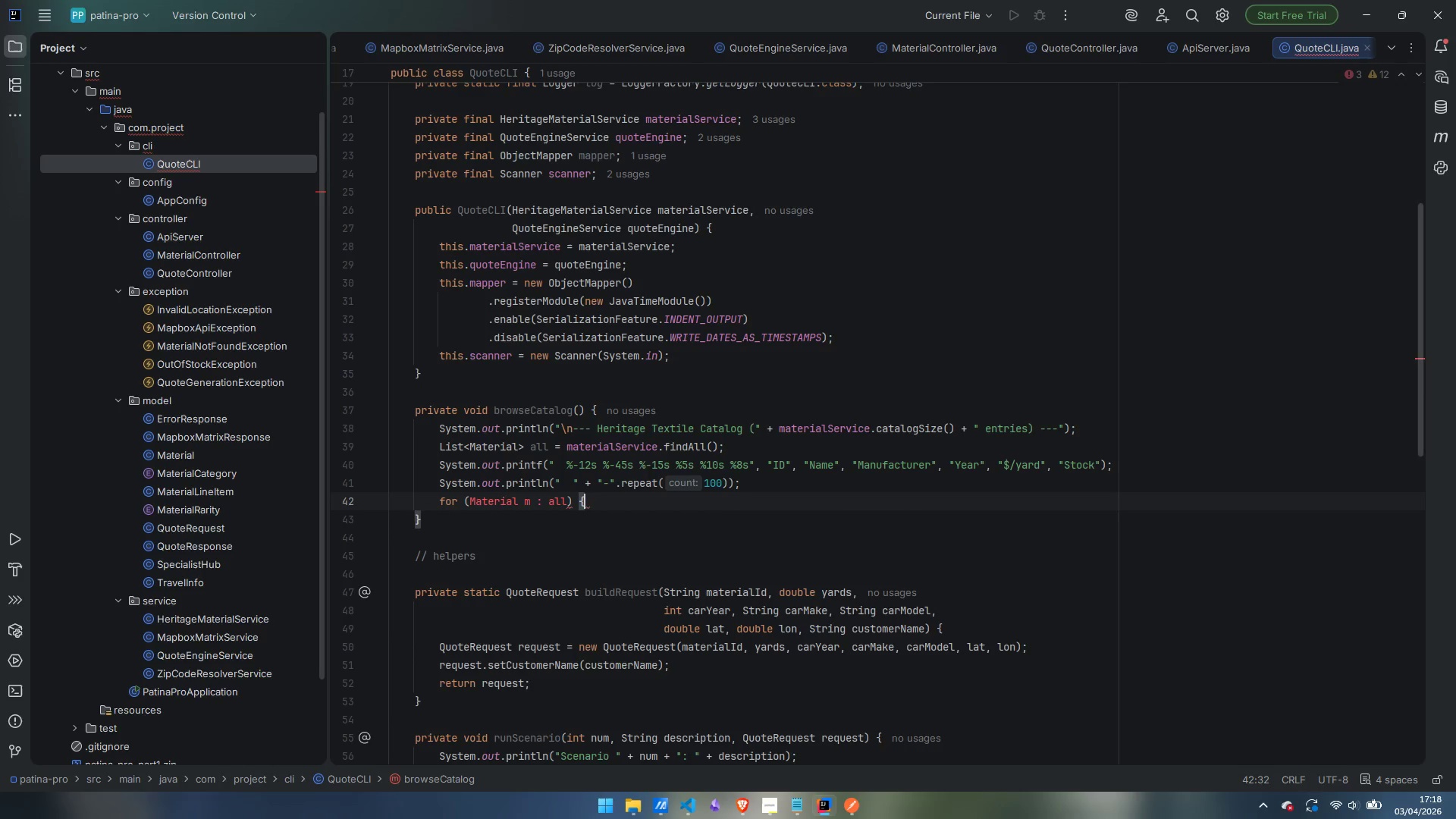 
key(Shift+BracketLeft)
 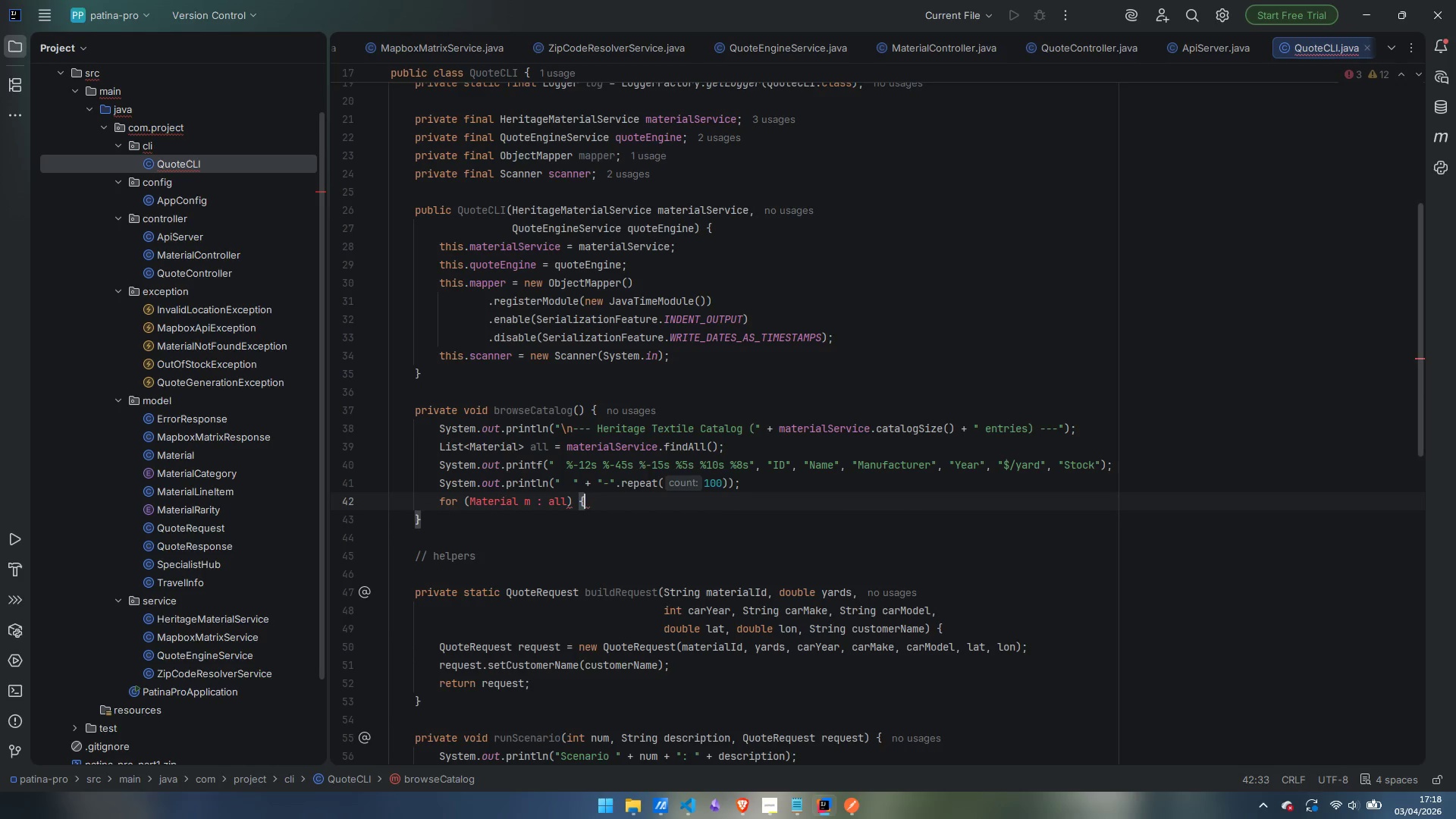 
key(Enter)
 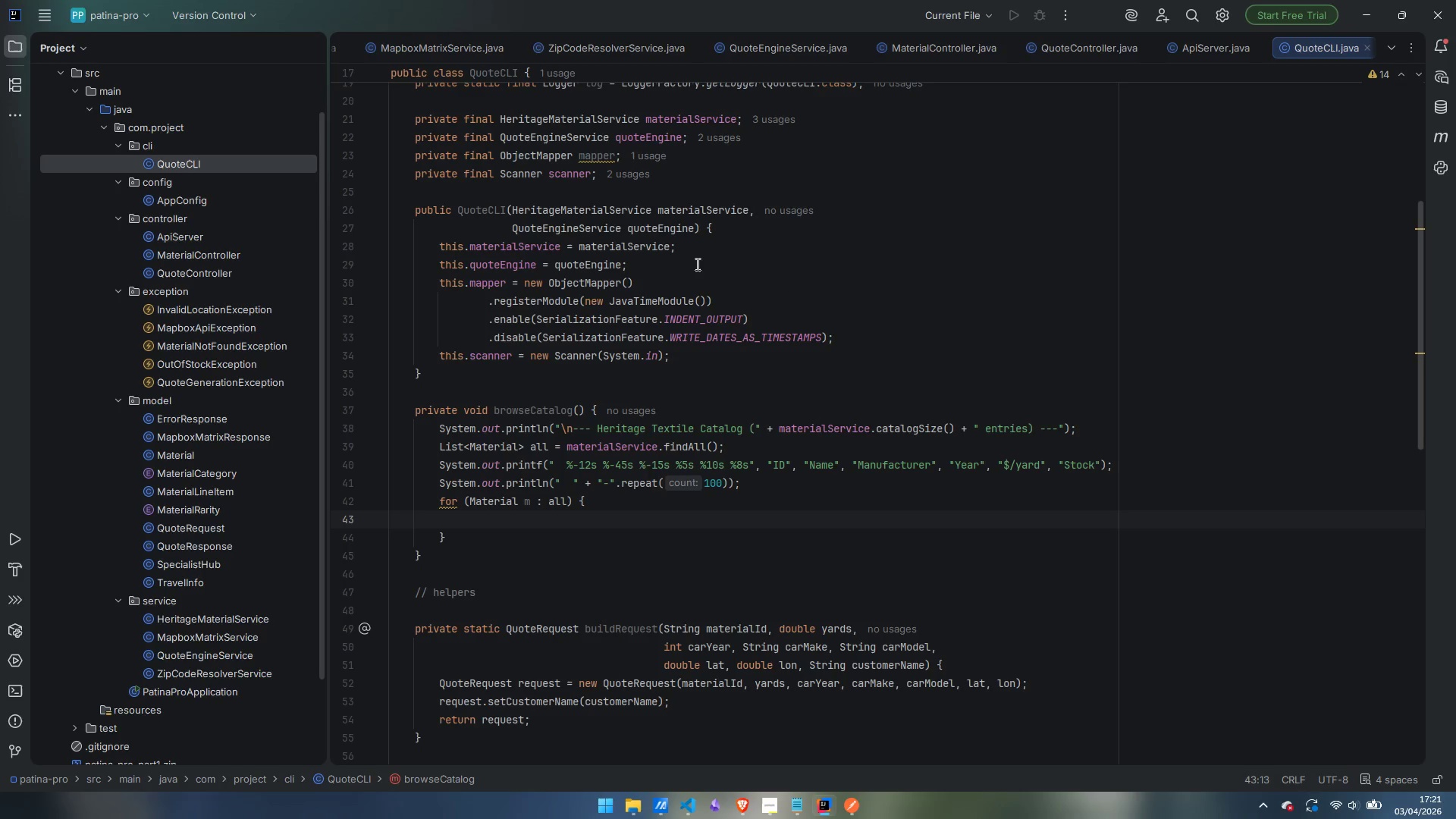 
wait(169.95)
 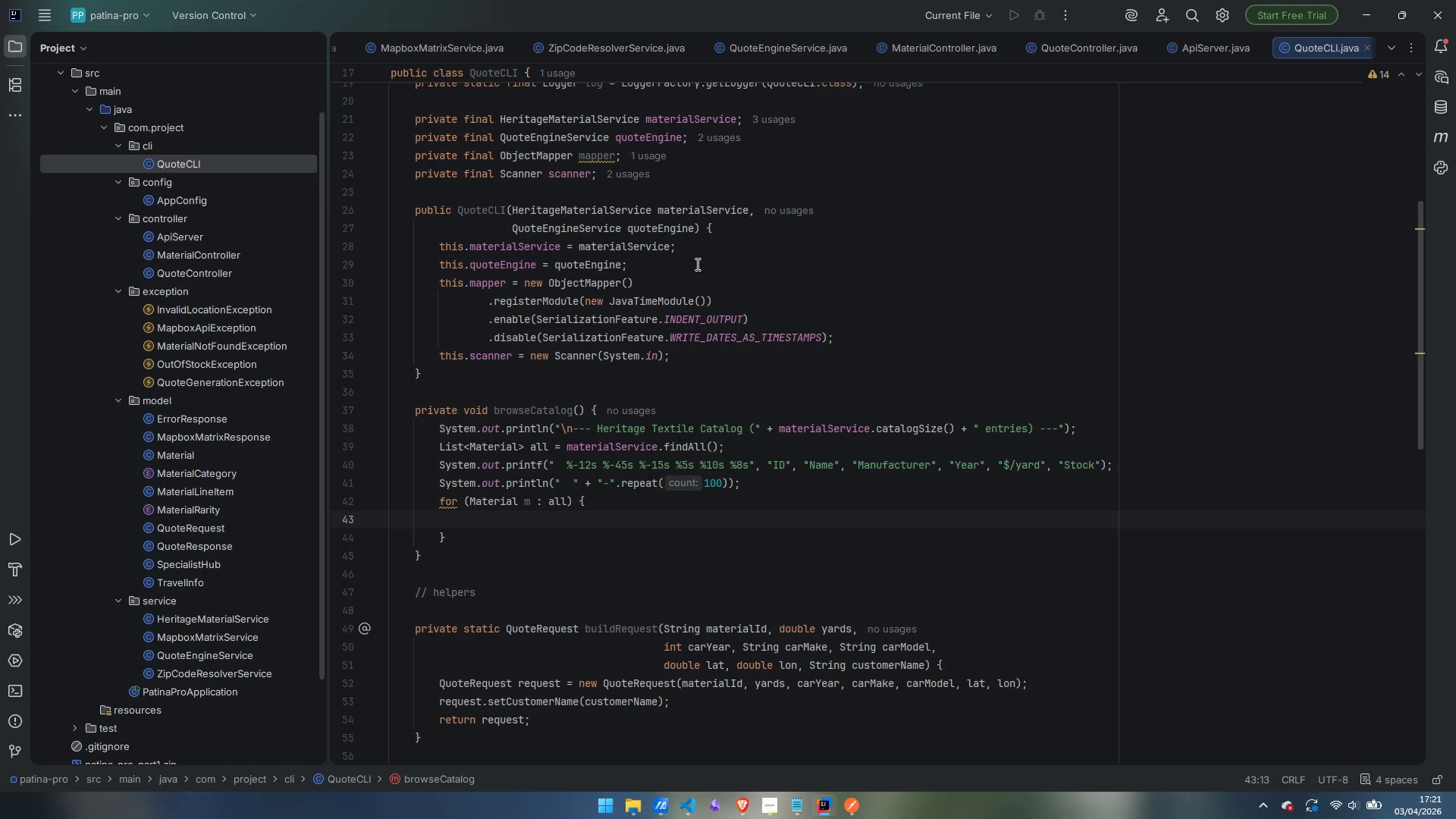 
type(sout)
key(Backspace)
type(f)
key(Tab)
 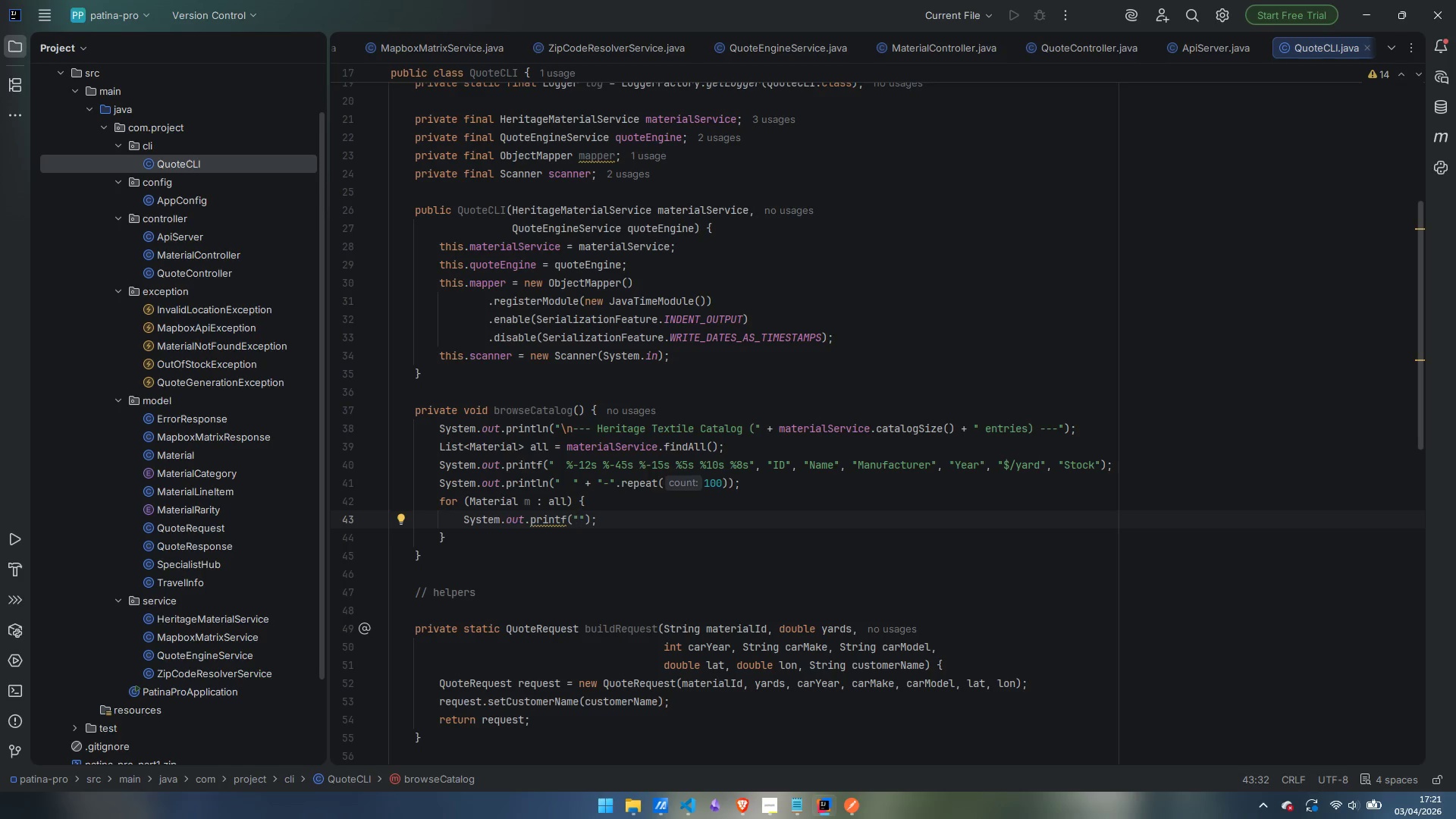 
hold_key(key=ShiftLeft, duration=0.47)
 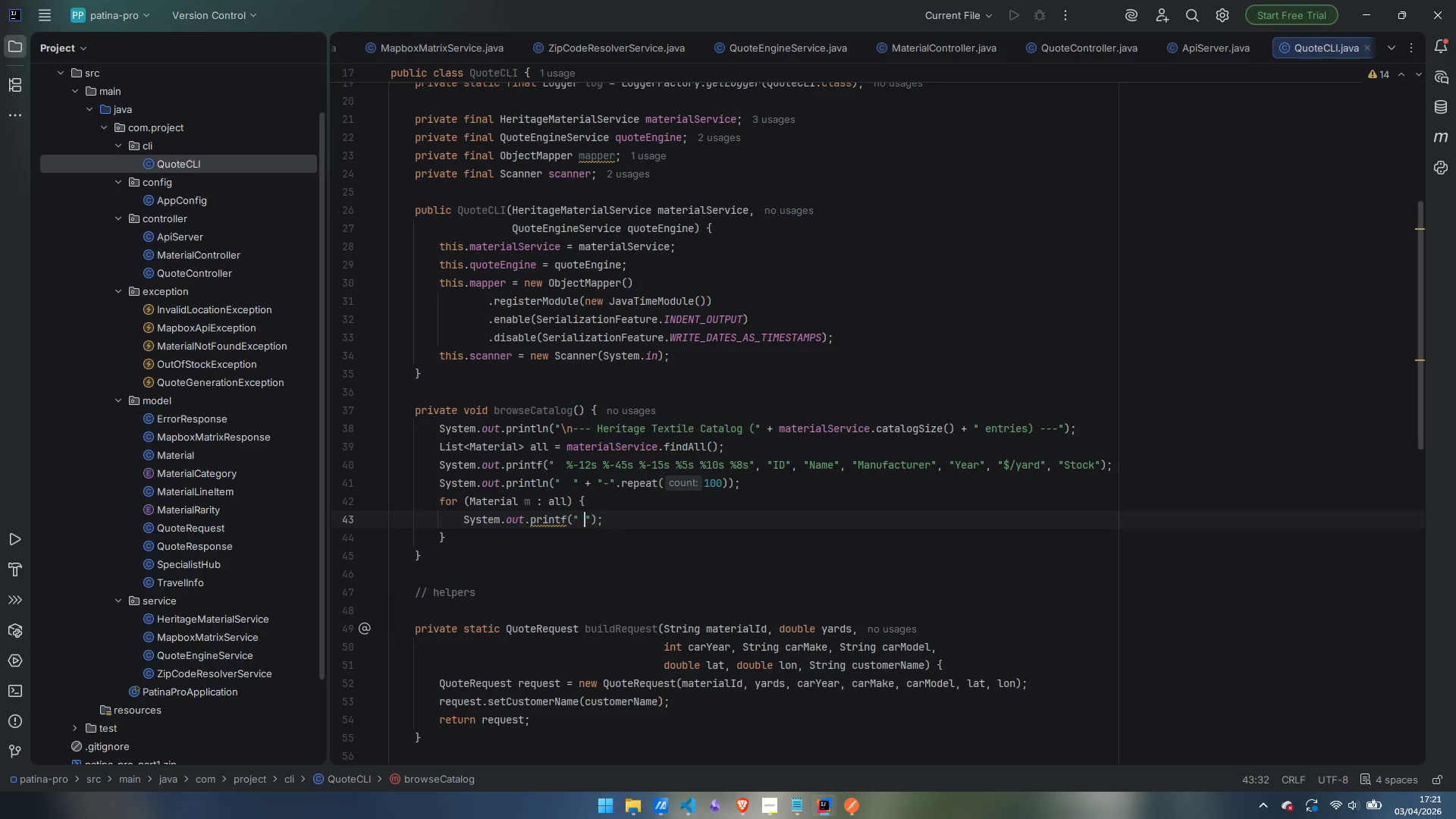 
key(Space)
 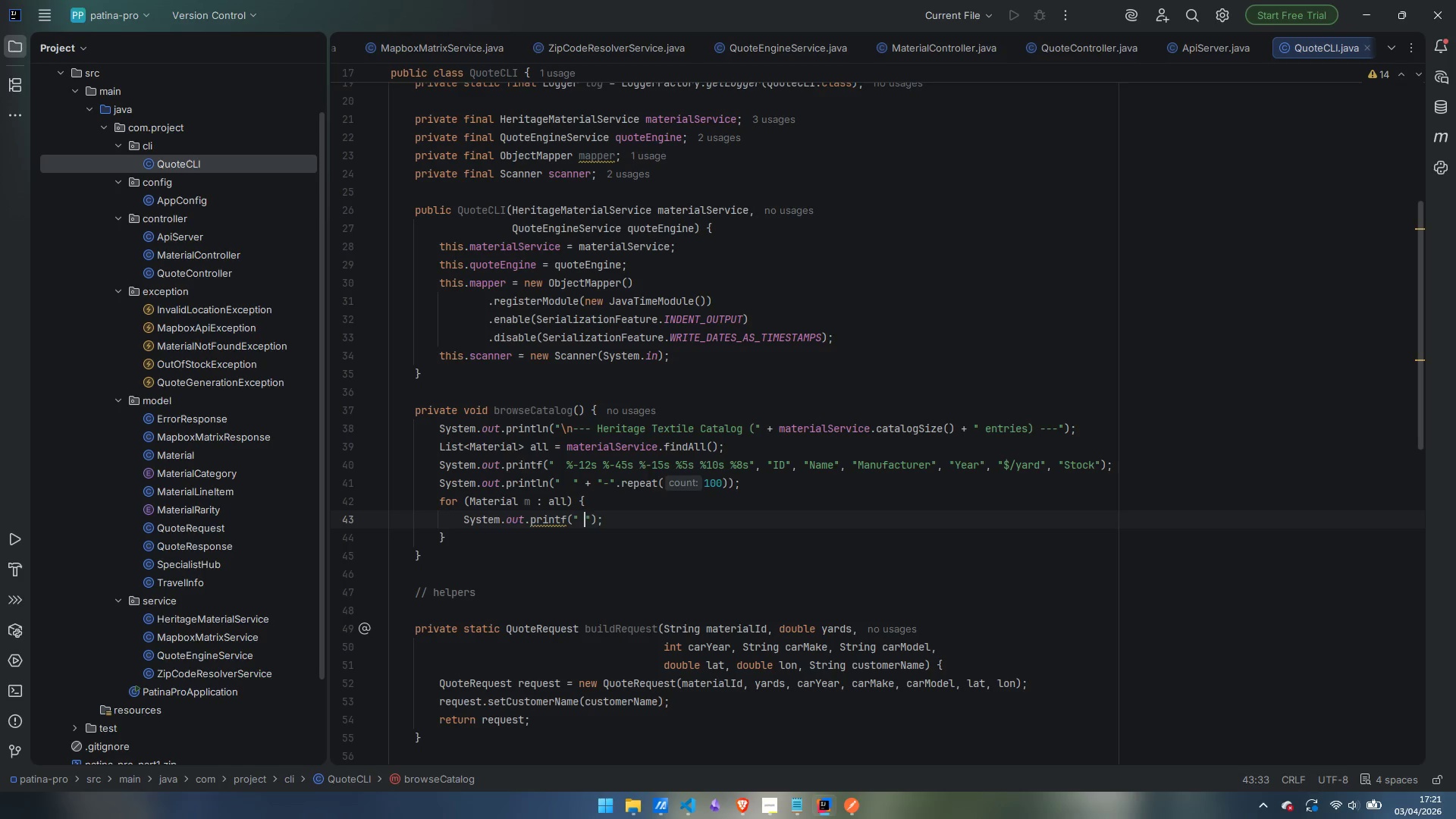 
key(Space)
 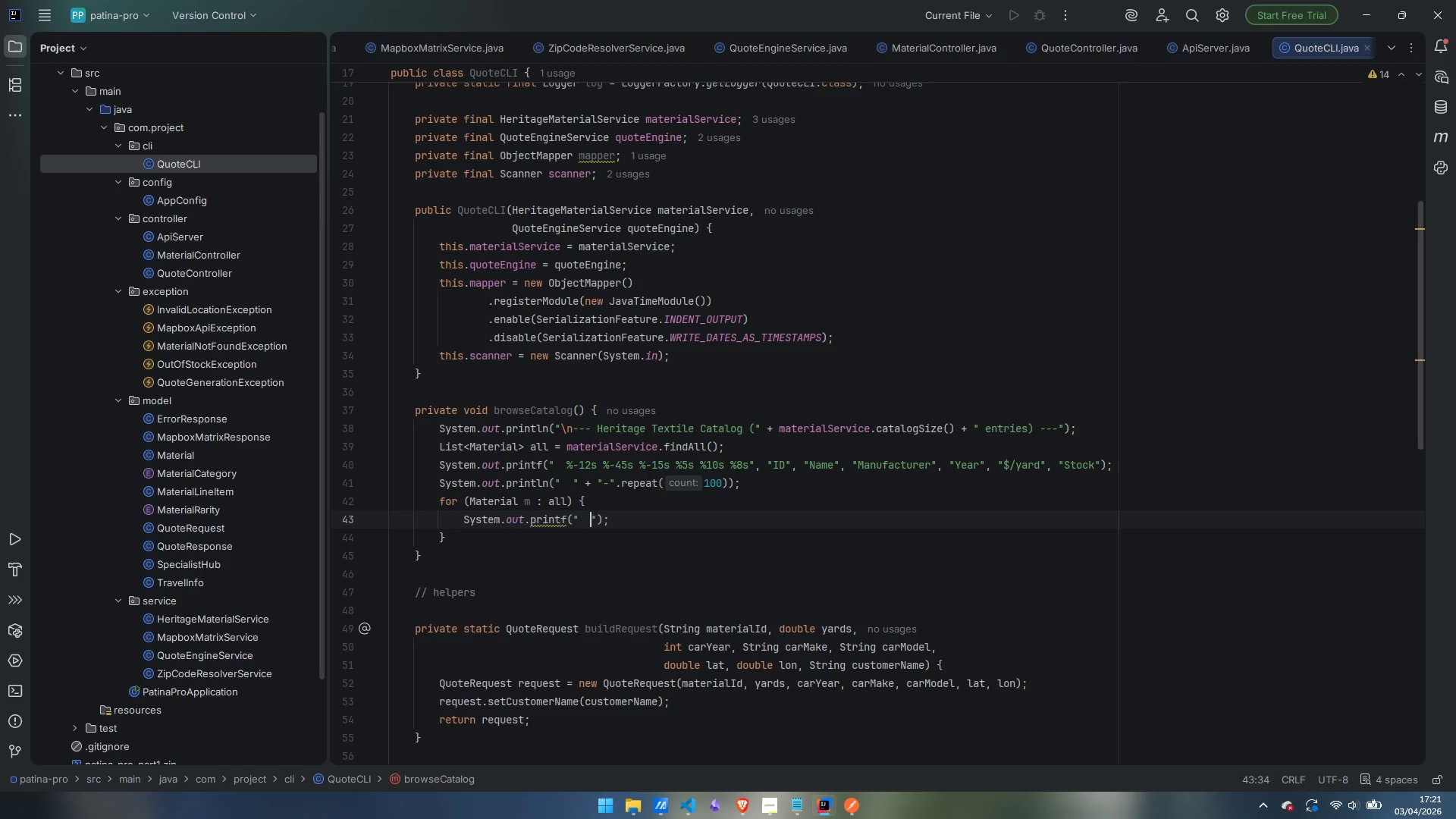 
hold_key(key=ShiftLeft, duration=1.5)
 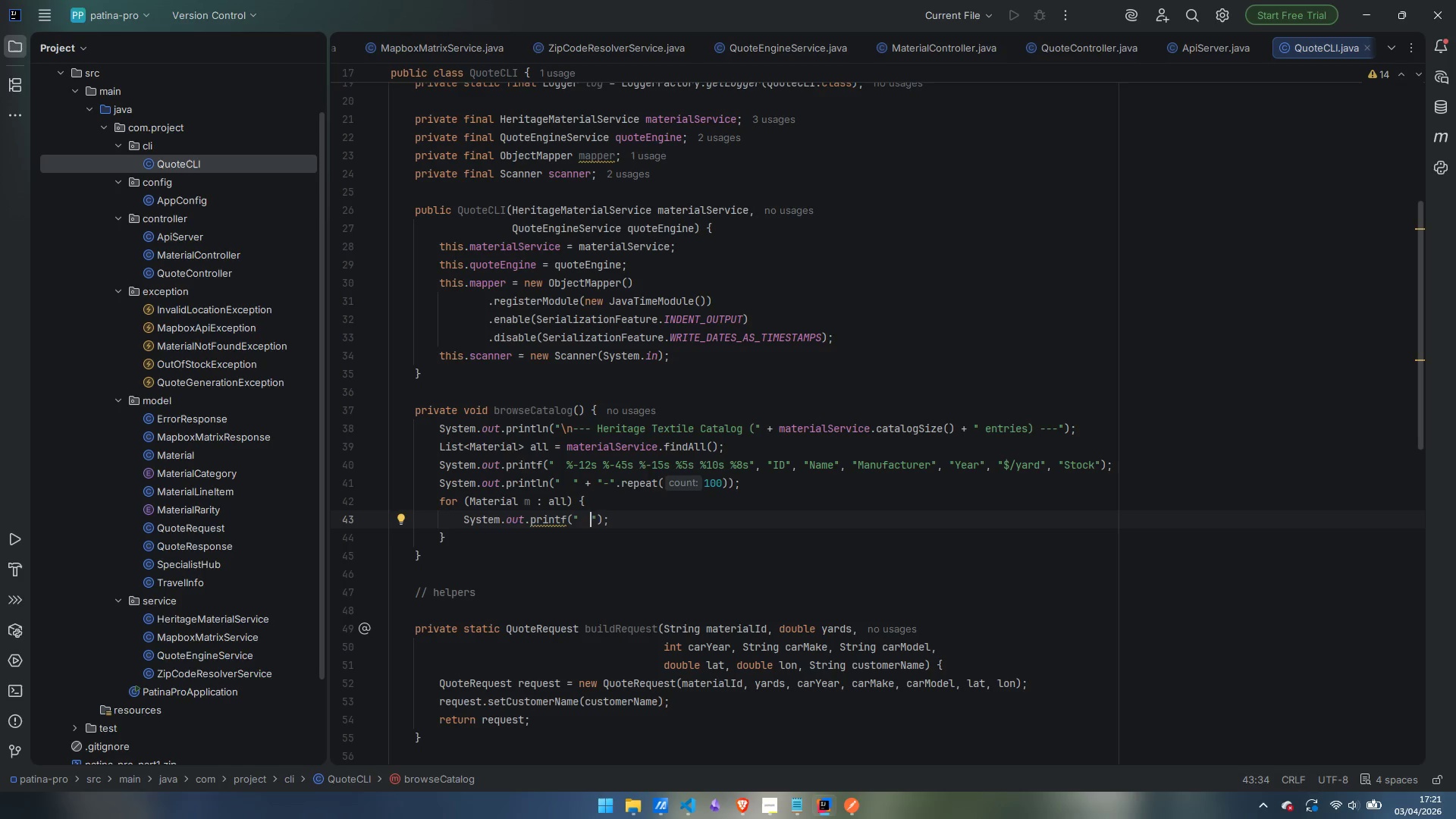 
hold_key(key=ShiftLeft, duration=0.97)
 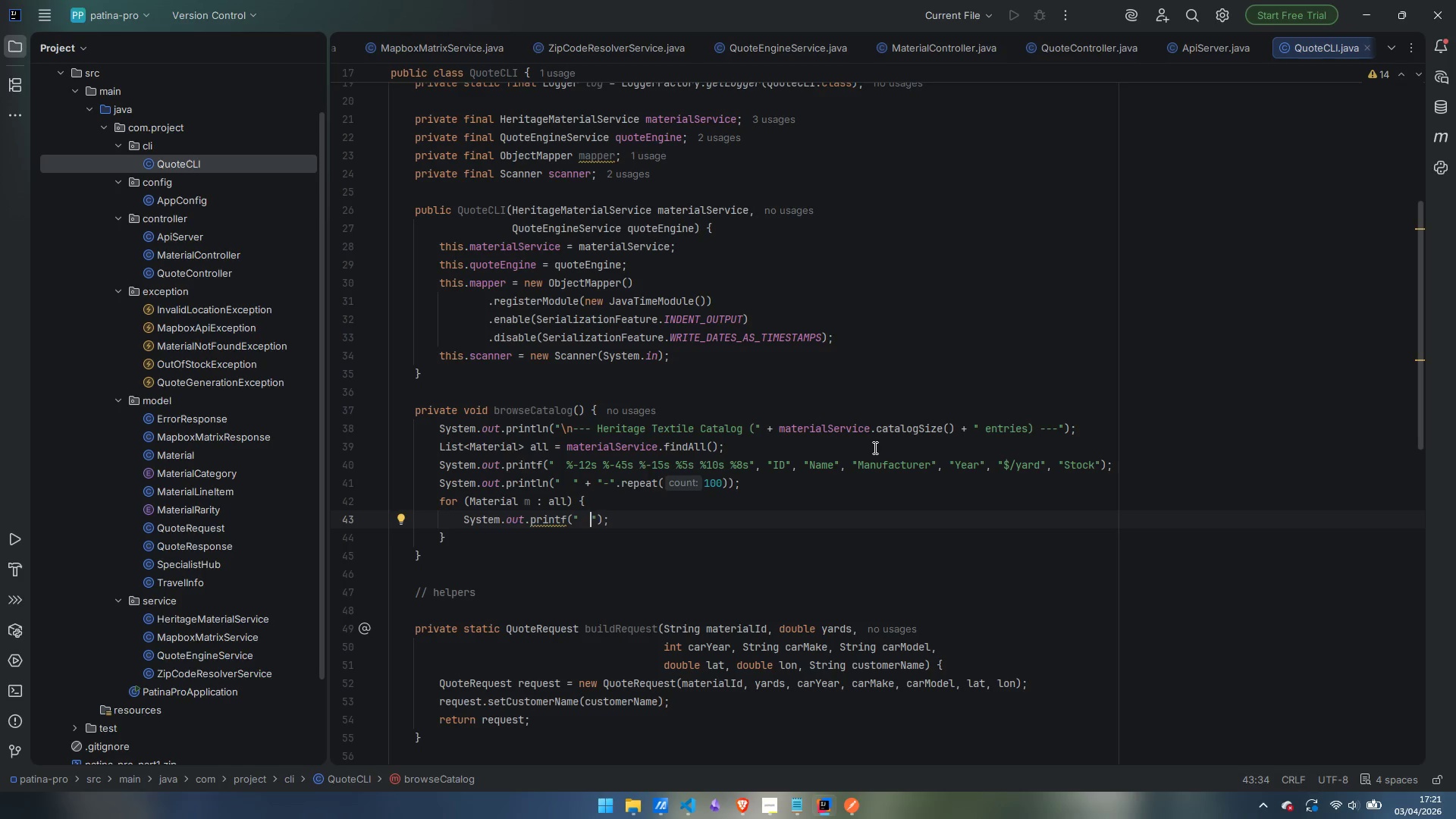 
hold_key(key=ShiftLeft, duration=1.5)
 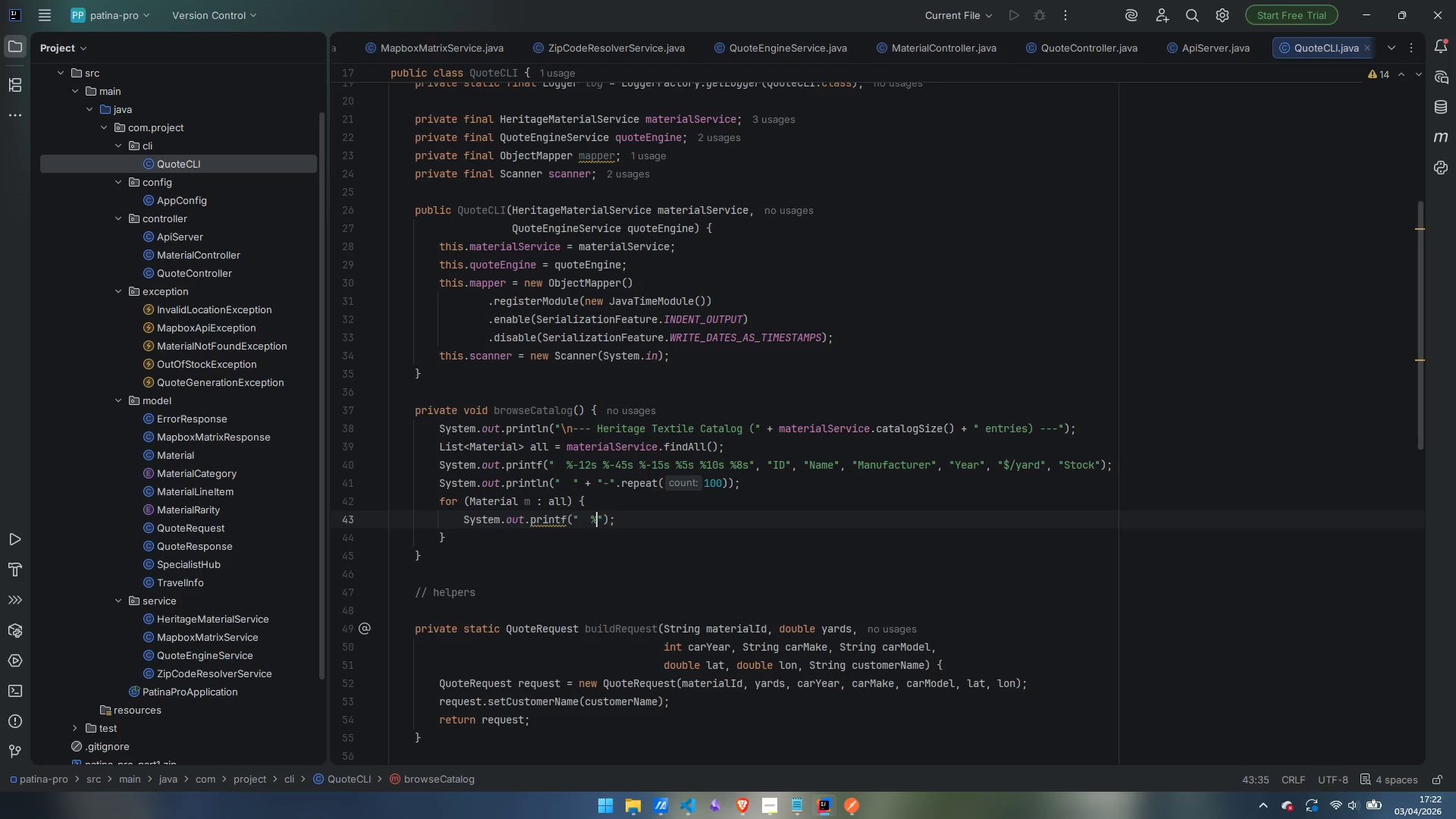 
type(%-12s %-45s %-15s %5d %10.2f %7.1f)
 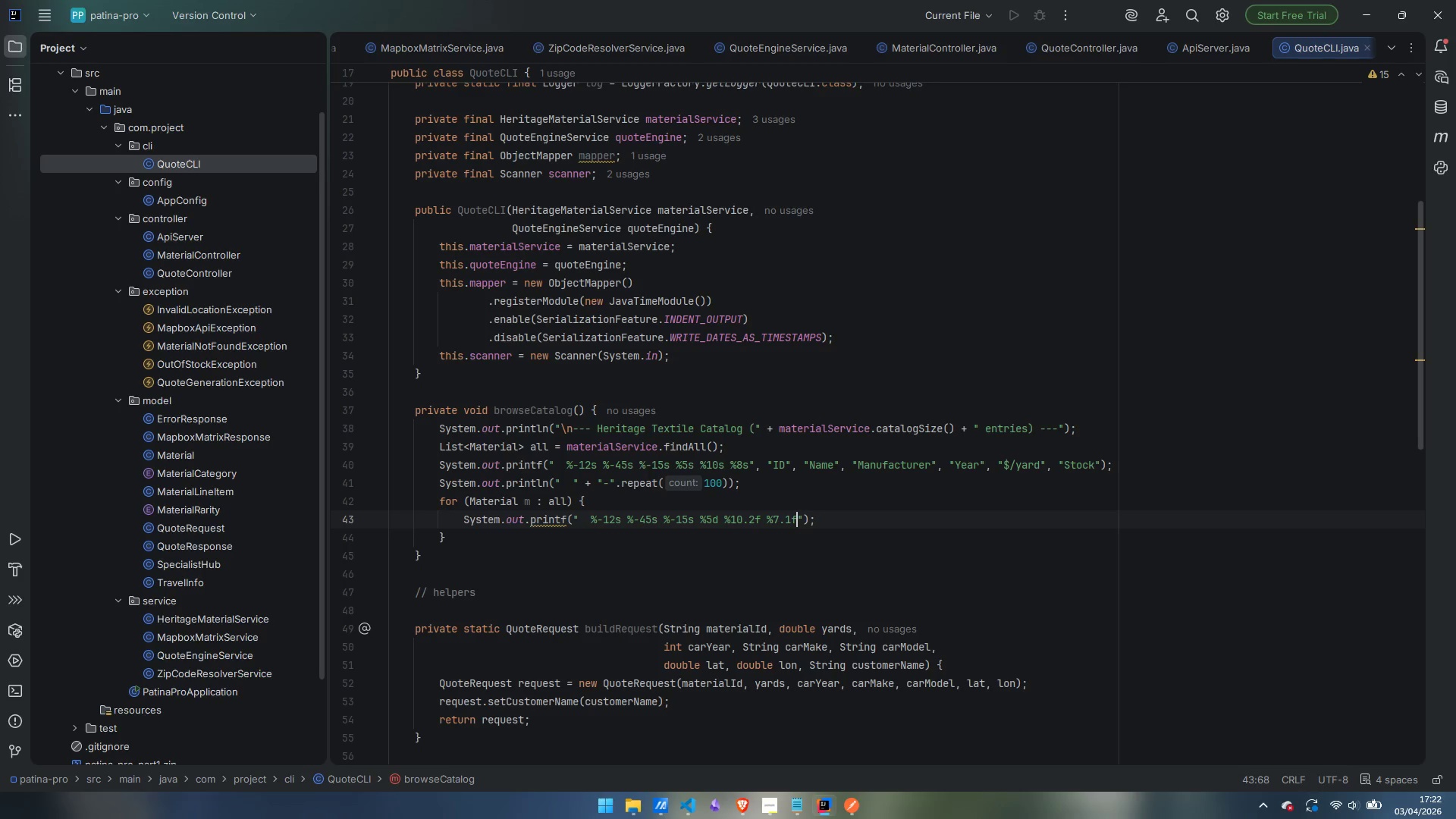 
wait(7.17)
 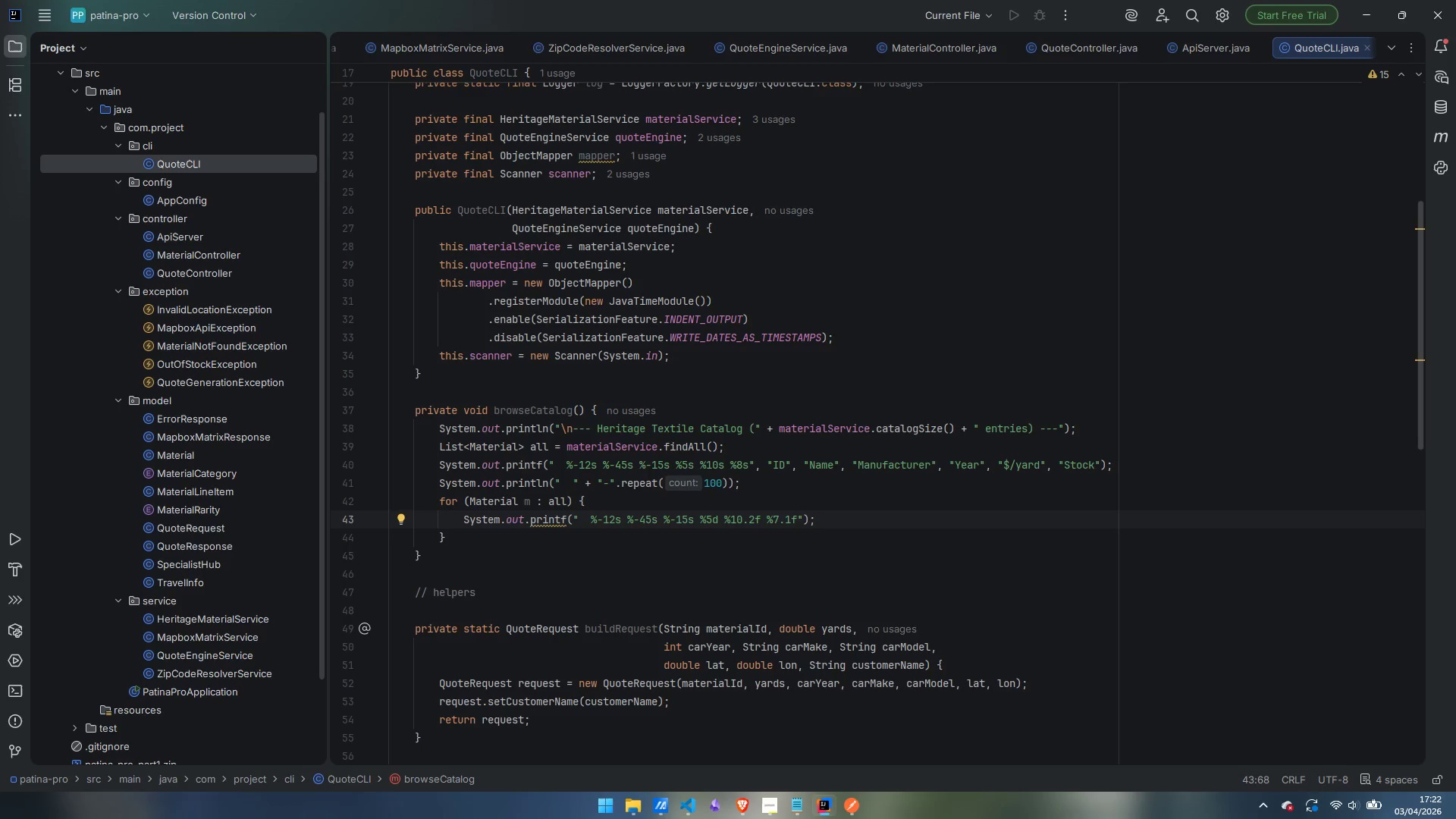 
type( yds)
 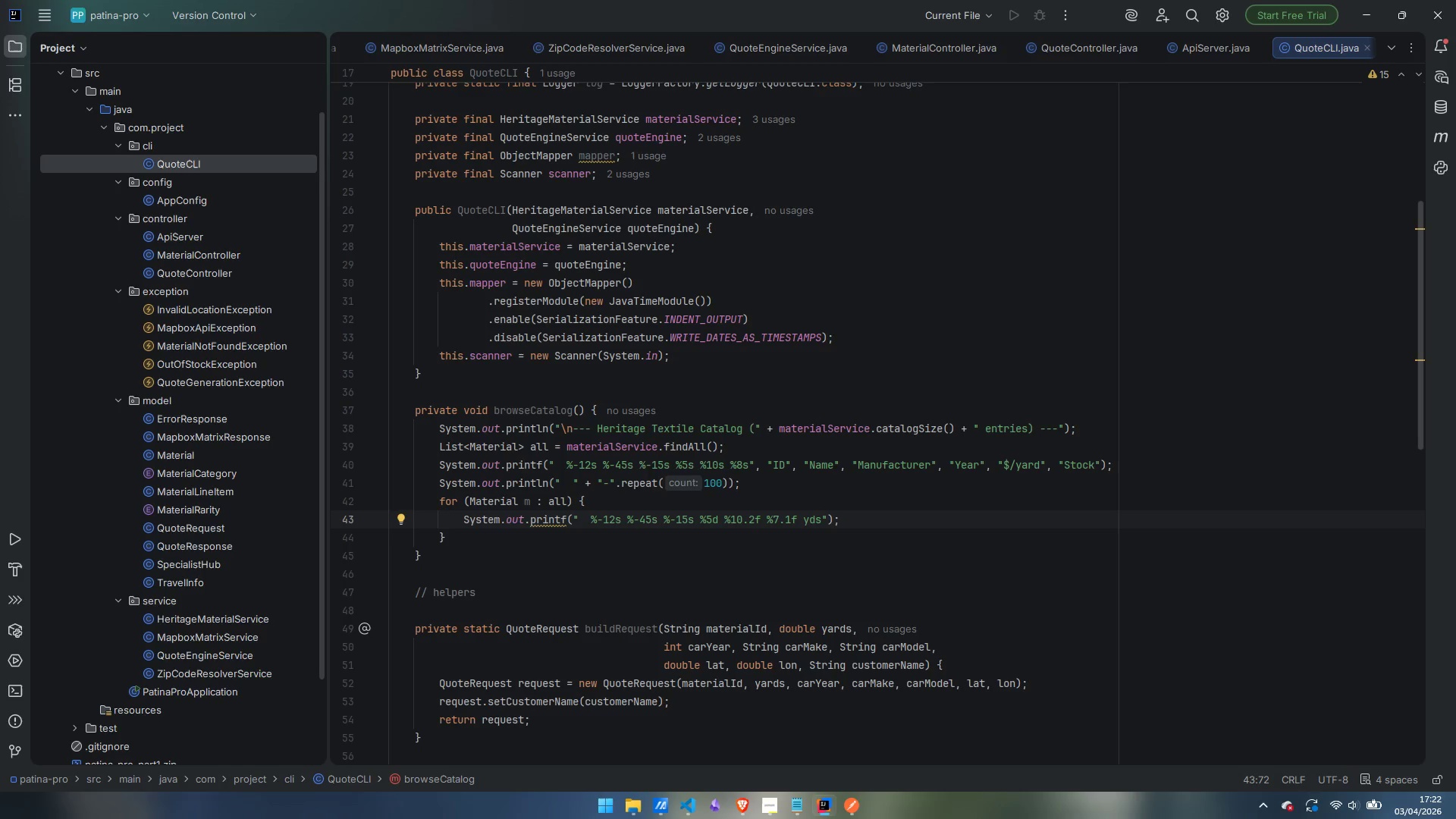 
wait(11.36)
 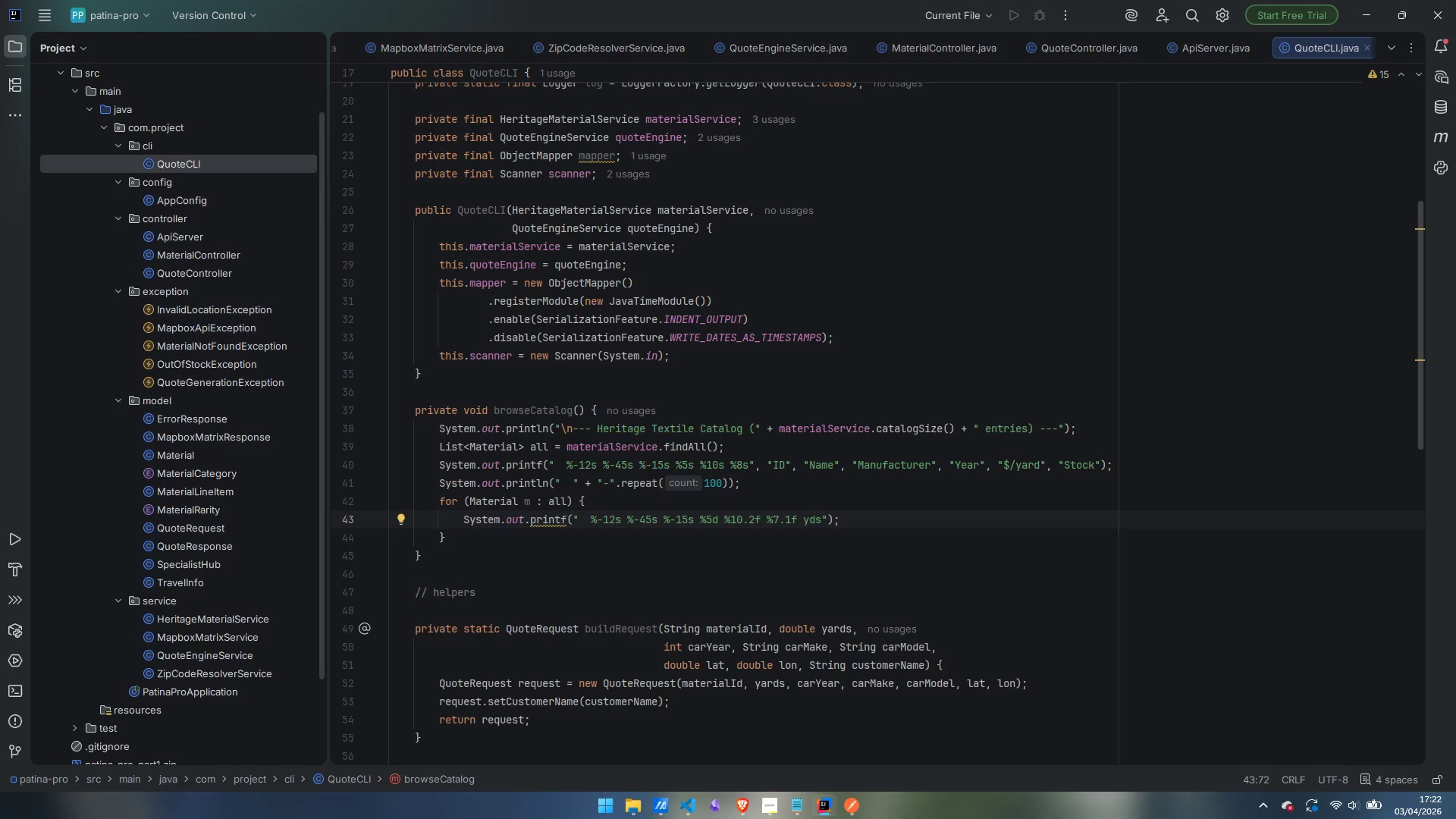 
key(ArrowRight)
 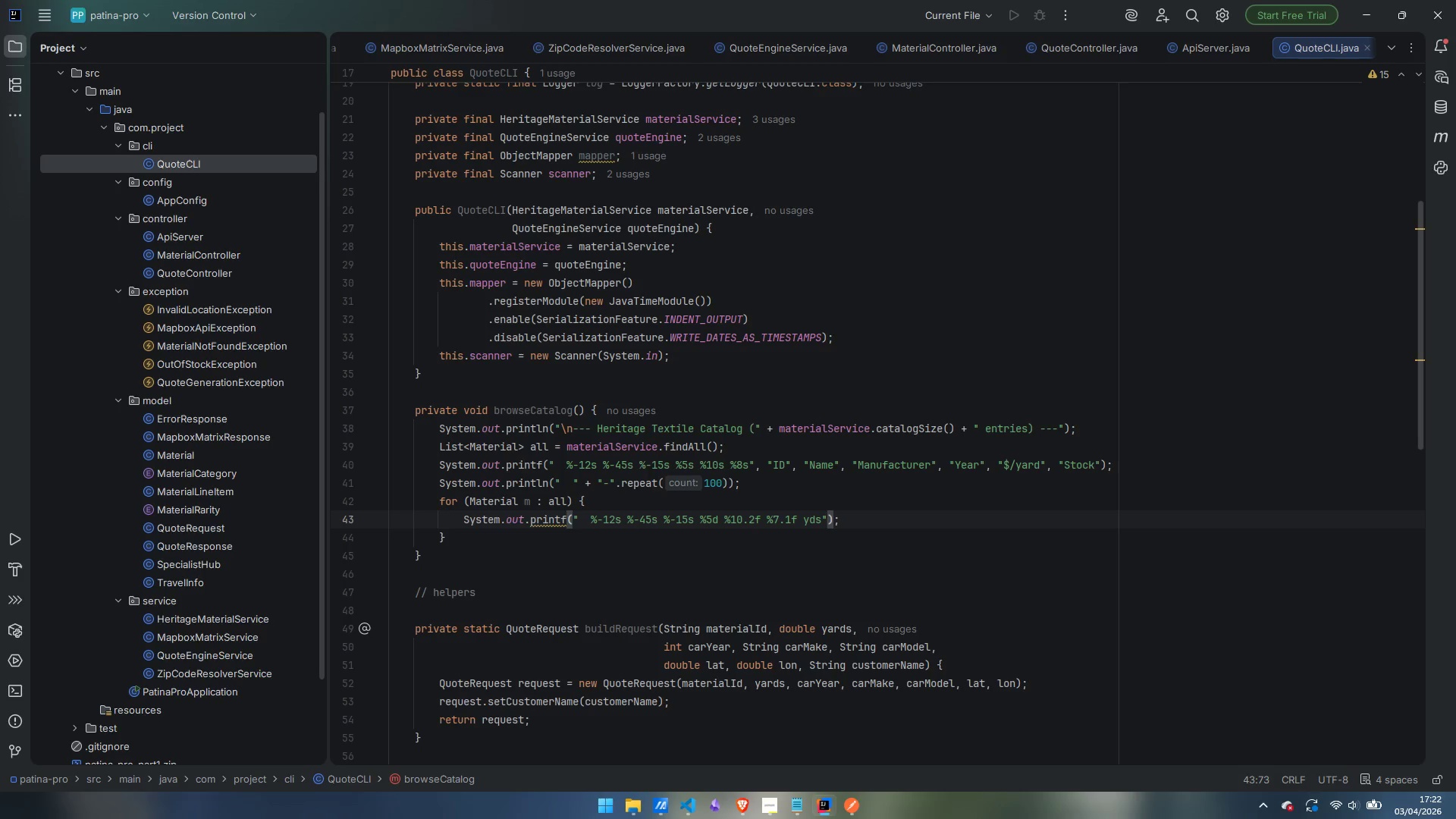 
key(Comma)
 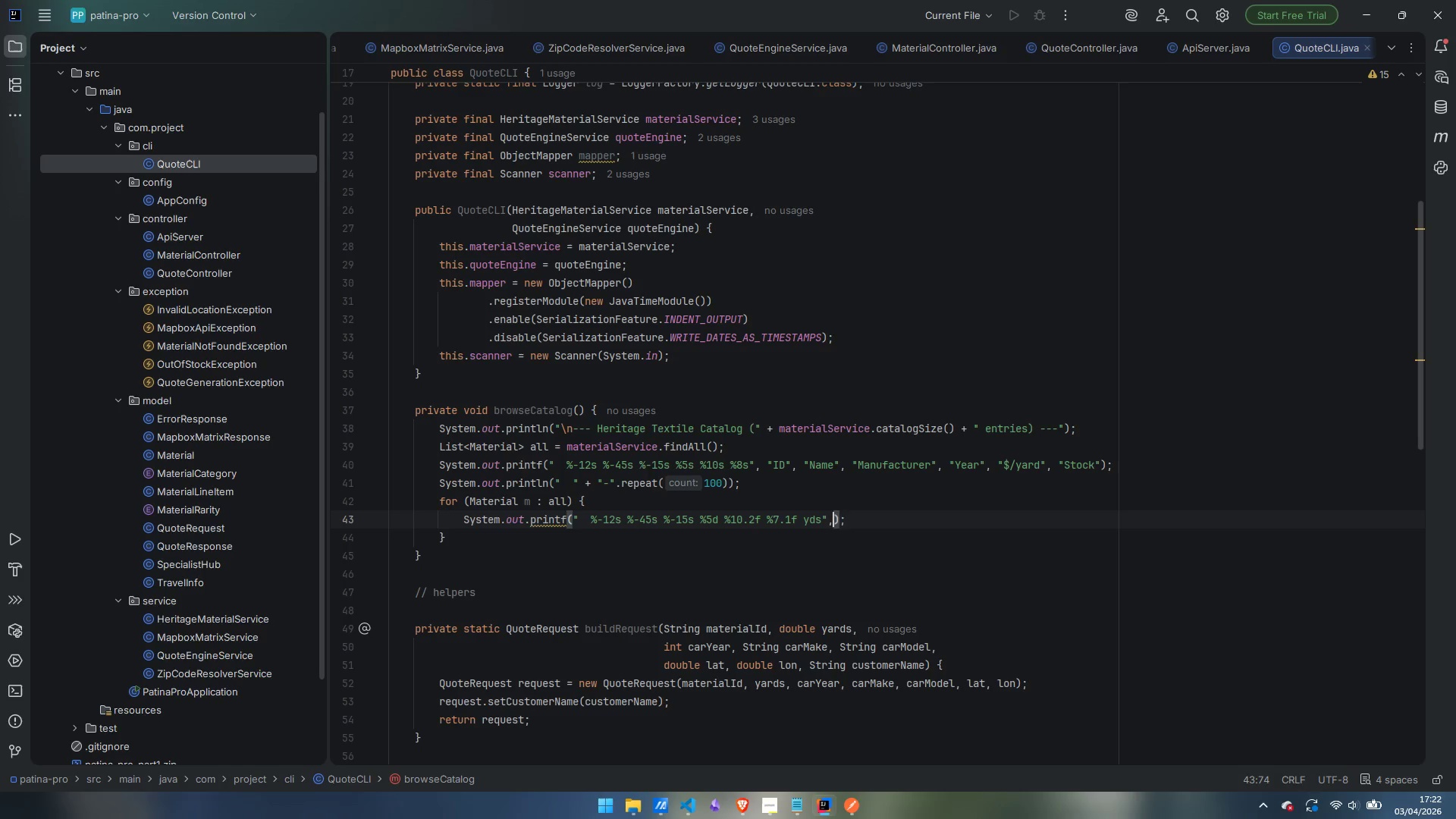 
key(Space)
 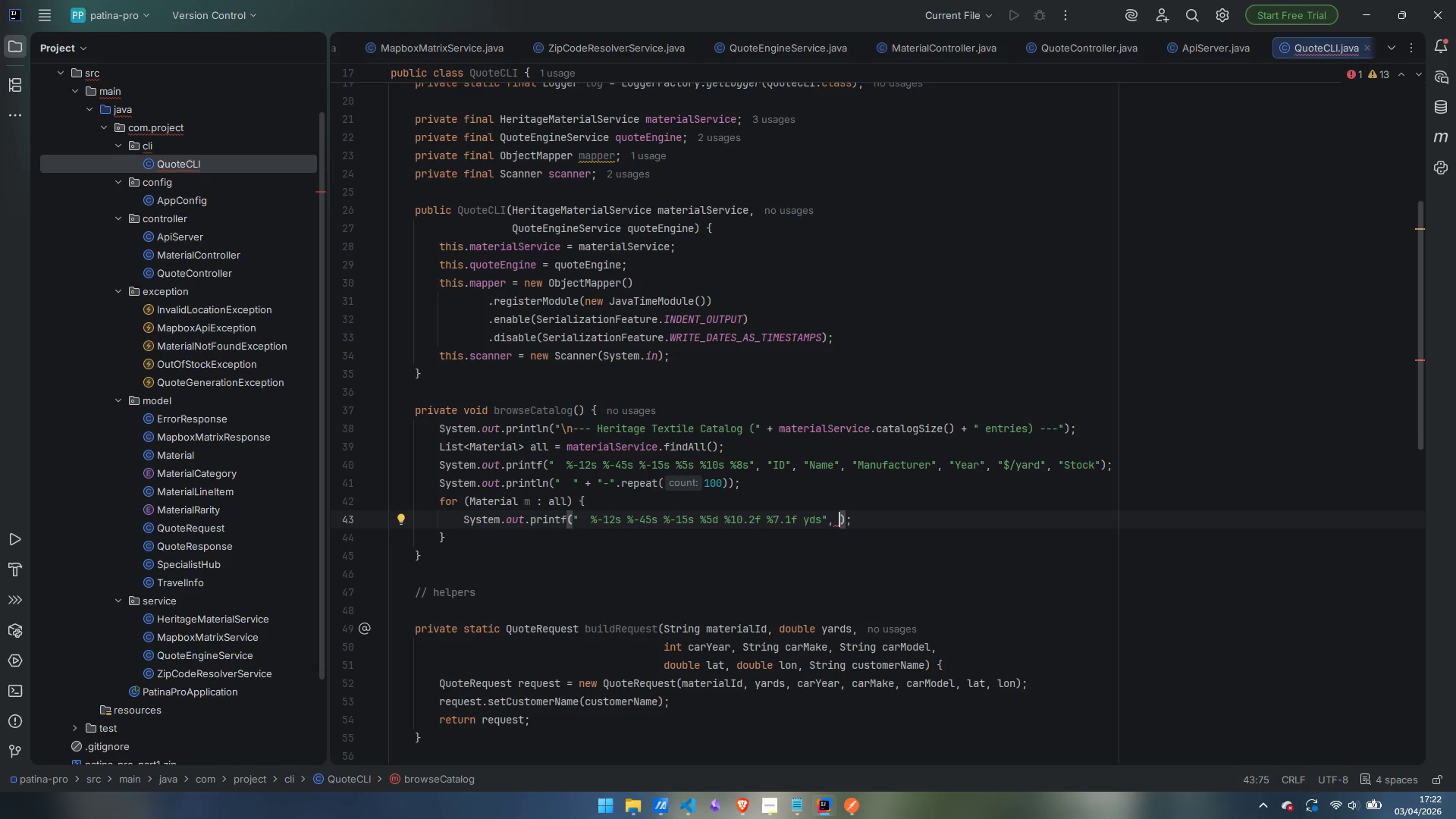 
key(Enter)
 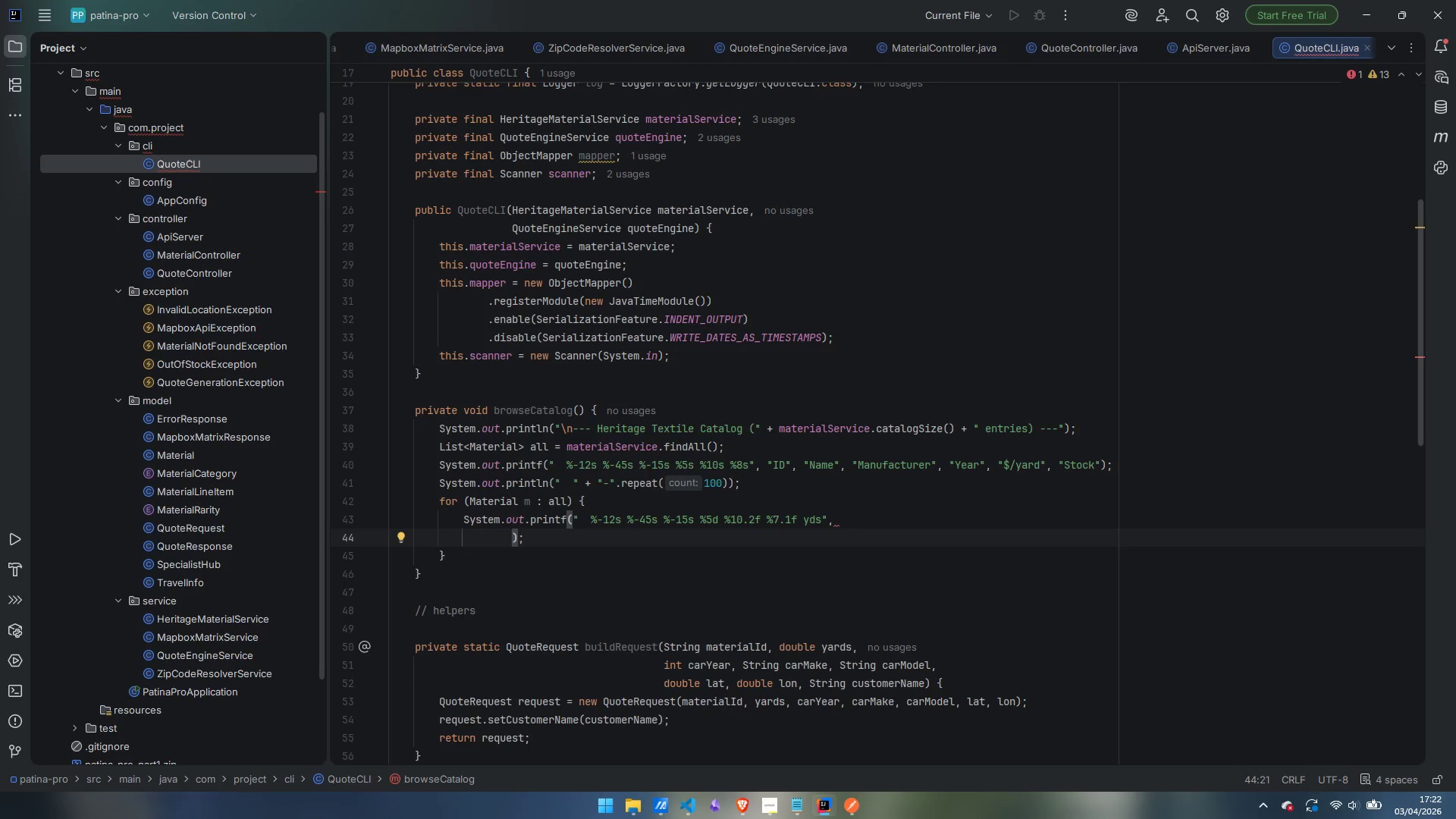 
type(m.getId)
 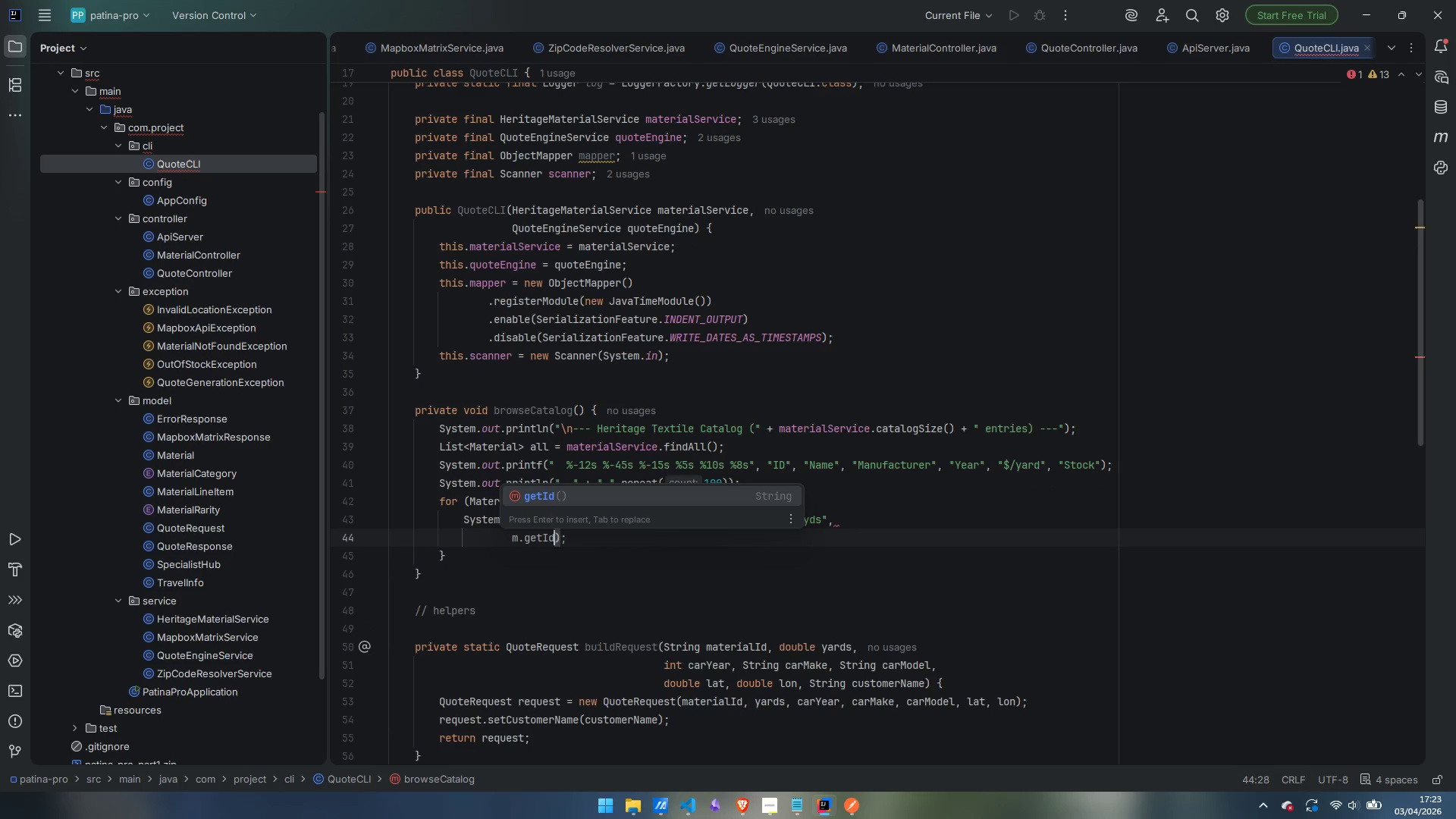 
key(Enter)
 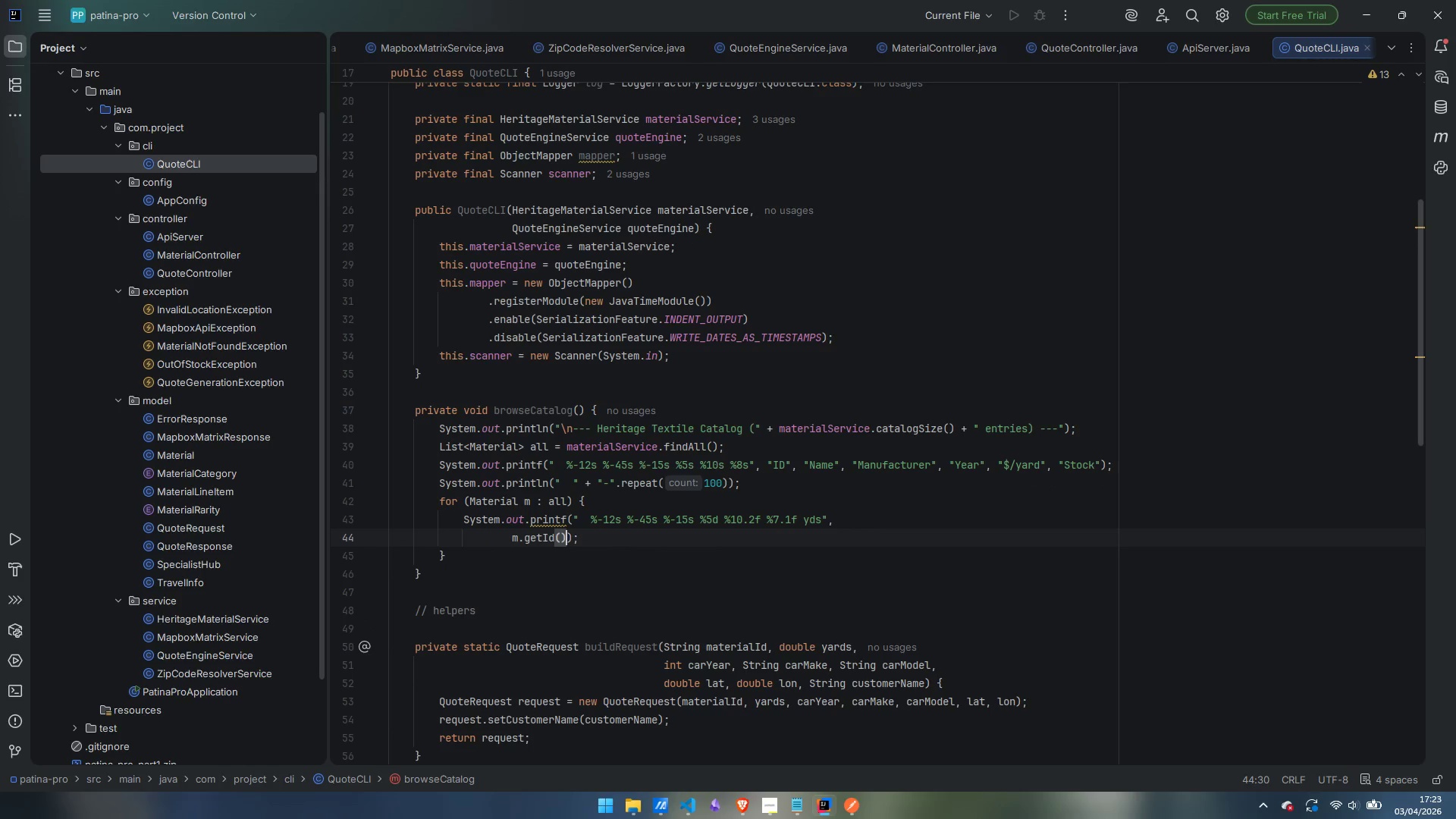 
type(, m.getName)
 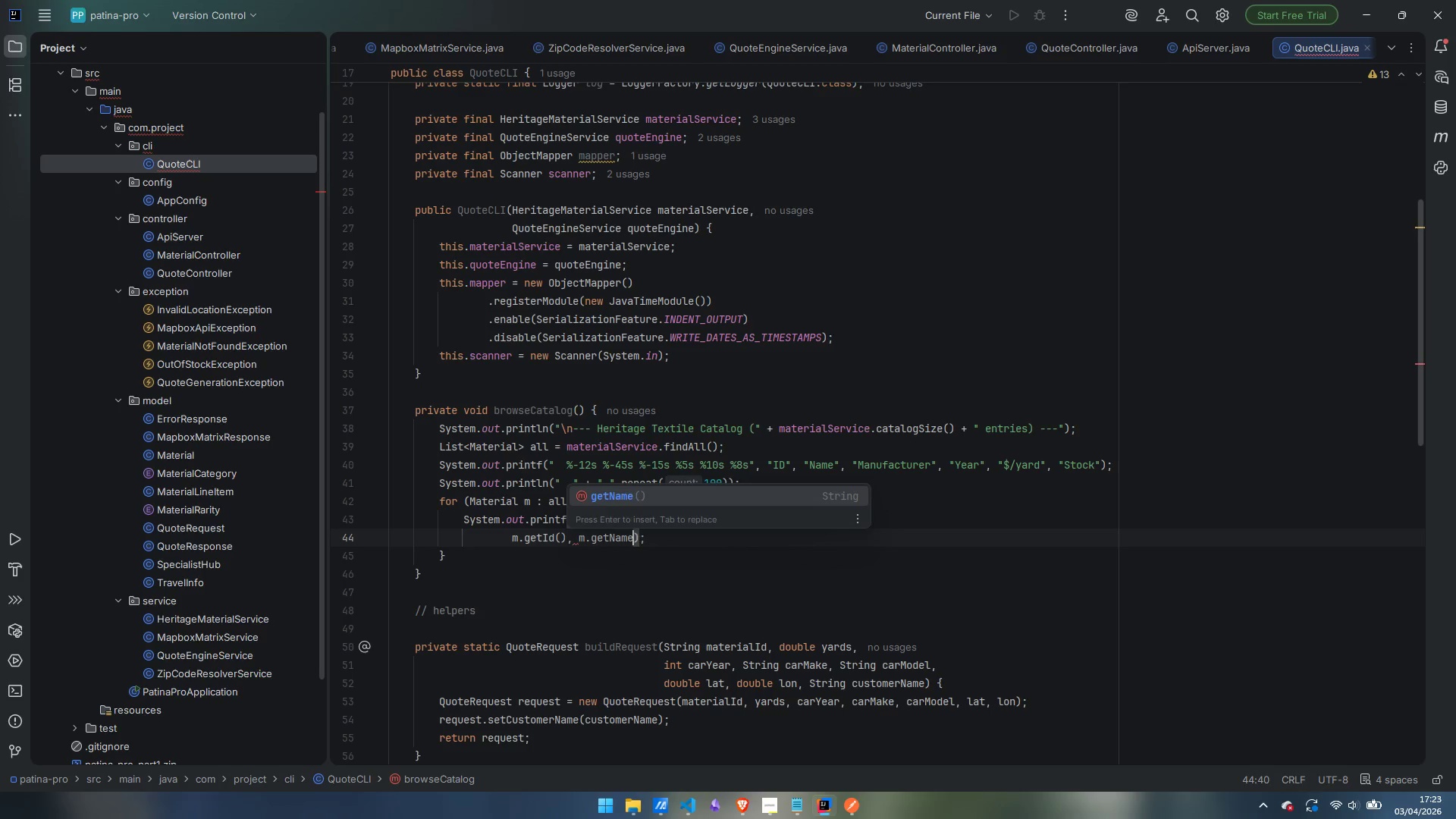 
key(Enter)
 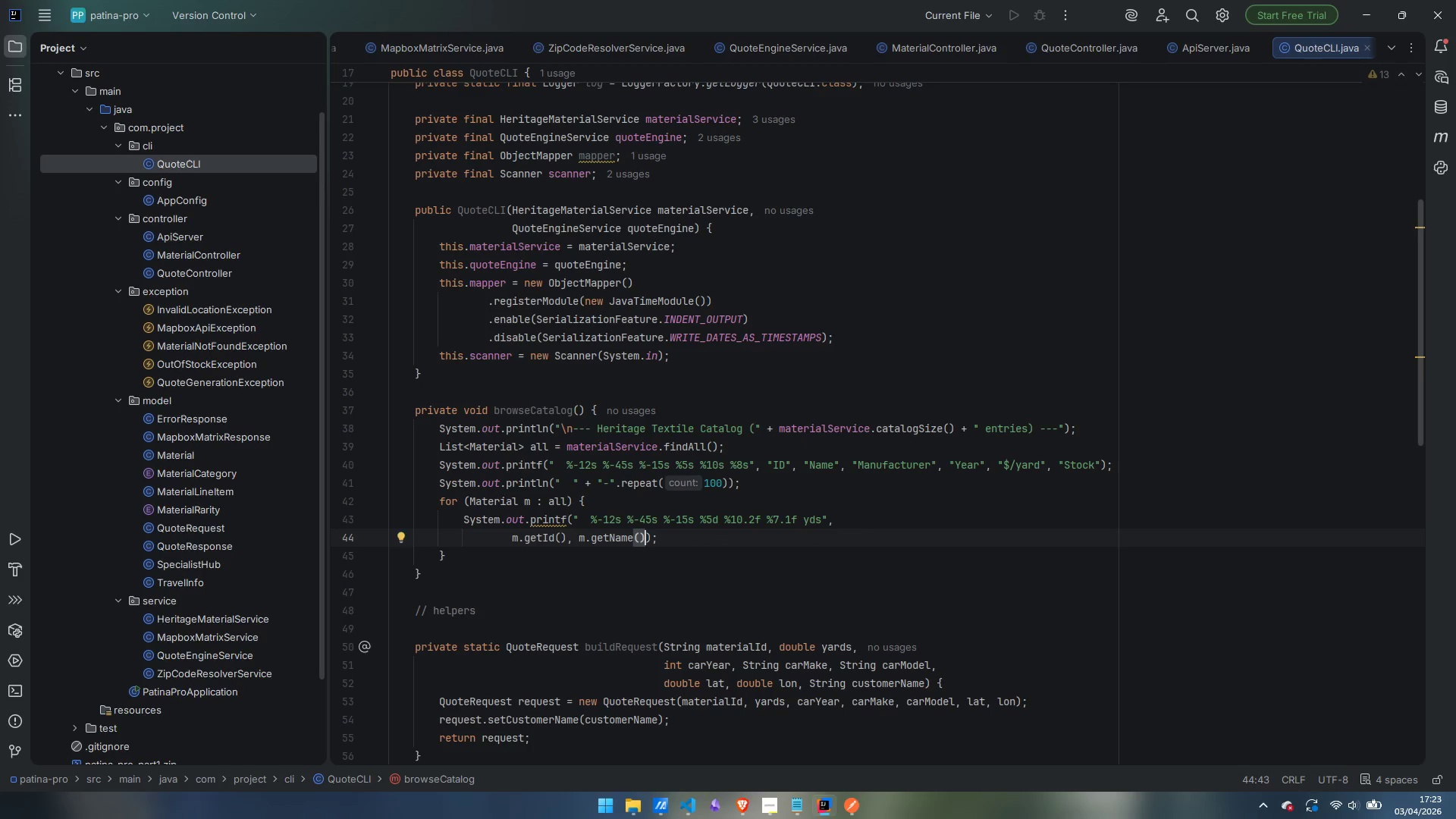 
type(, m.getManufacturer)
 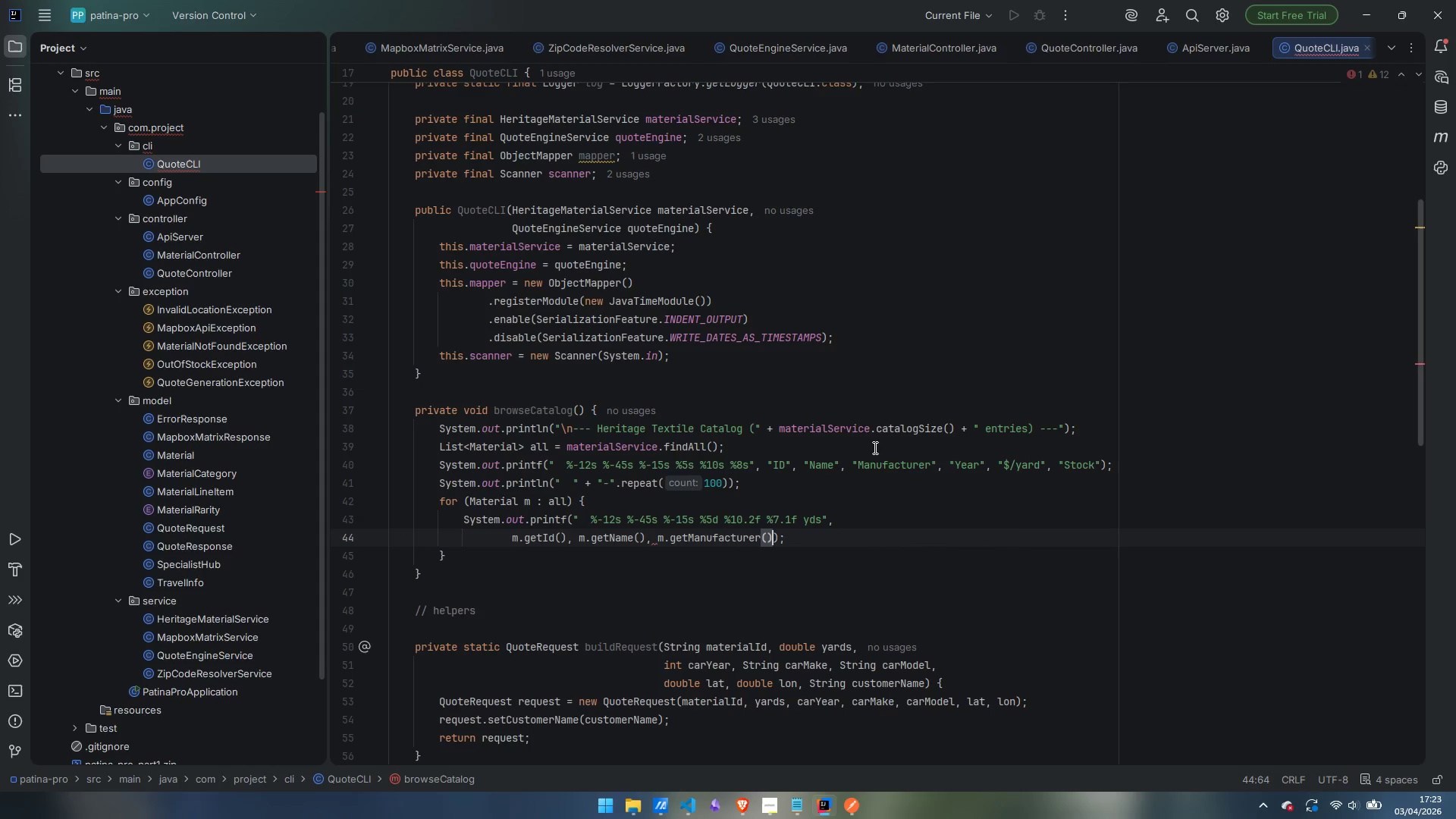 
 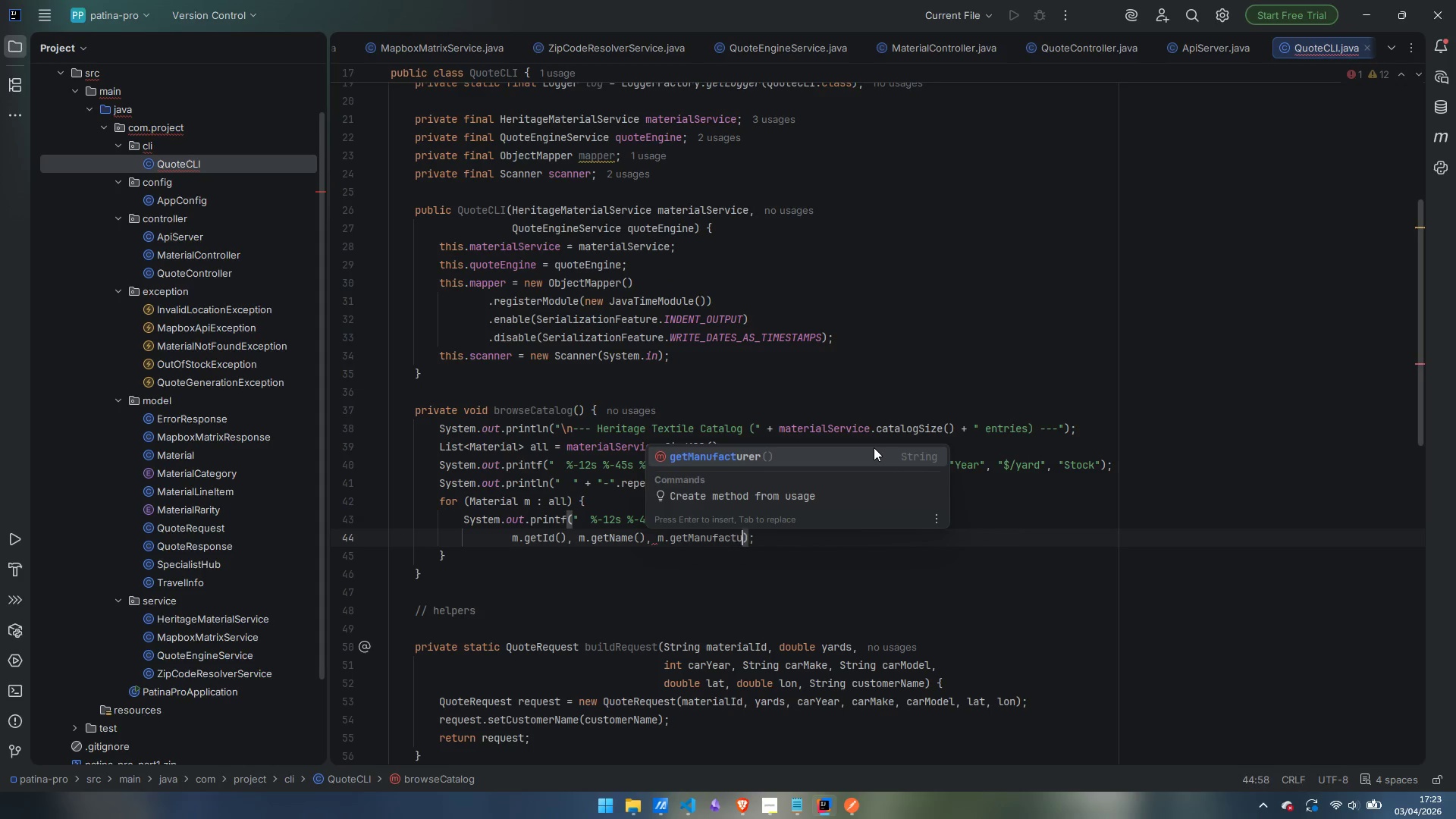 
key(Enter)
 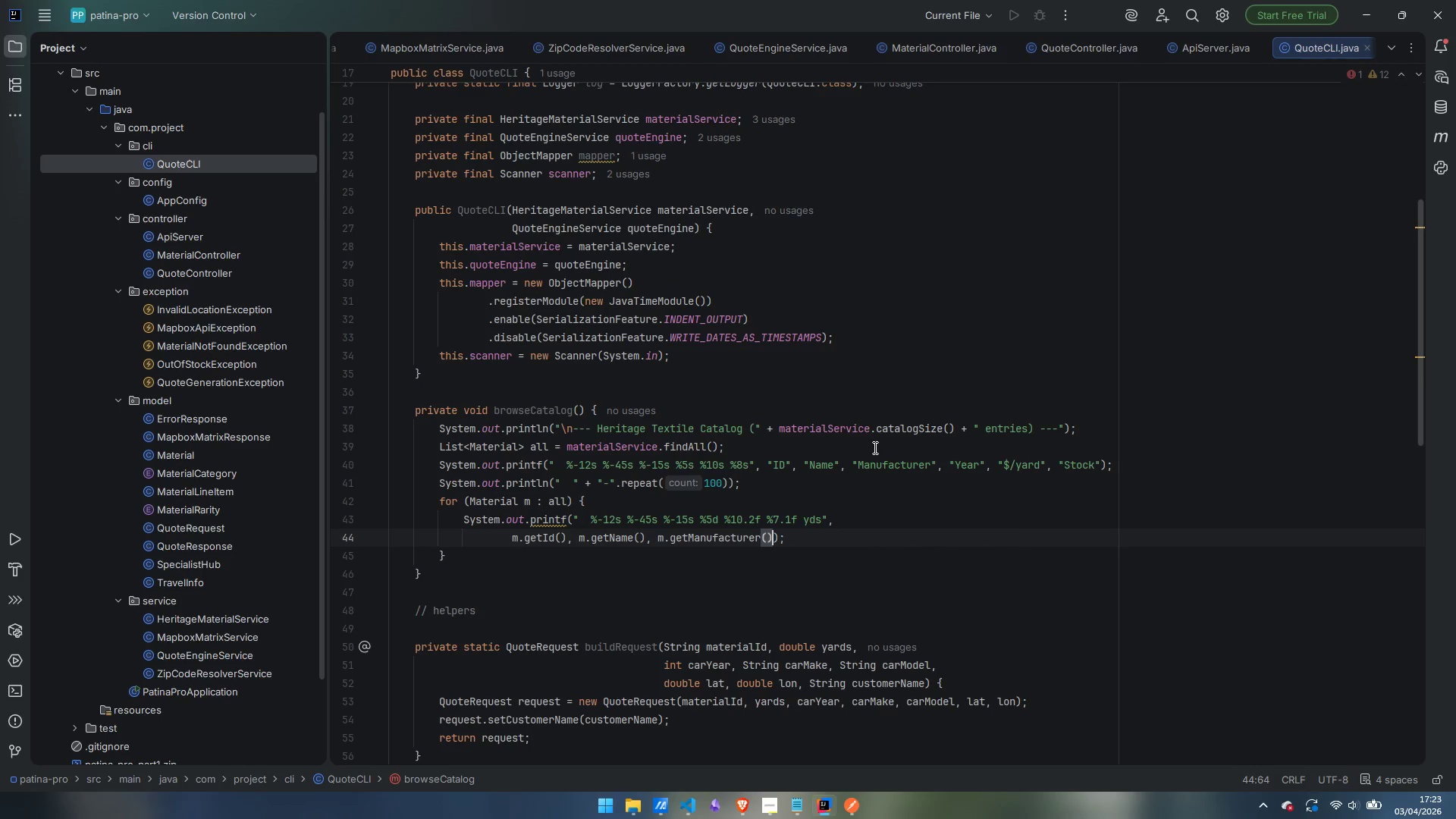 
key(Comma)
 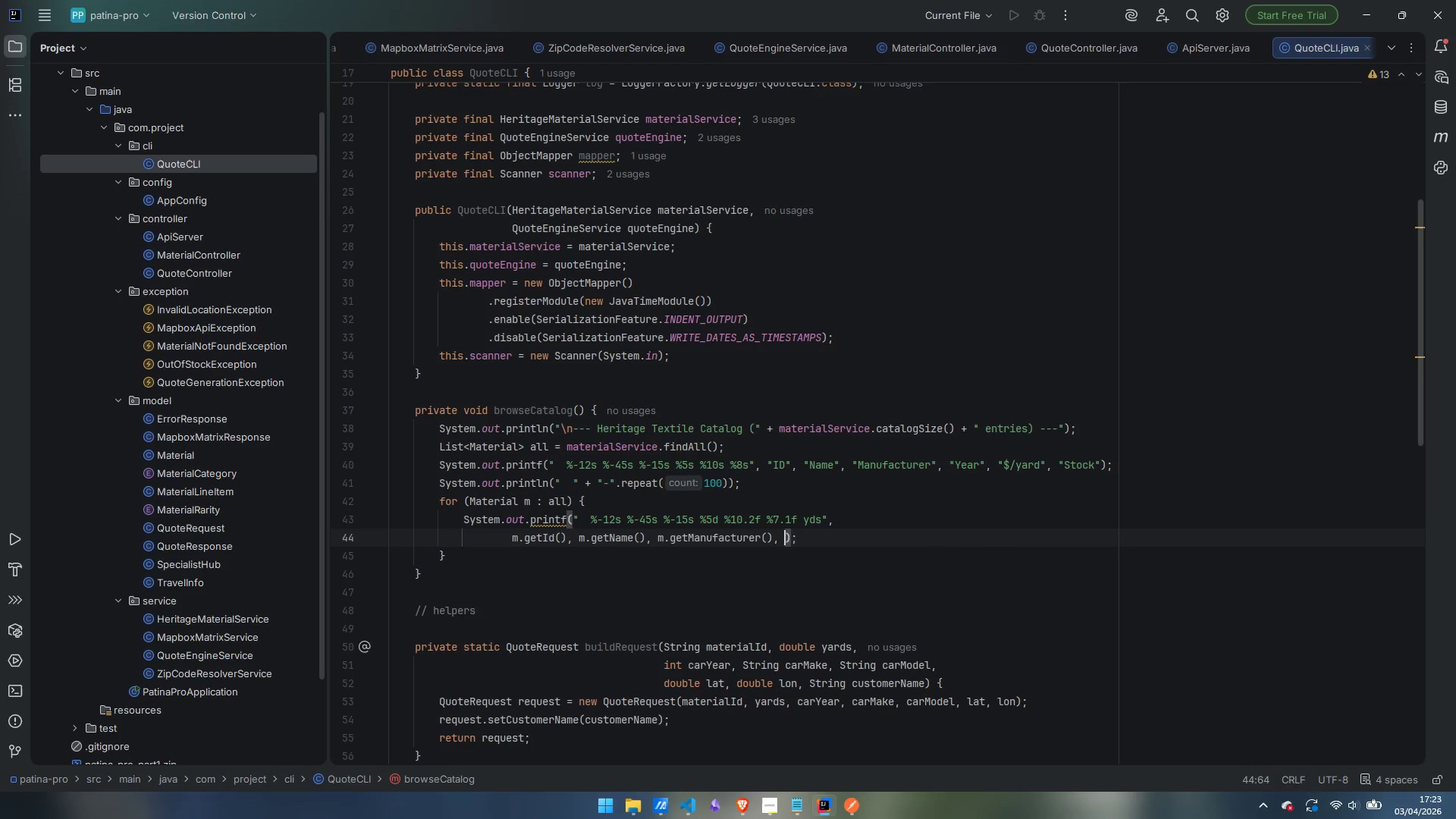 
key(Space)
 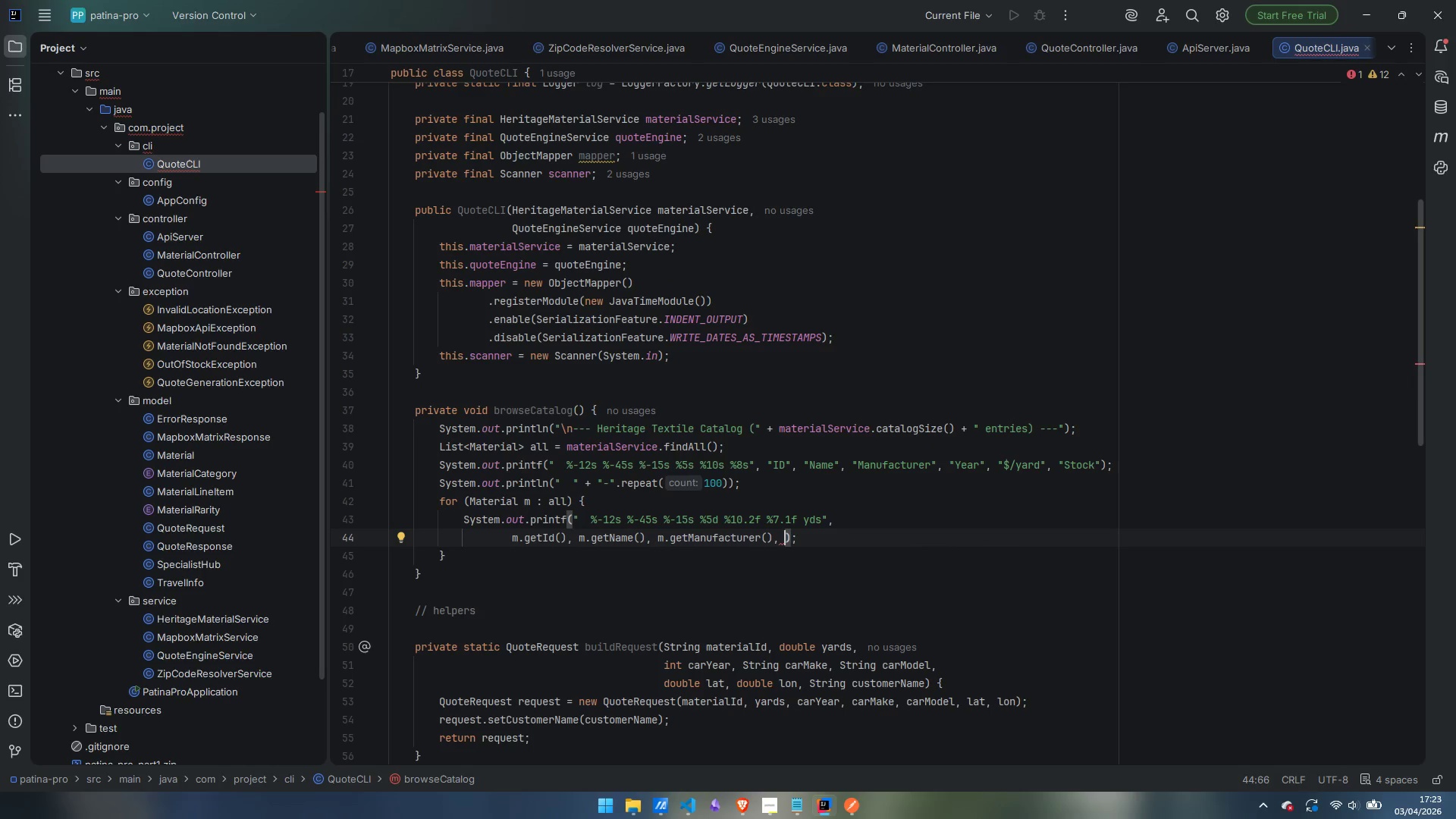 
key(Enter)
 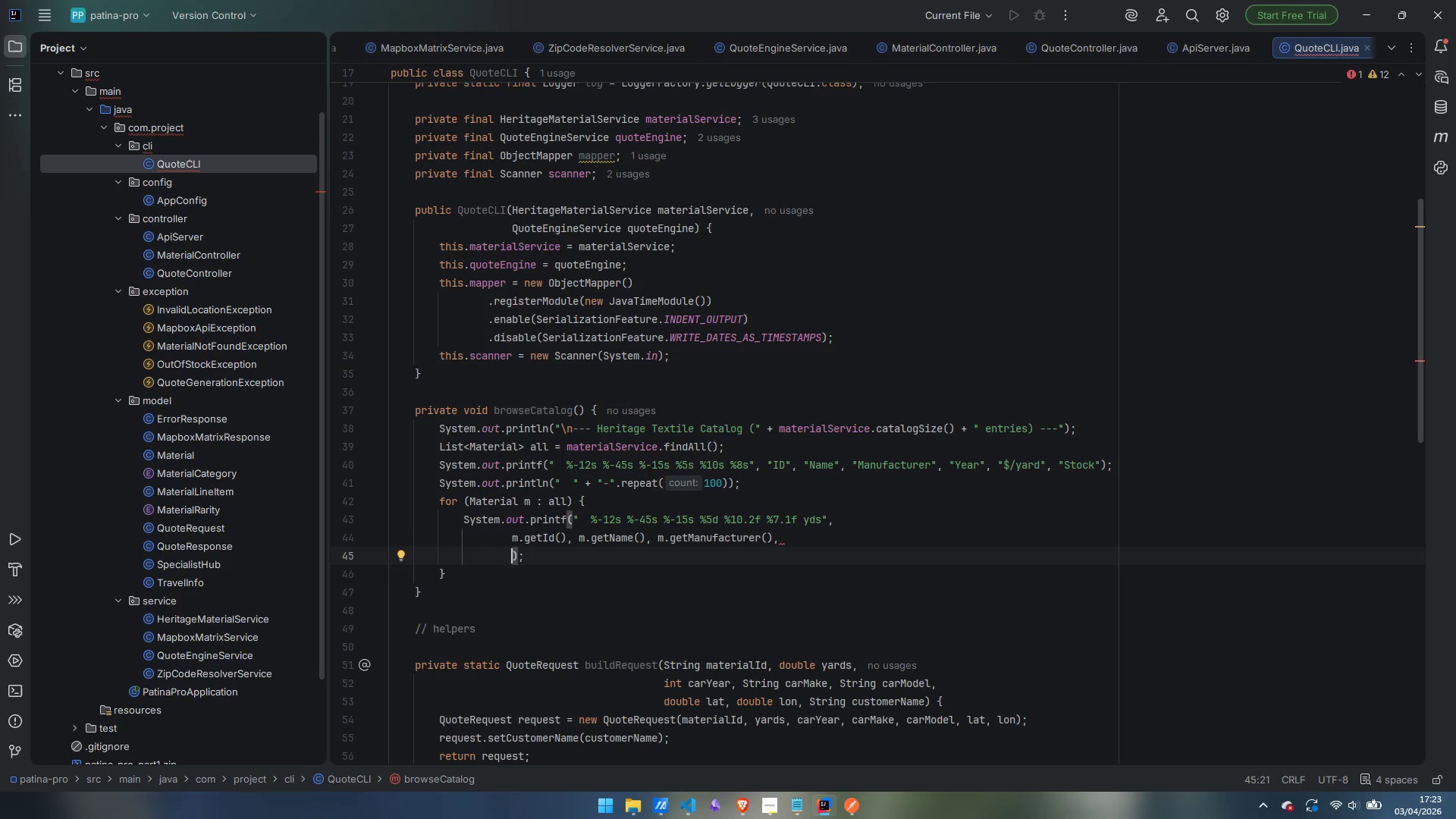 
type(m.getPeriuo)
key(Backspace)
key(Backspace)
type(odYear)
 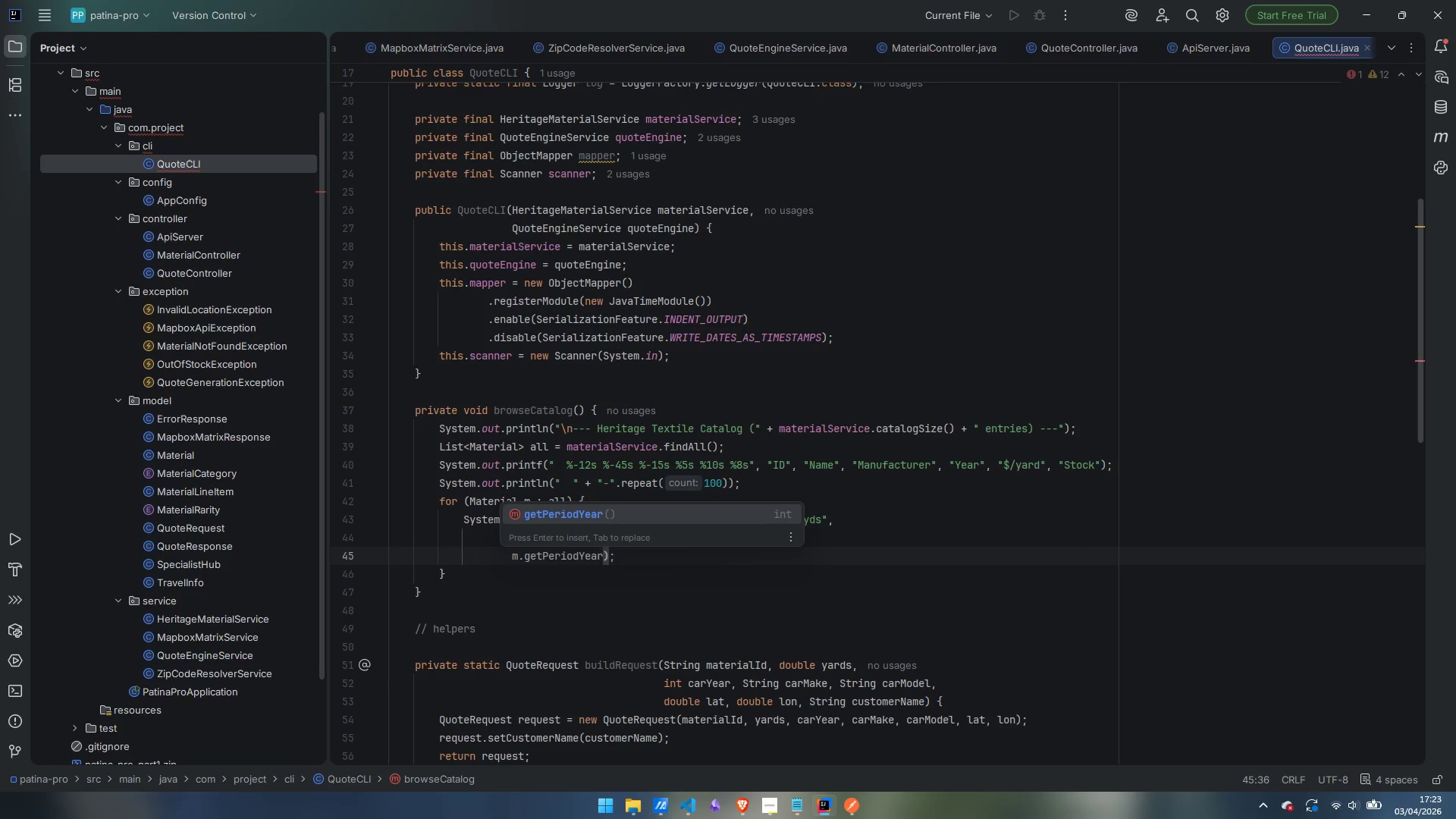 
key(Enter)
 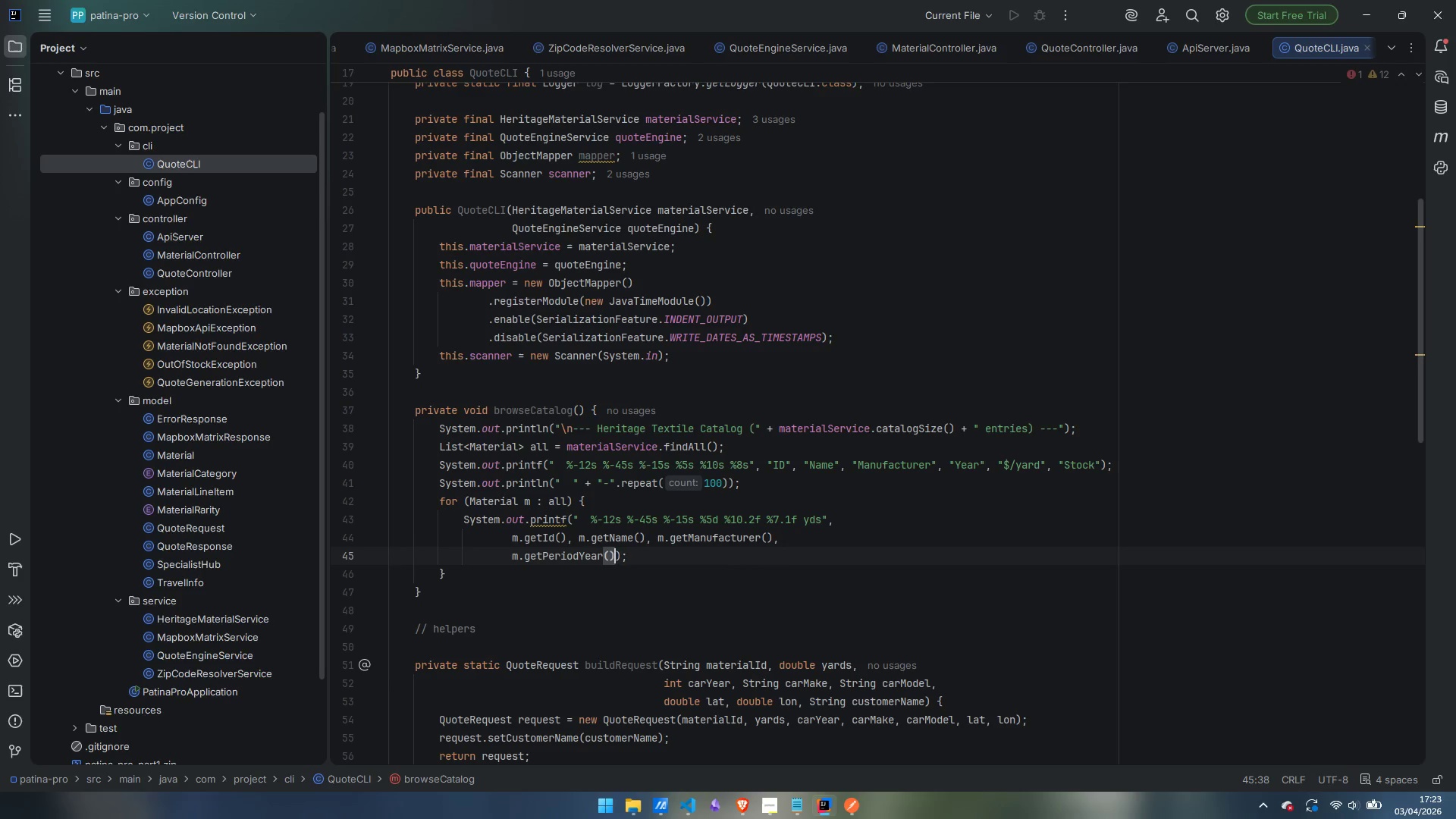 
type(, m.getProce)
key(Backspace)
key(Backspace)
key(Backspace)
type(icePerYard)
 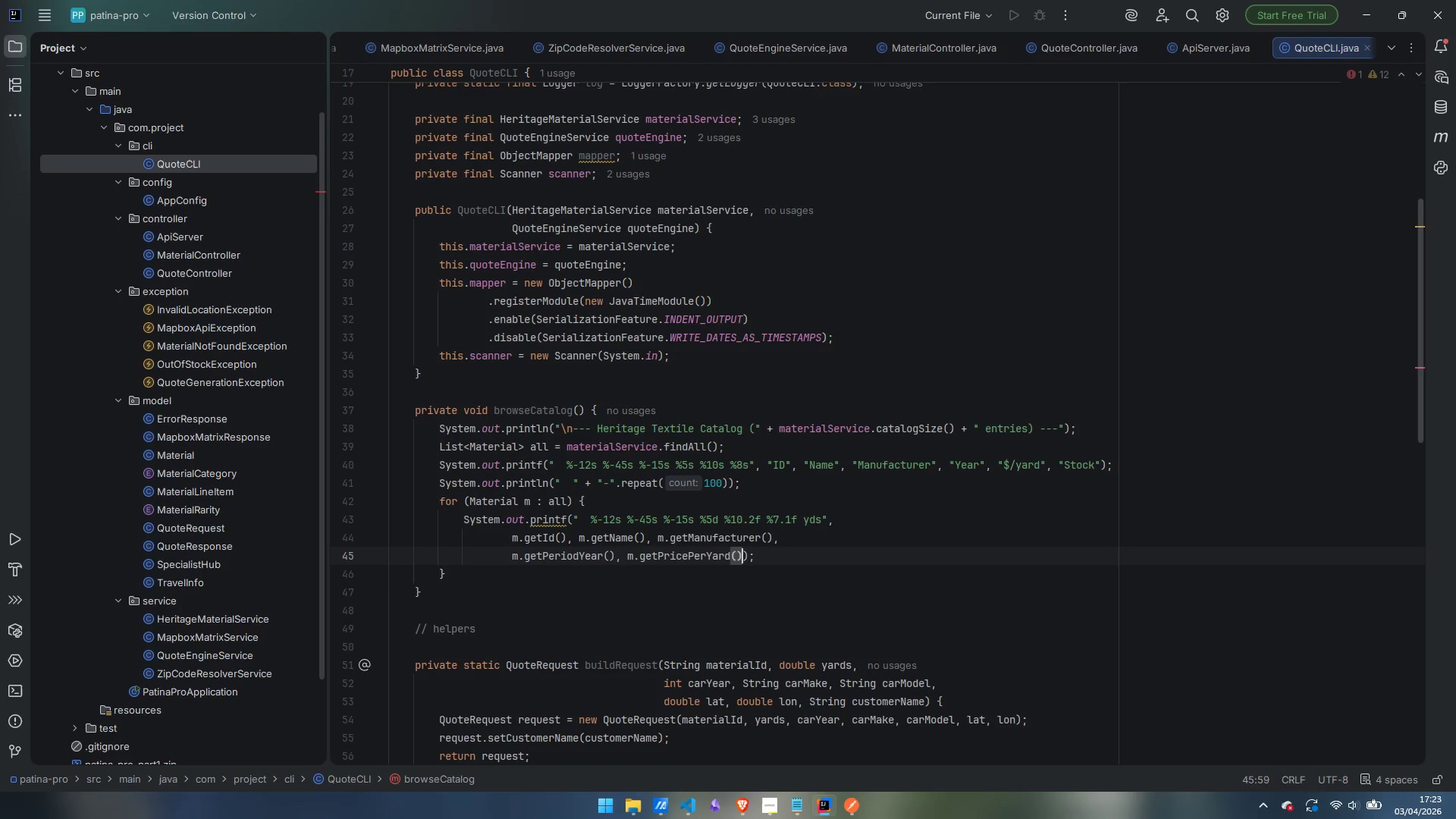 
 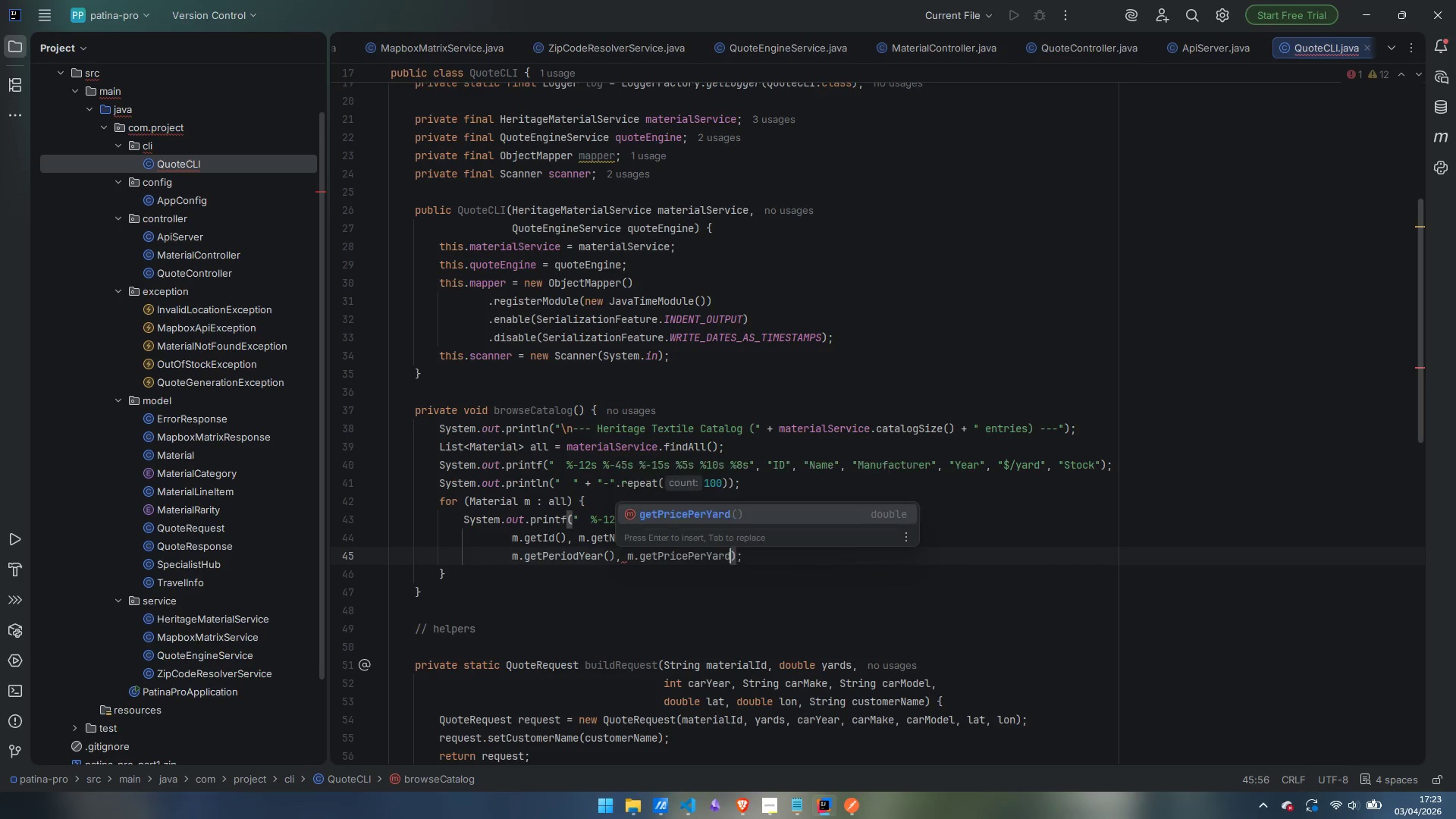 
key(Enter)
 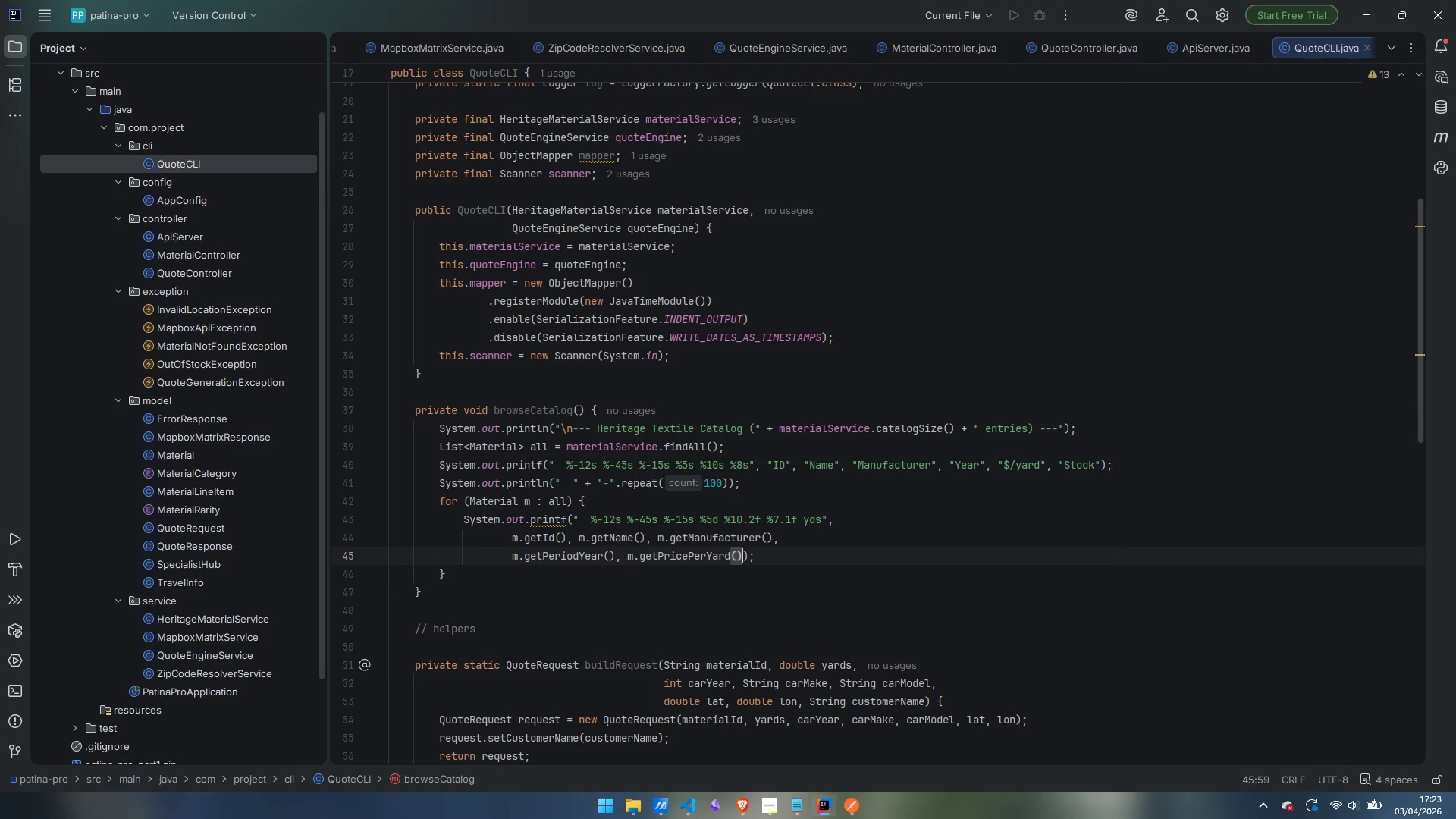 
type(, m.getStockYards)
 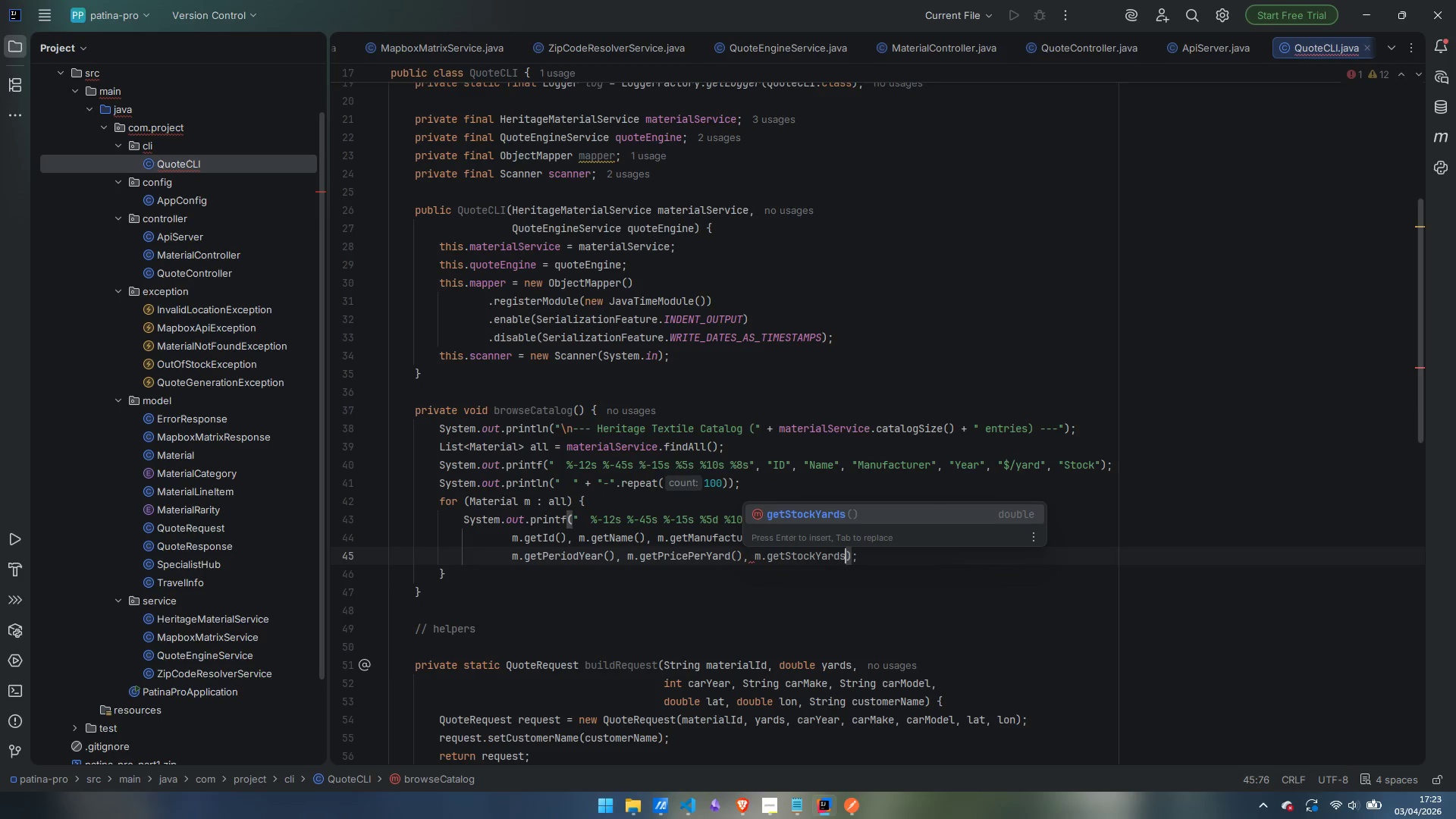 
key(Enter)
 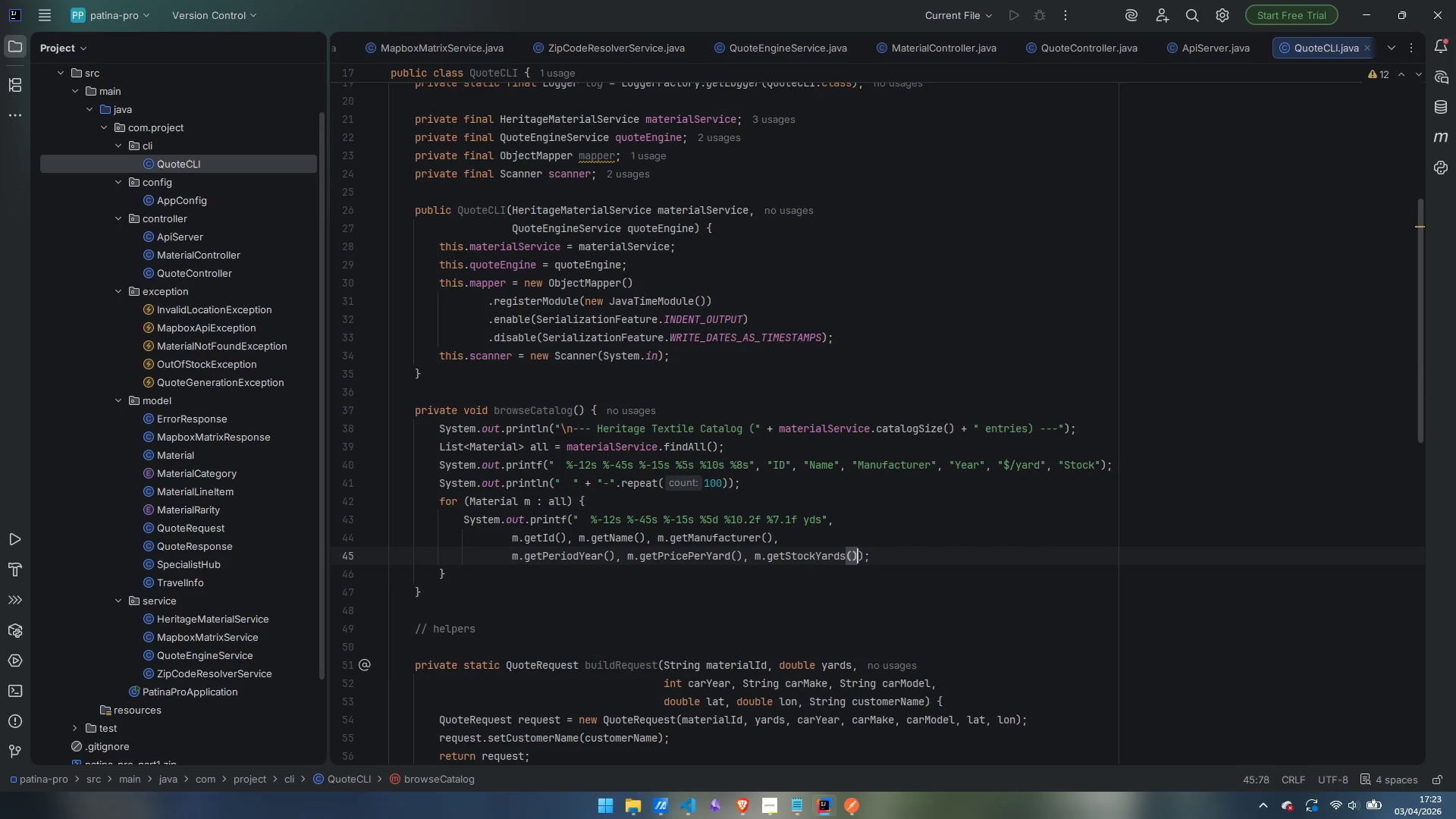 
key(ArrowRight)
 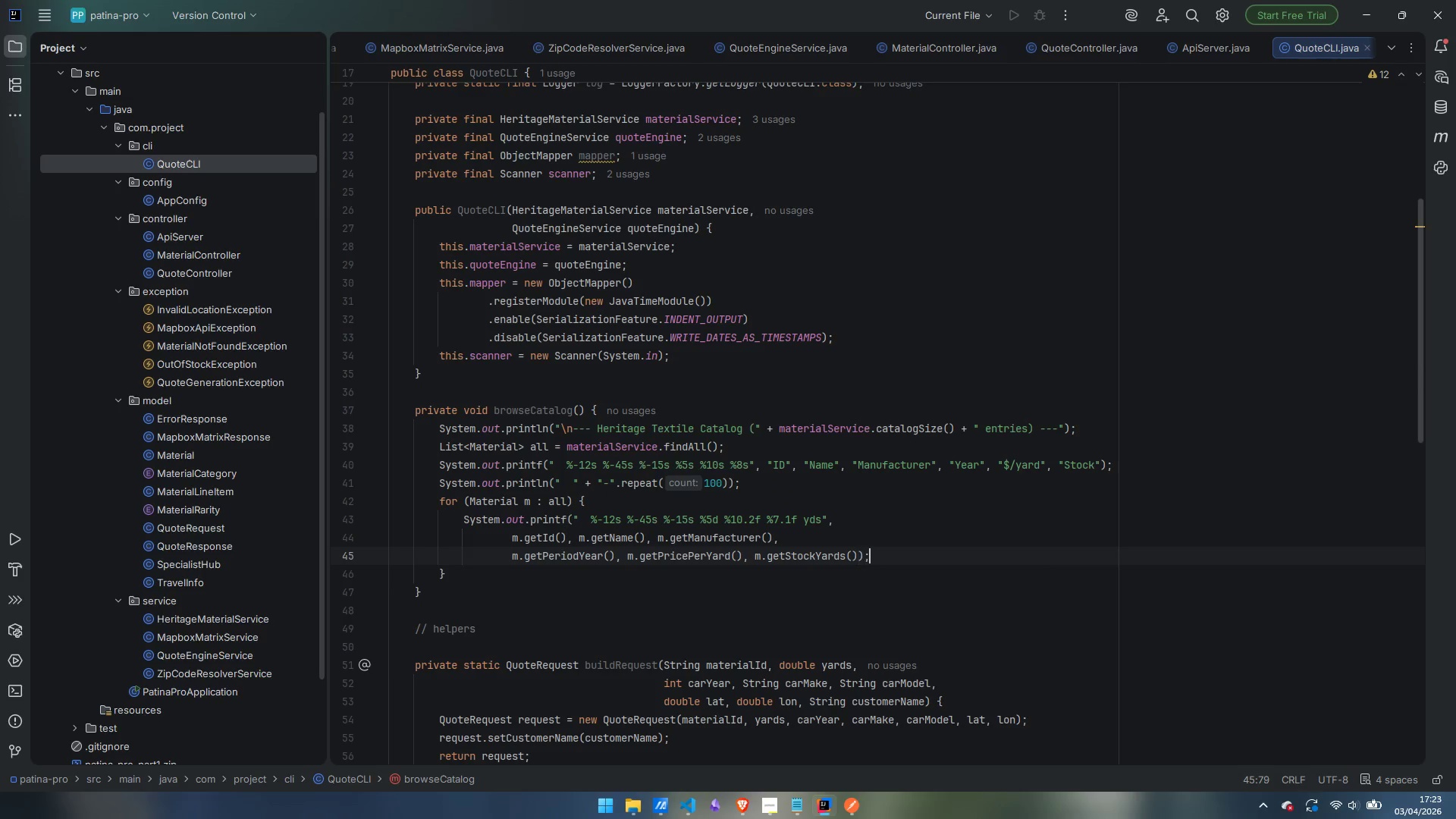 
key(ArrowRight)
 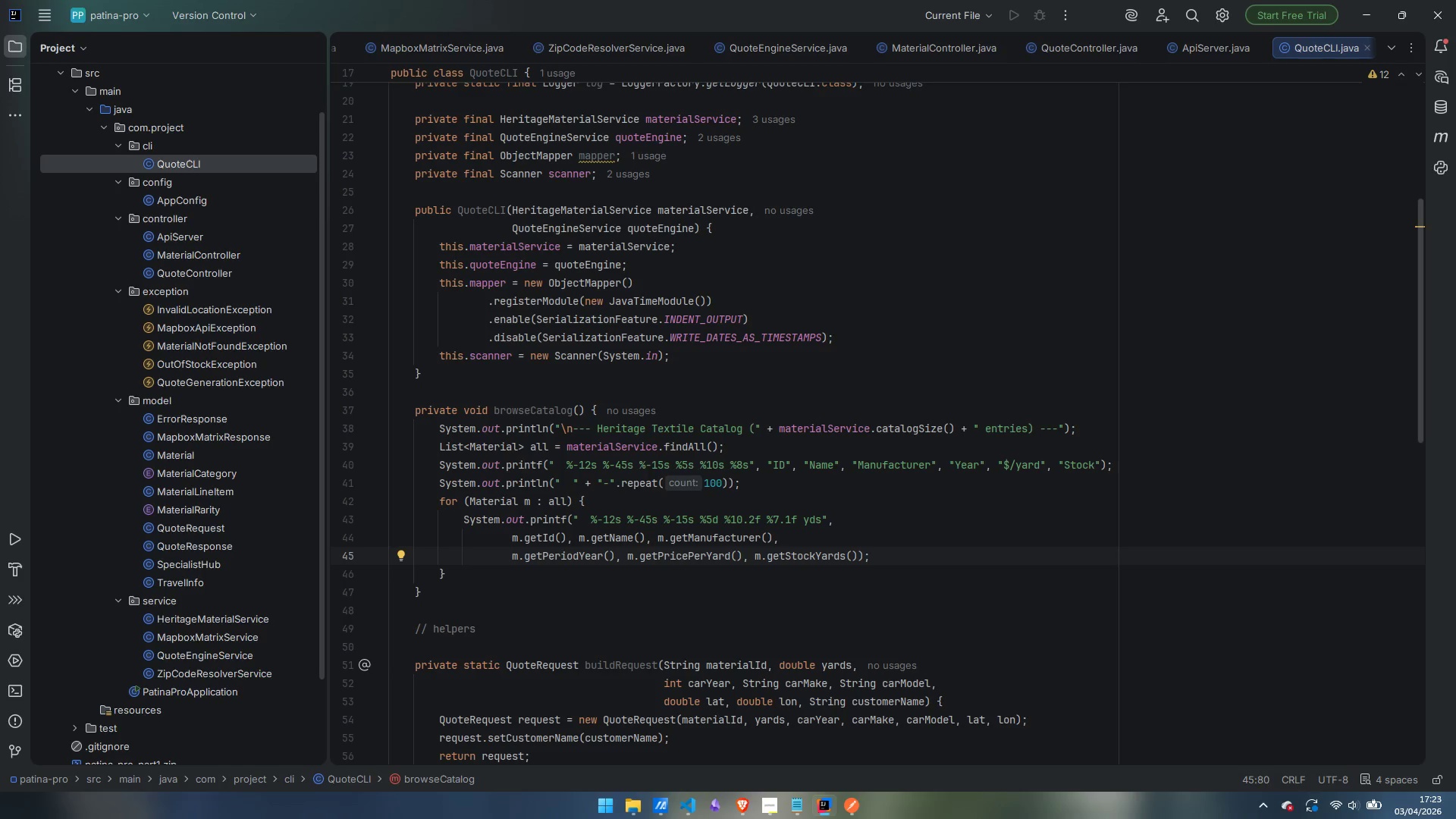 
key(ArrowDown)
 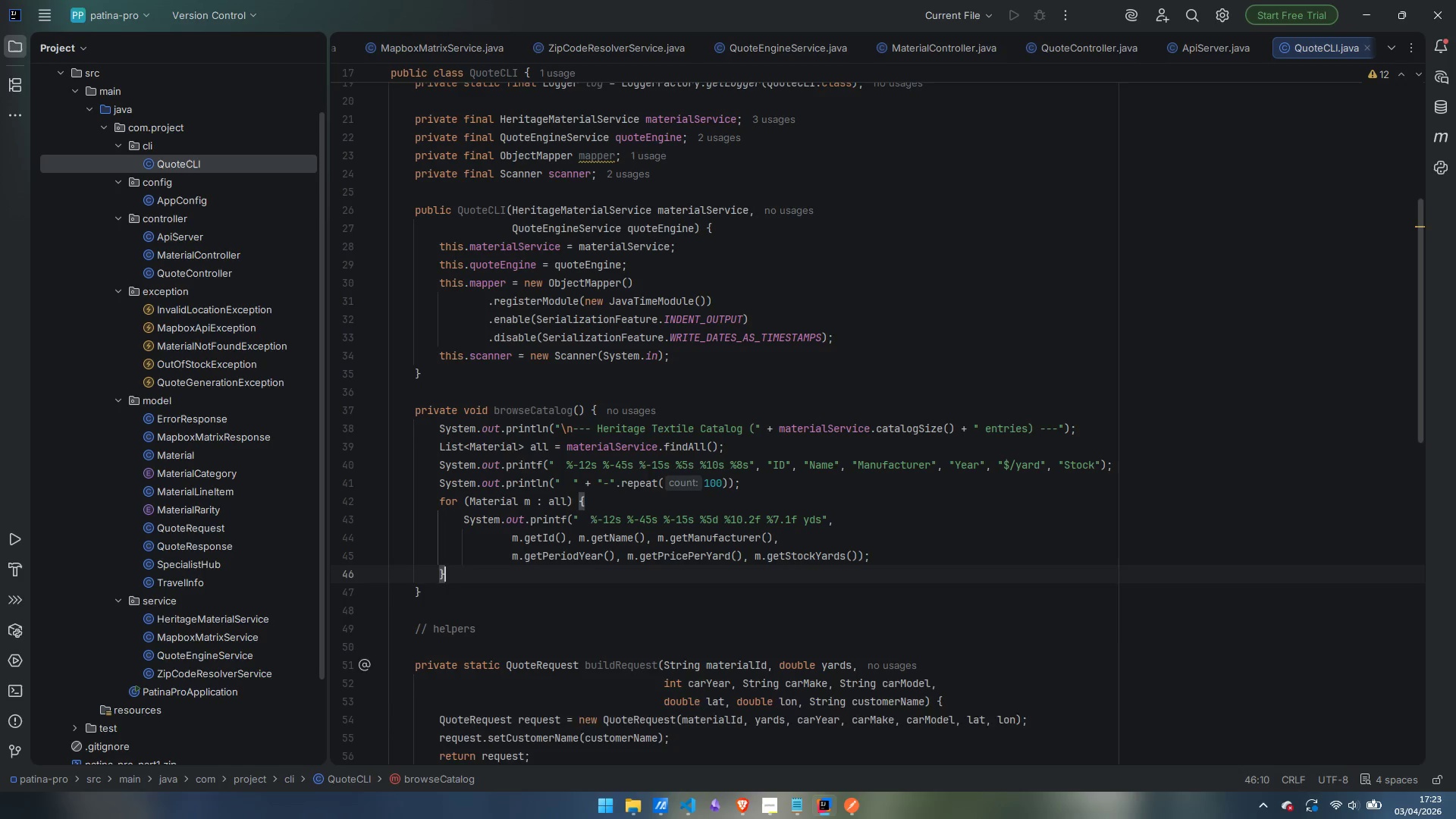 
key(Enter)
 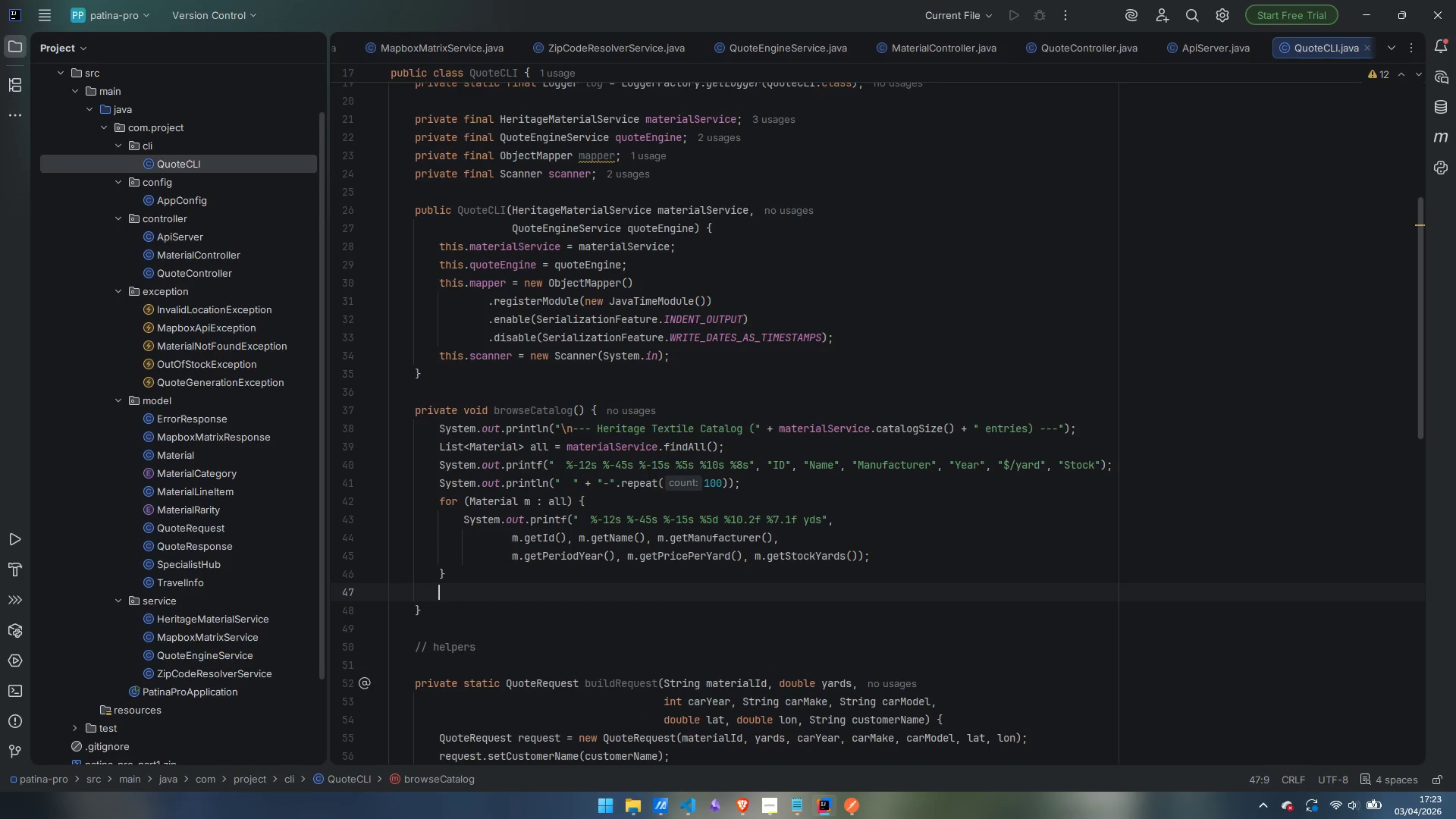 
type(sout)
 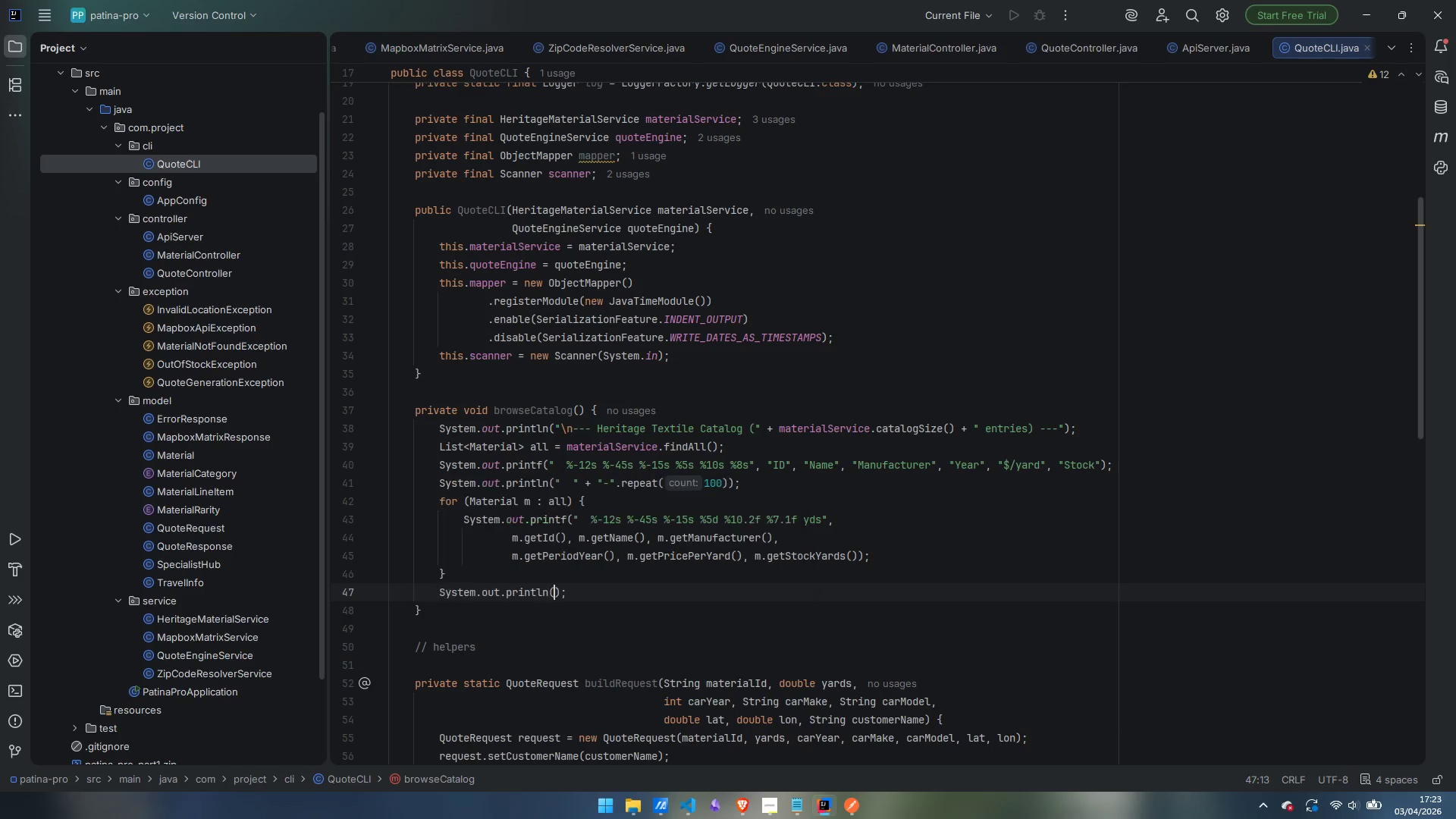 
key(Enter)
 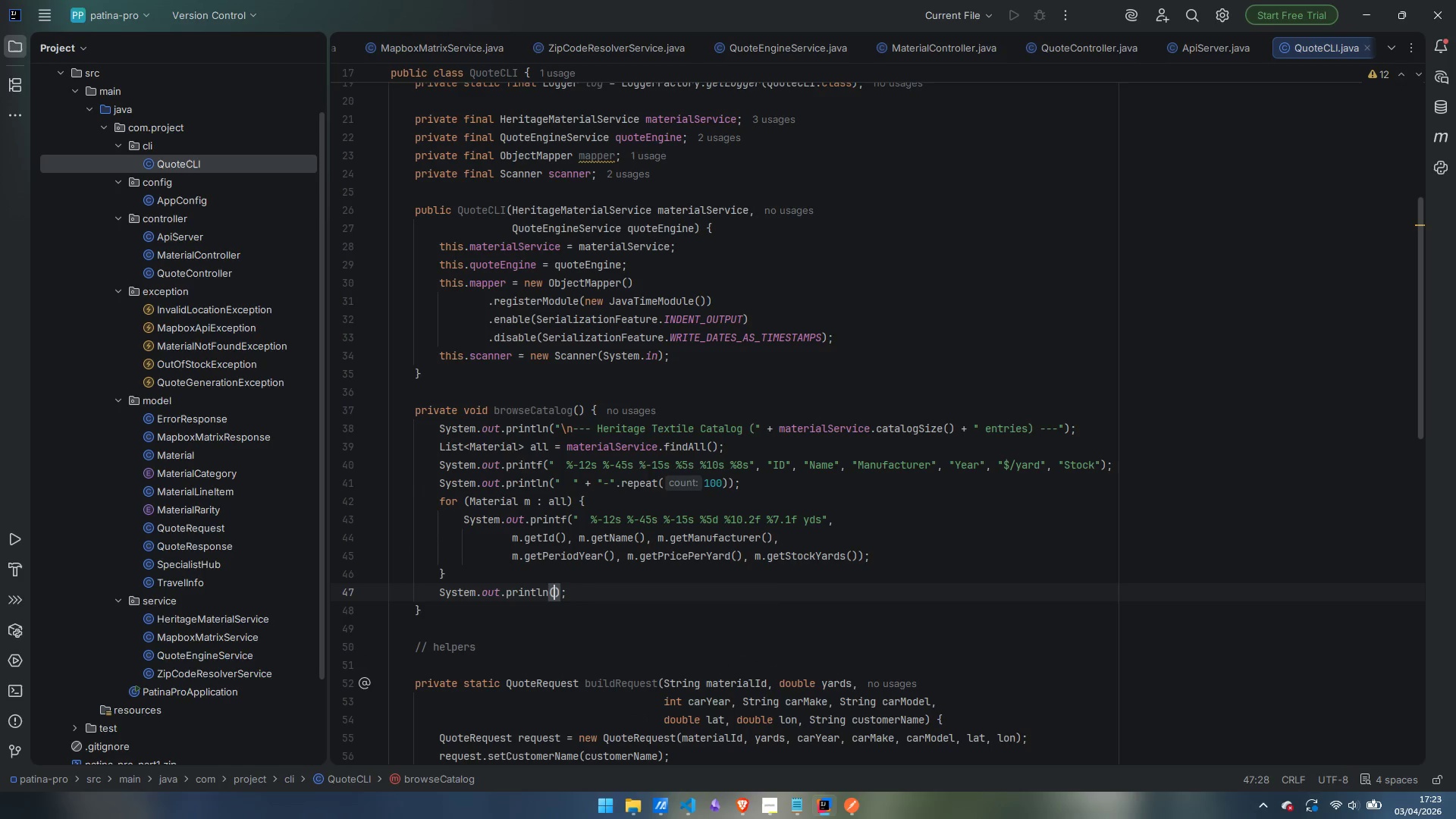 
key(Shift+Quote)
 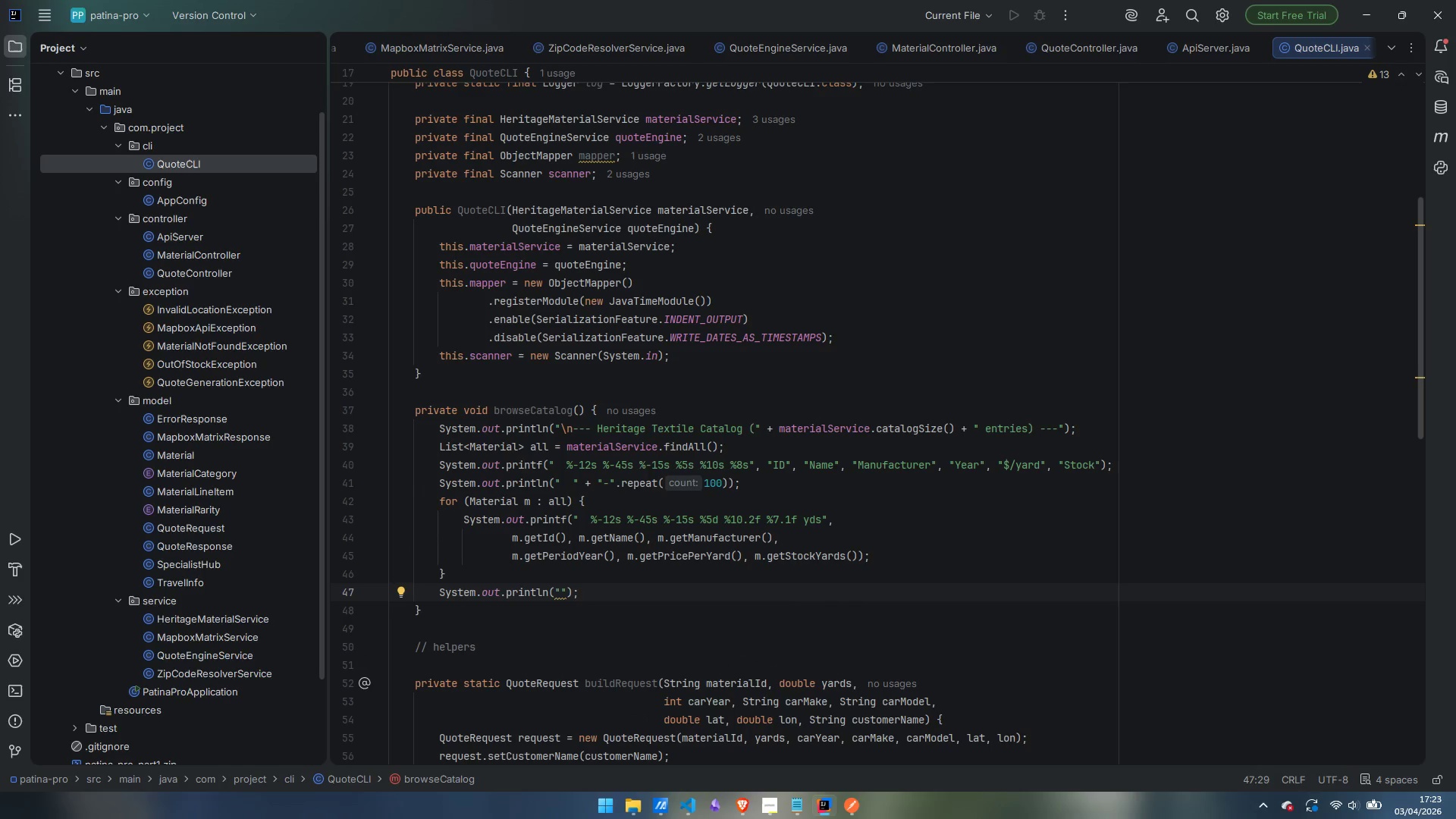 
key(Backspace)
 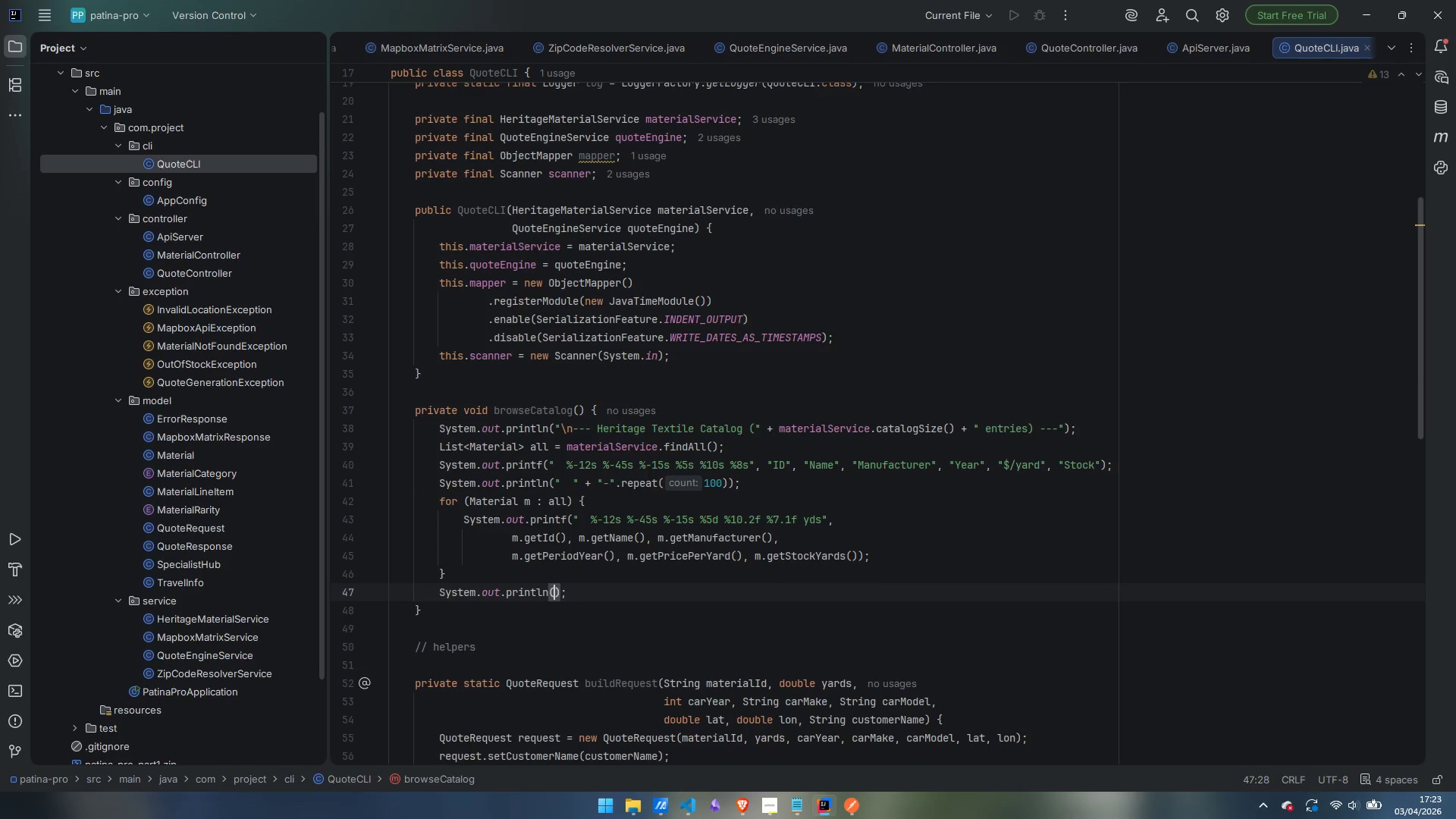 
key(ArrowRight)
 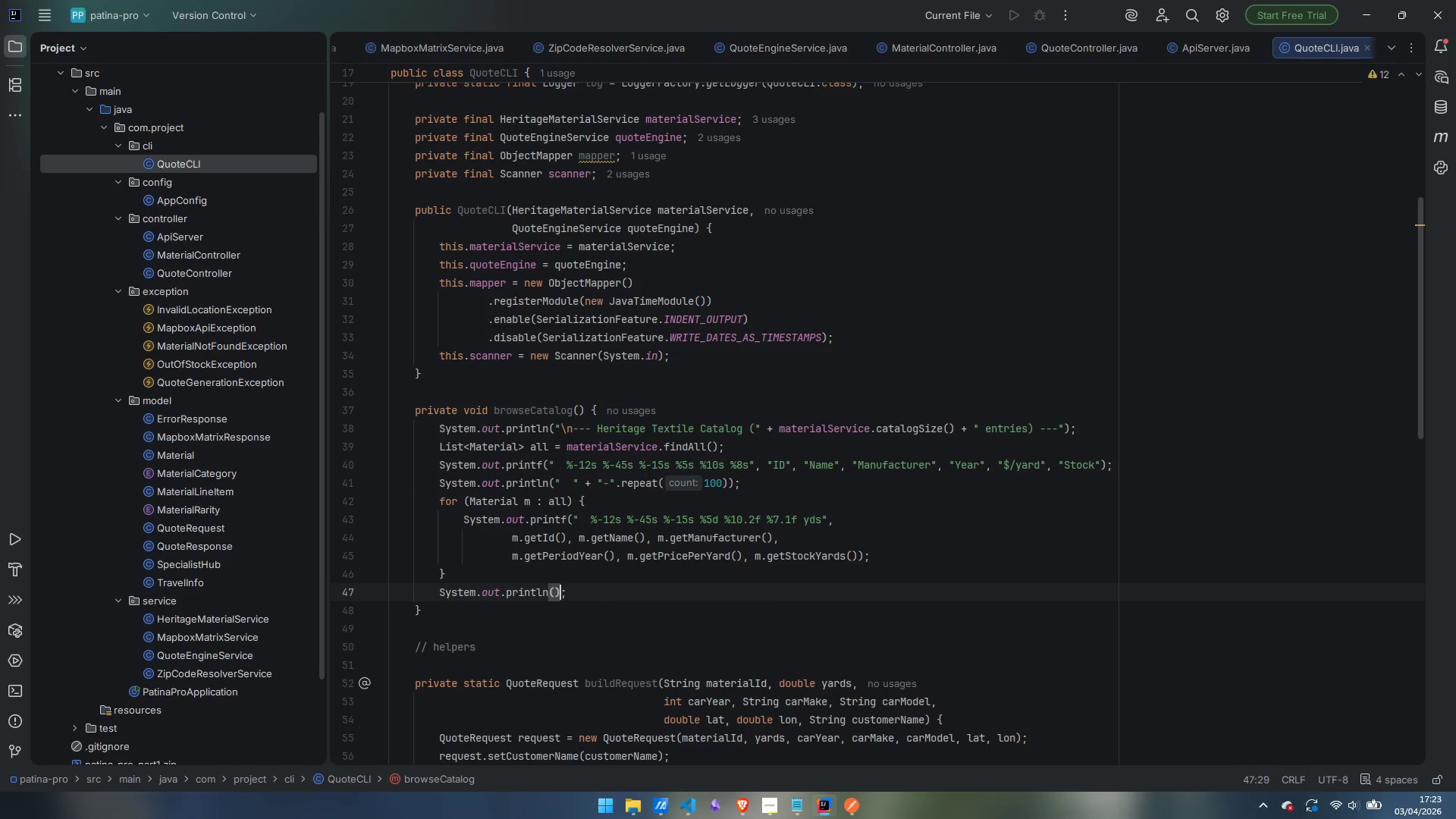 
key(ArrowRight)
 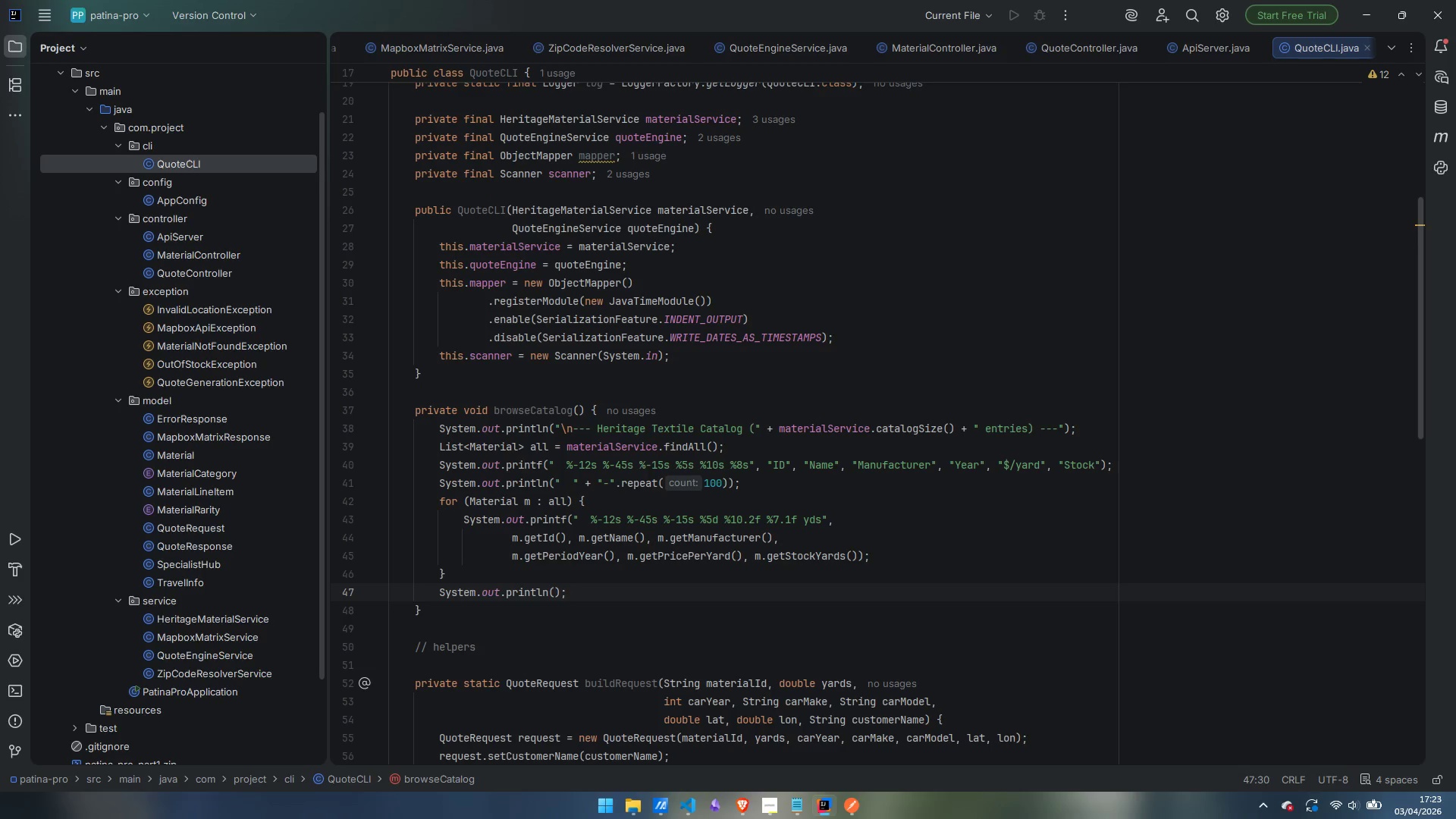 
wait(5.19)
 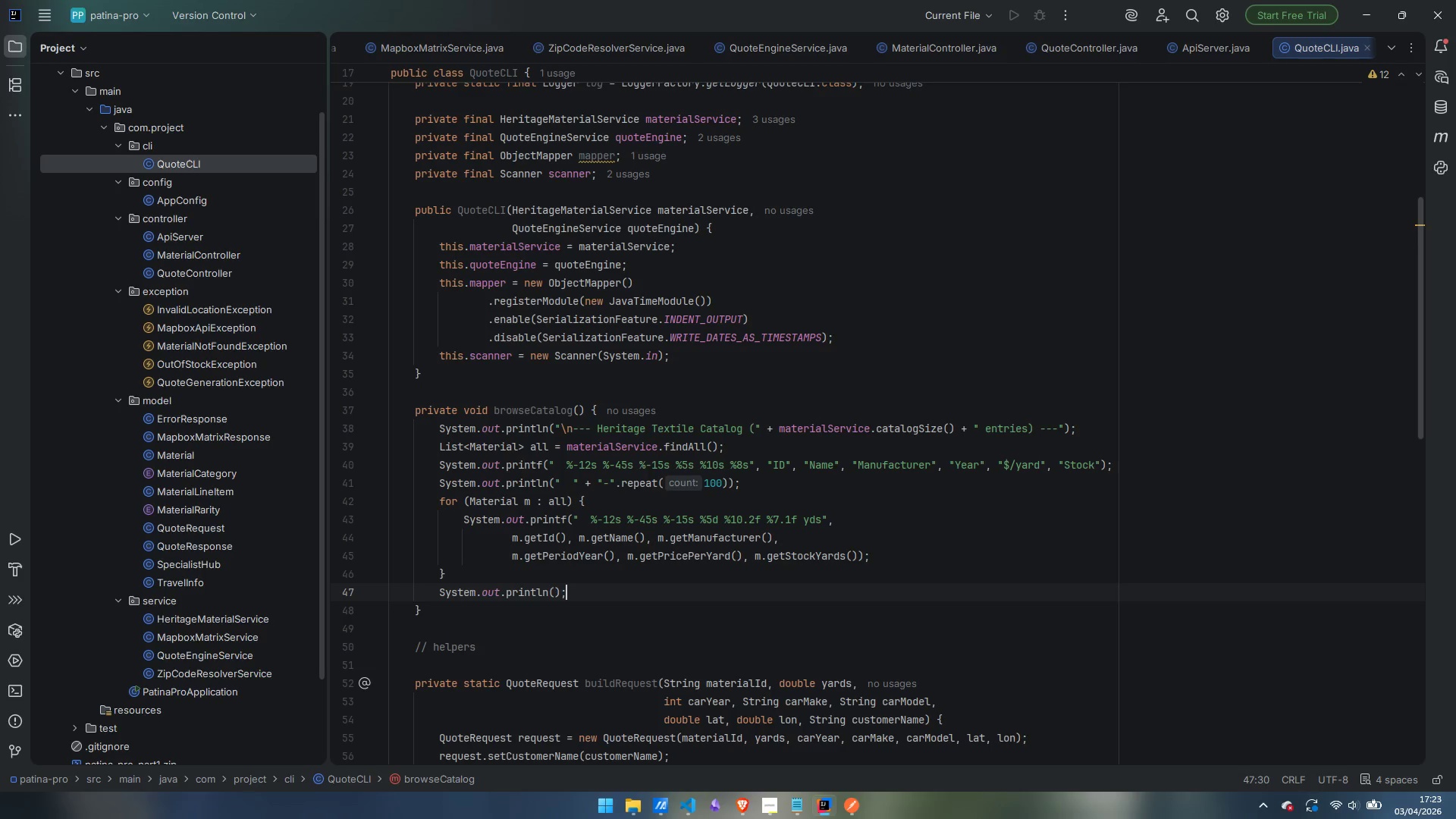 
key(ArrowDown)
 